 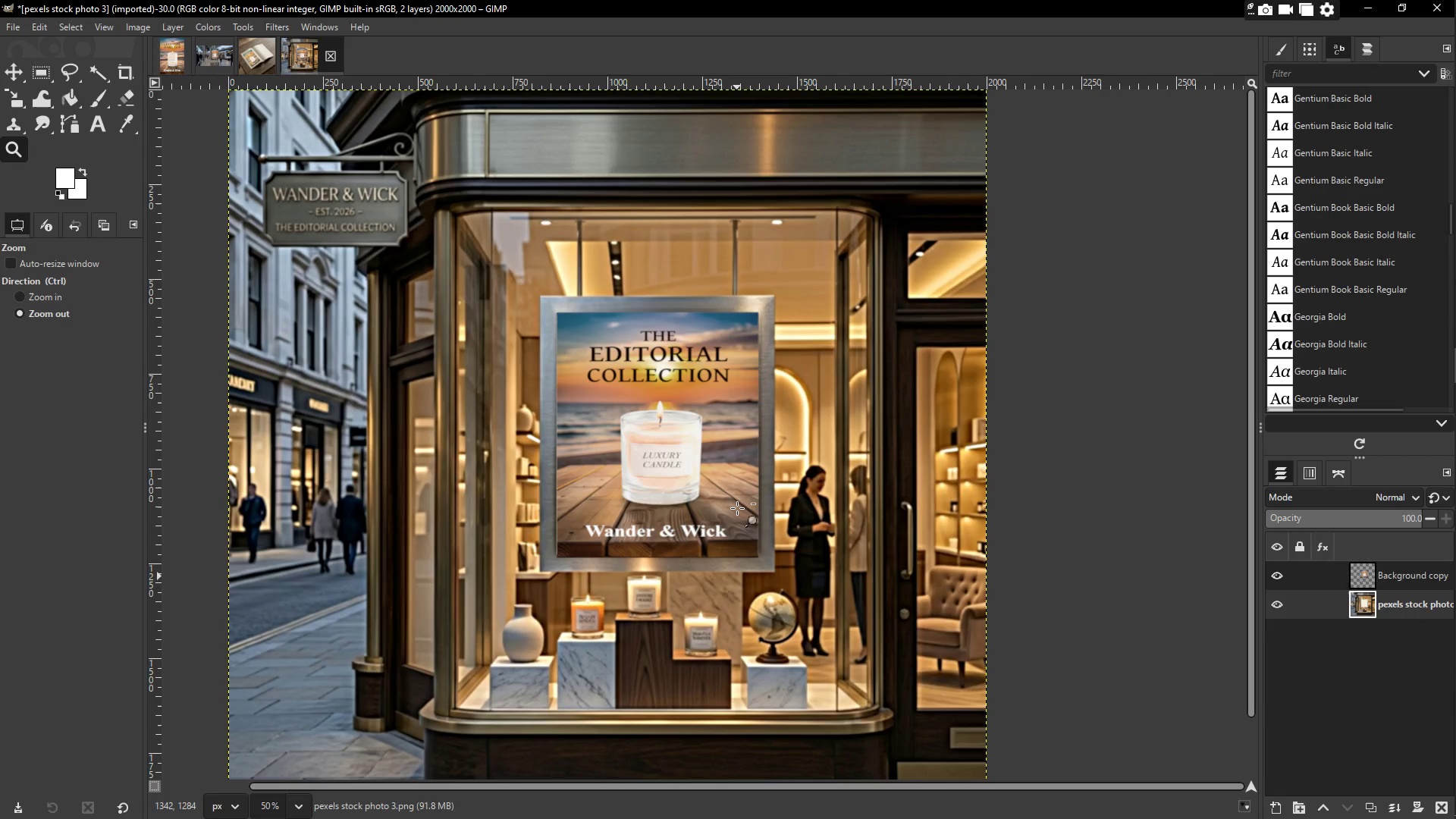 
scroll: coordinate [737, 508], scroll_direction: up, amount: 2.0
 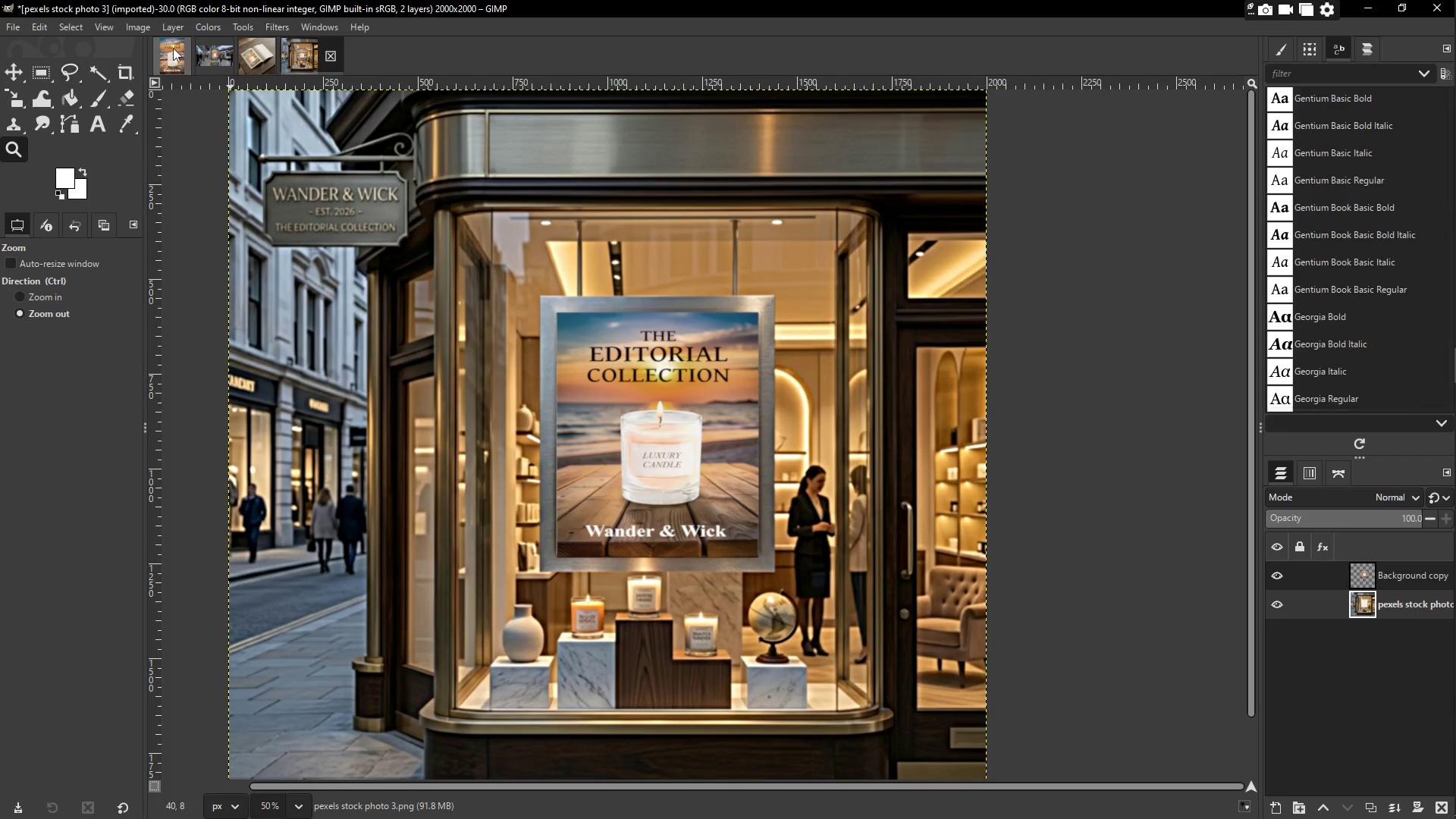 
left_click([249, 59])
 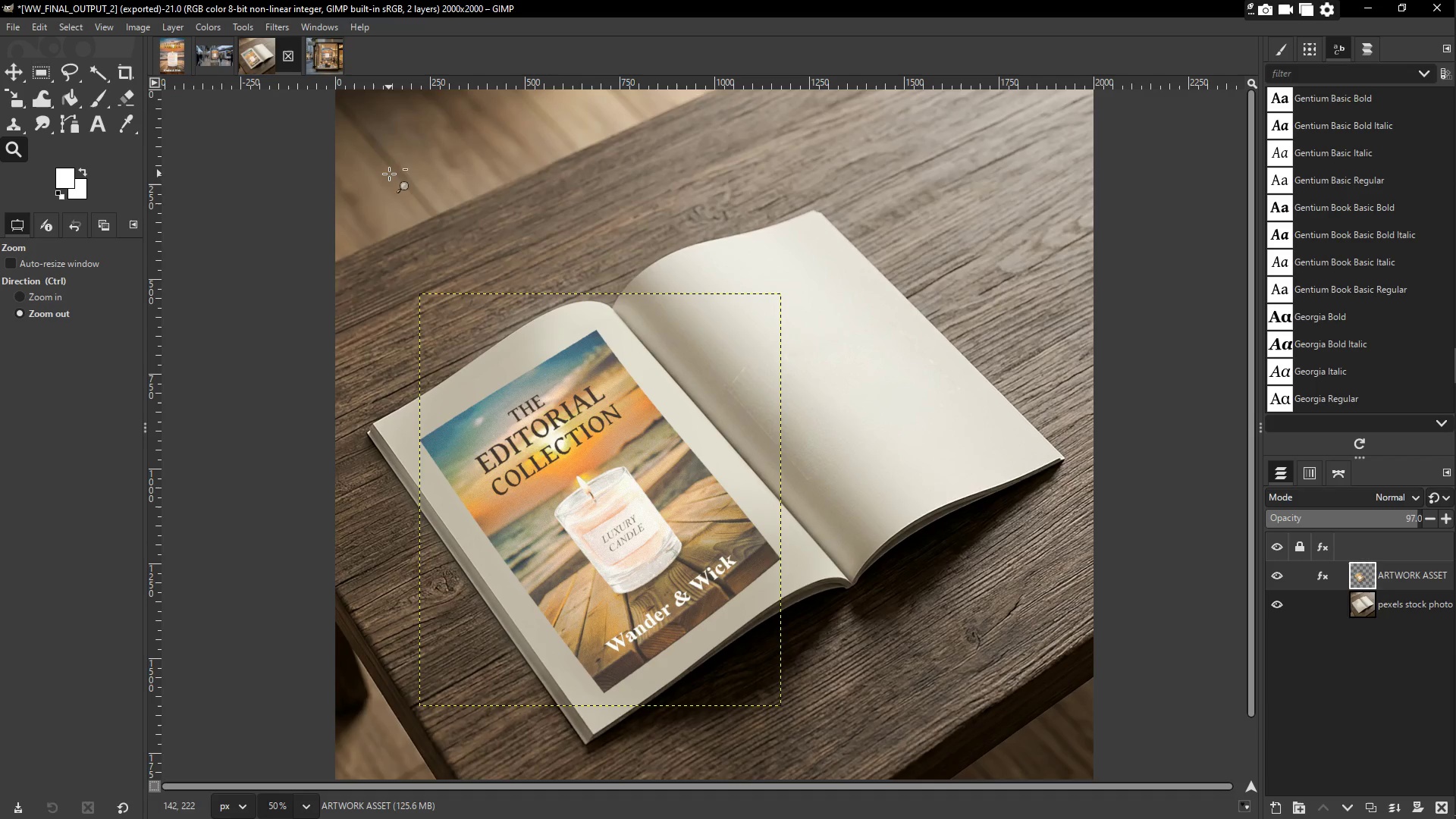 
scroll: coordinate [481, 312], scroll_direction: up, amount: 1.0
 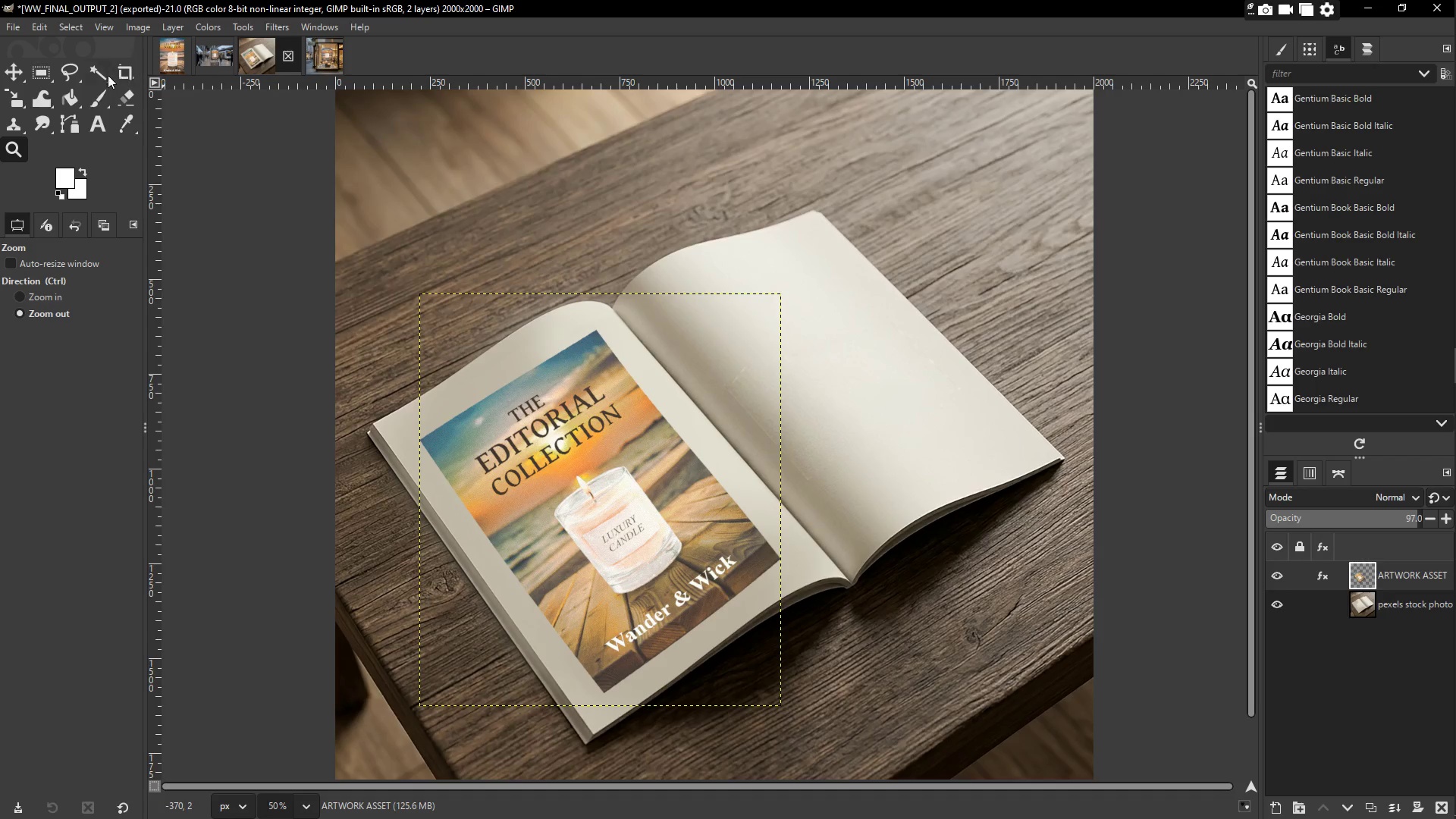 
left_click([11, 71])
 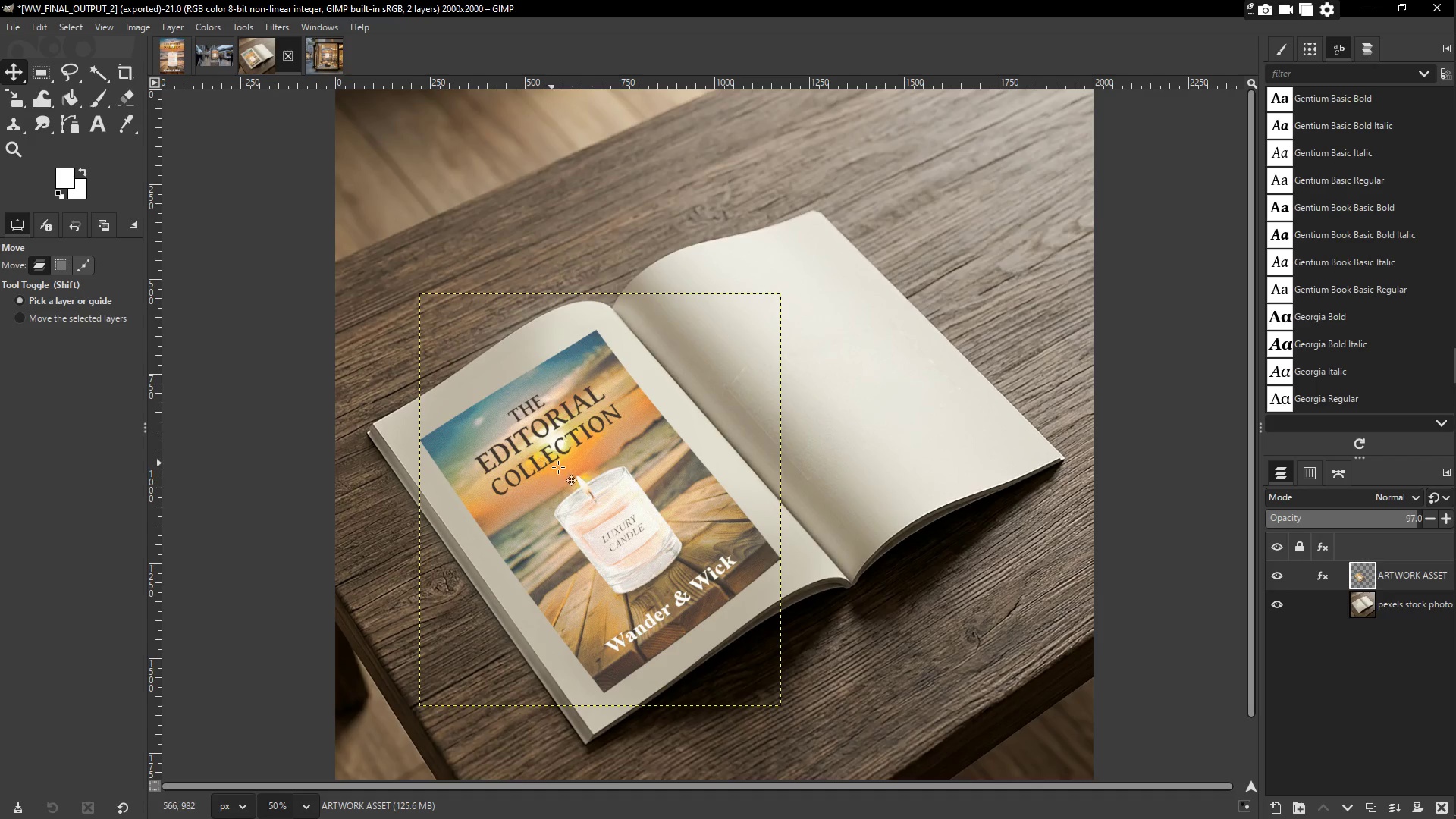 
left_click_drag(start_coordinate=[637, 503], to_coordinate=[639, 497])
 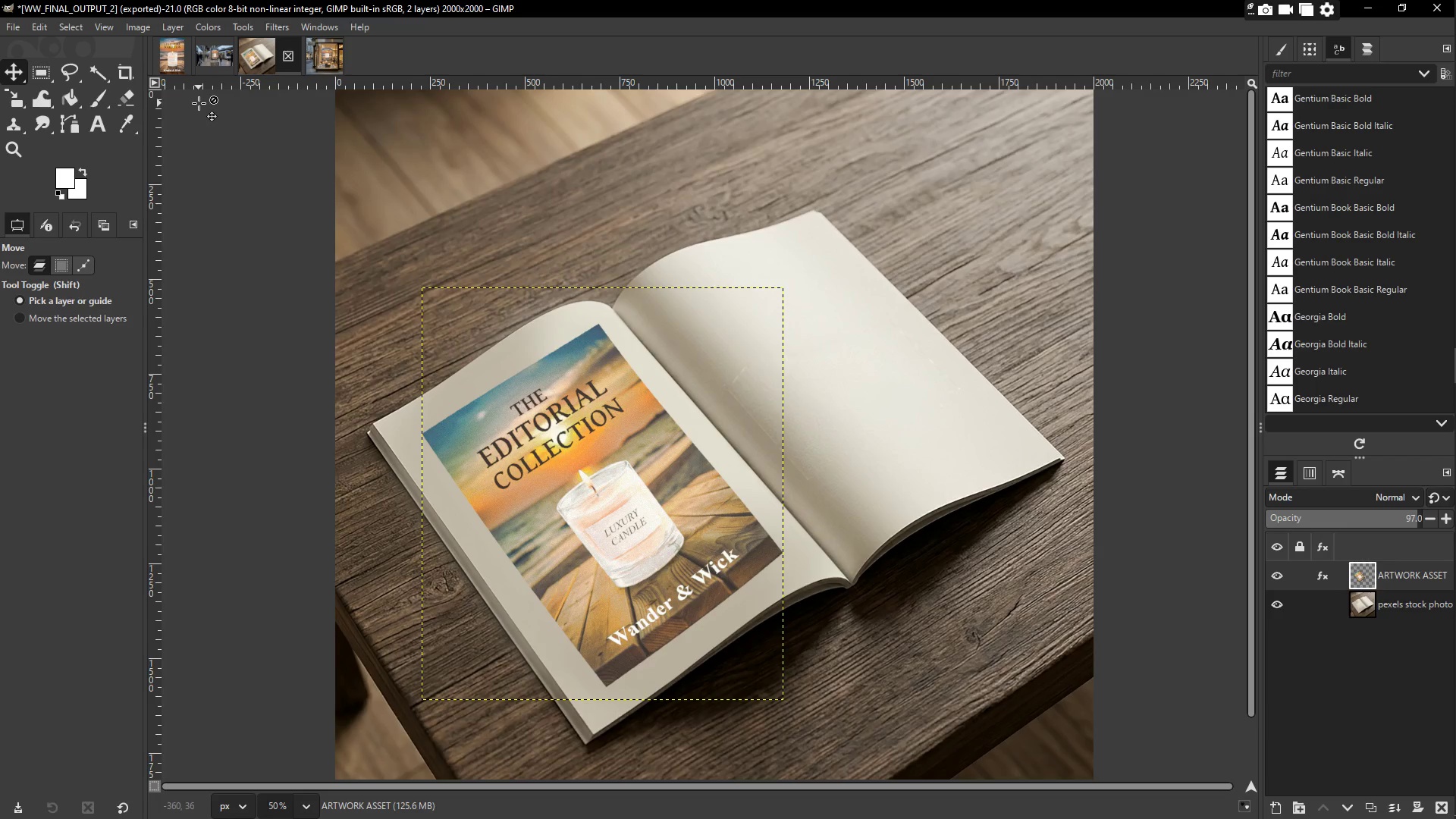 
key(Shift+ShiftLeft)
 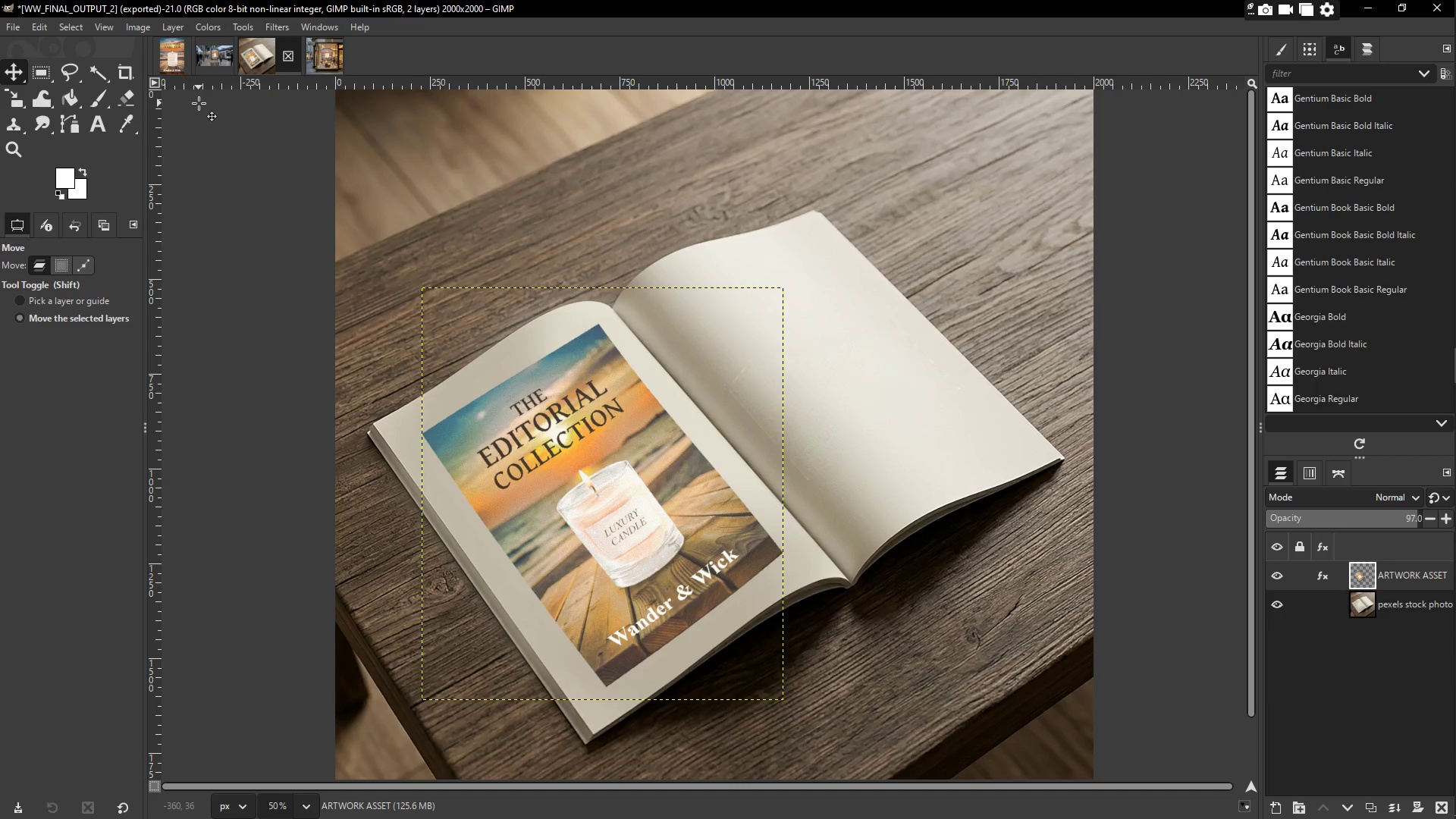 
key(Shift+S)
 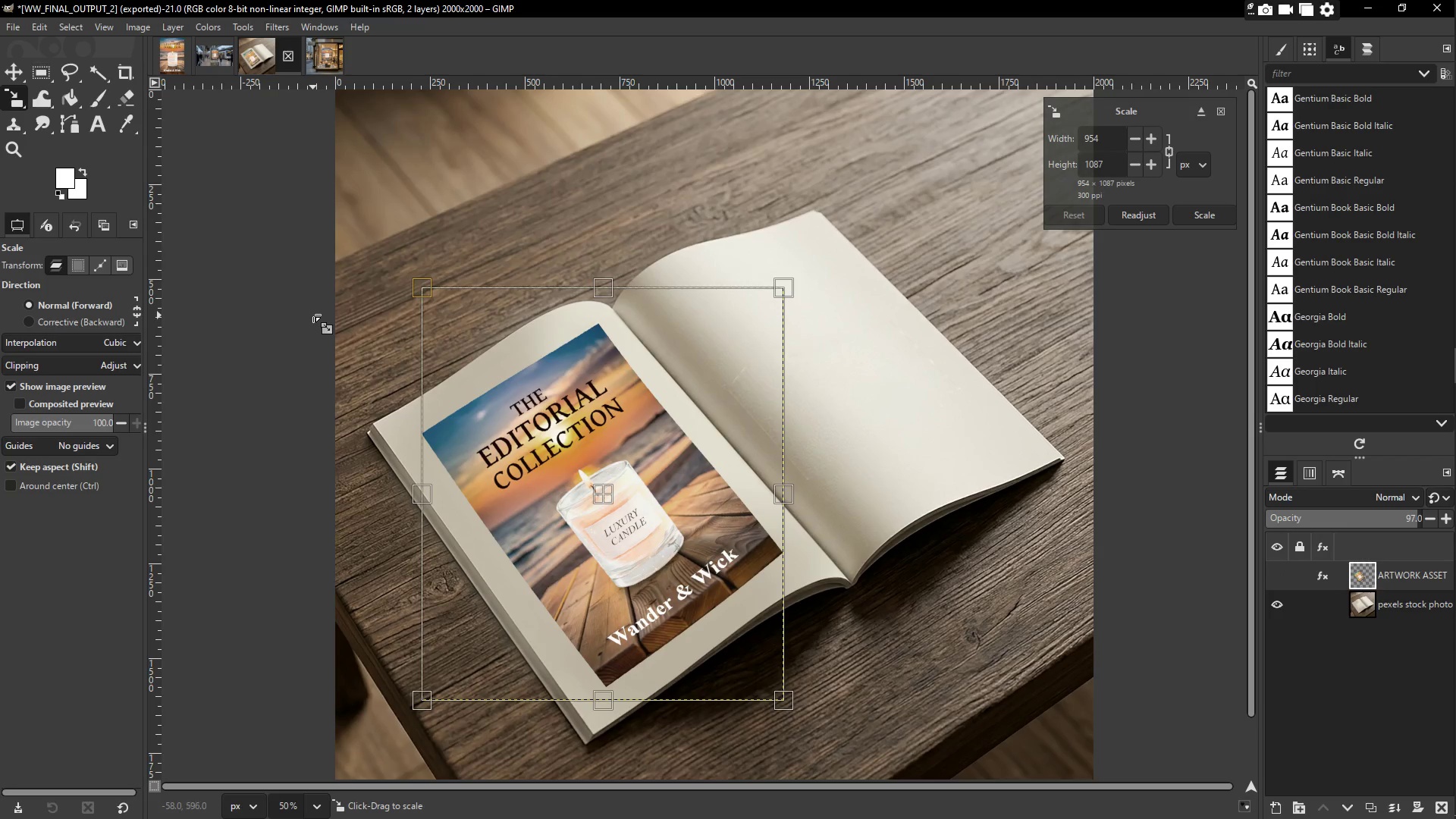 
key(Control+ControlLeft)
 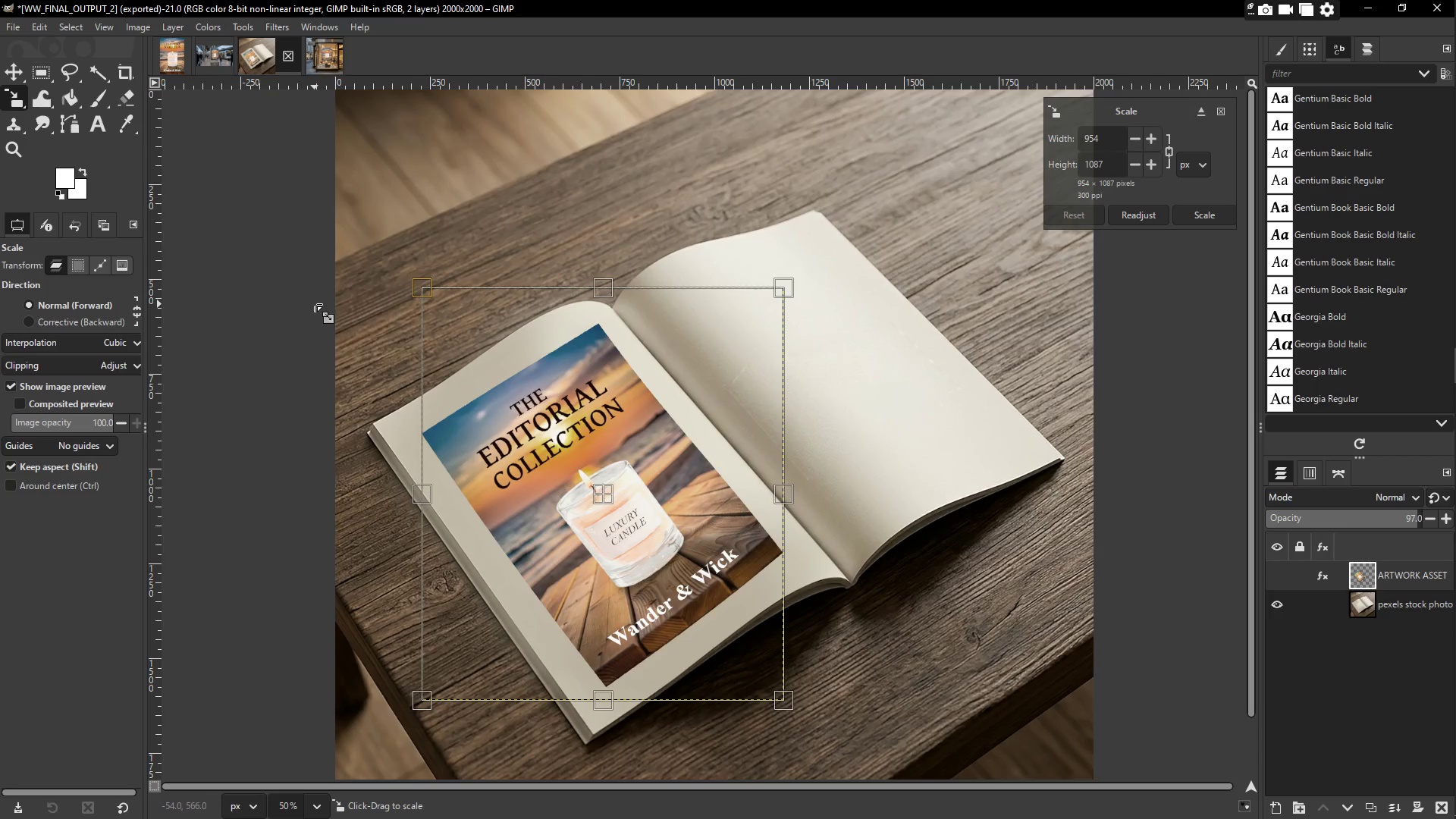 
key(Escape)
 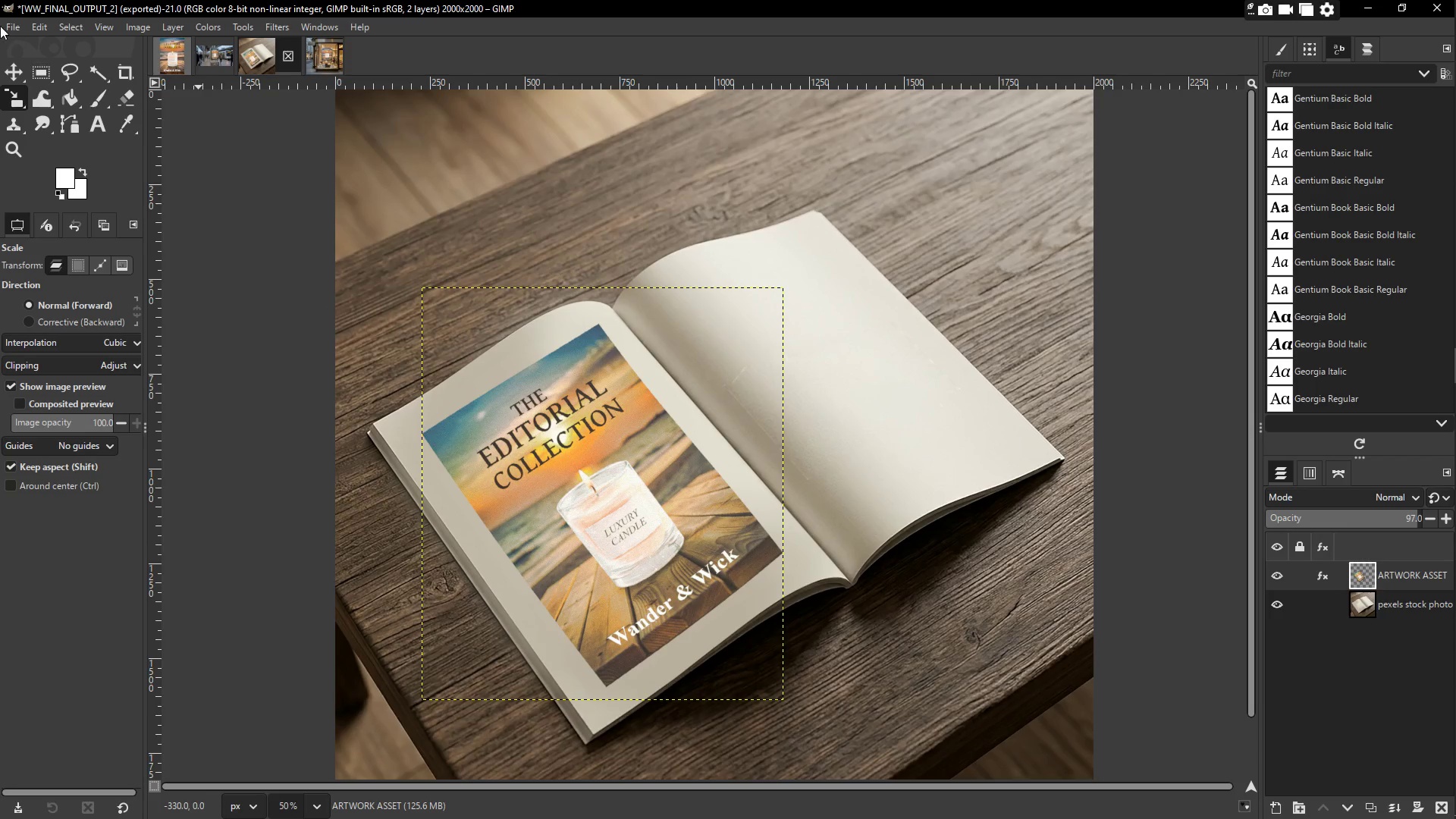 
left_click([12, 24])
 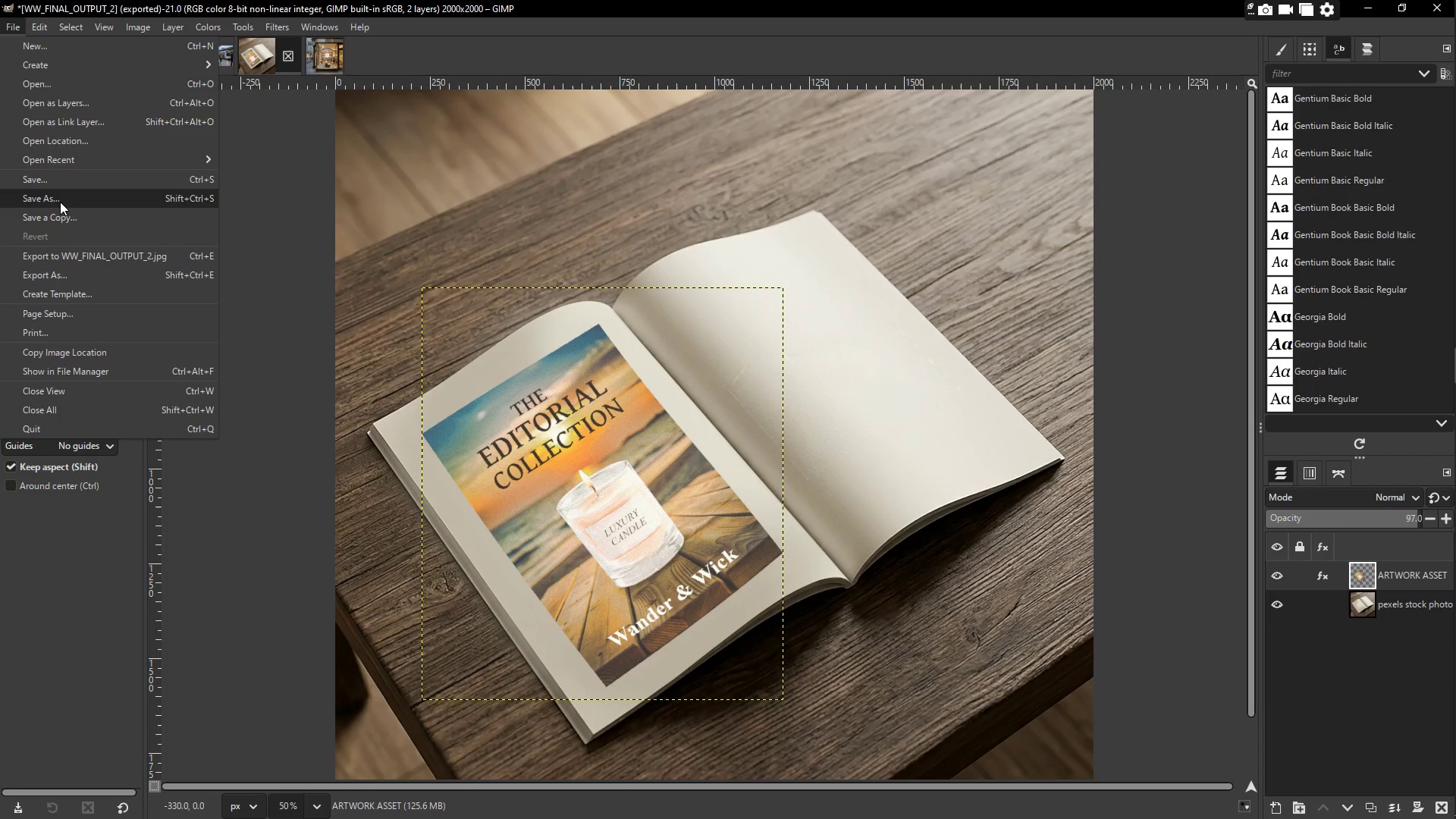 
mouse_move([64, 184])
 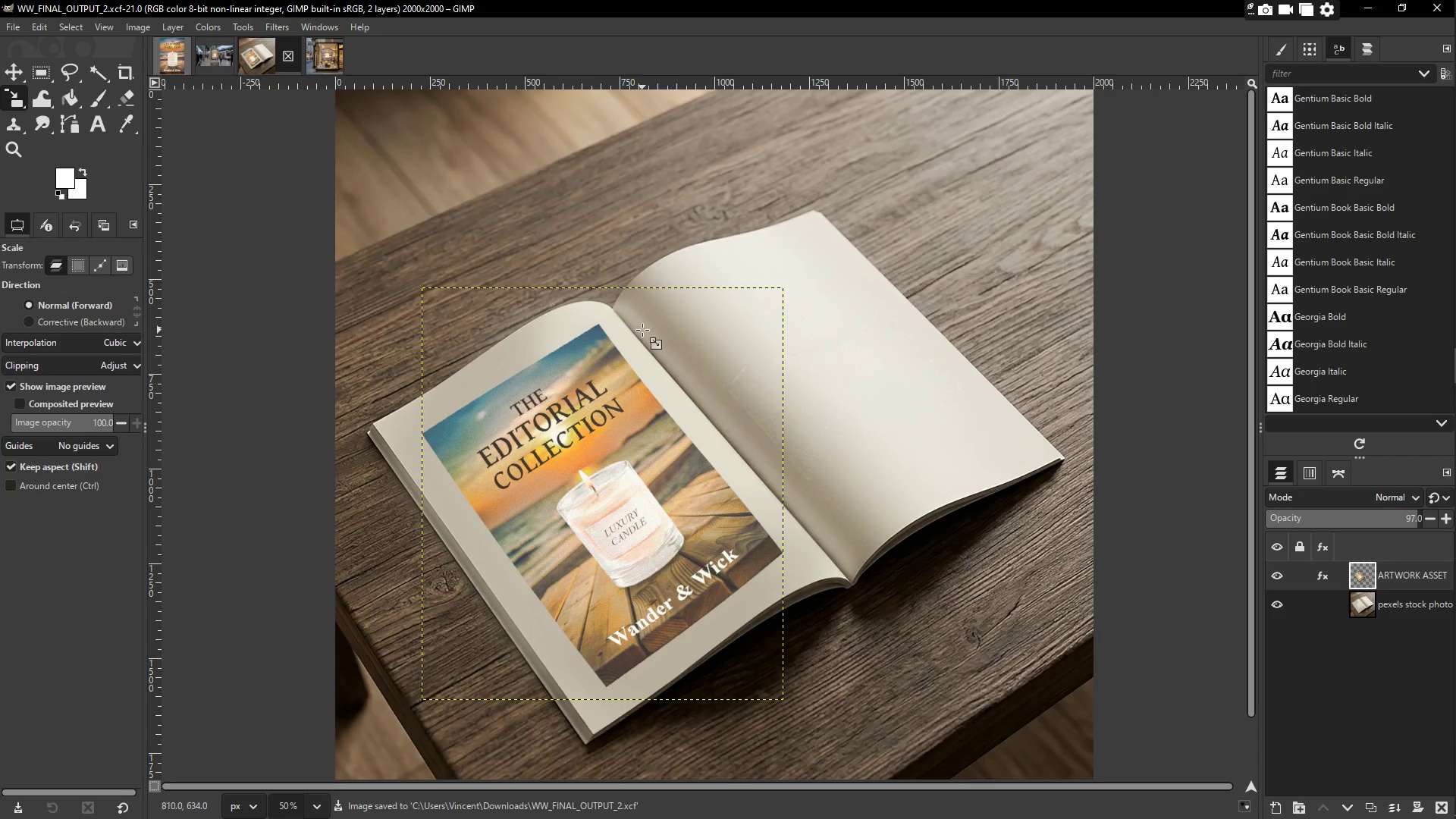 
wait(7.4)
 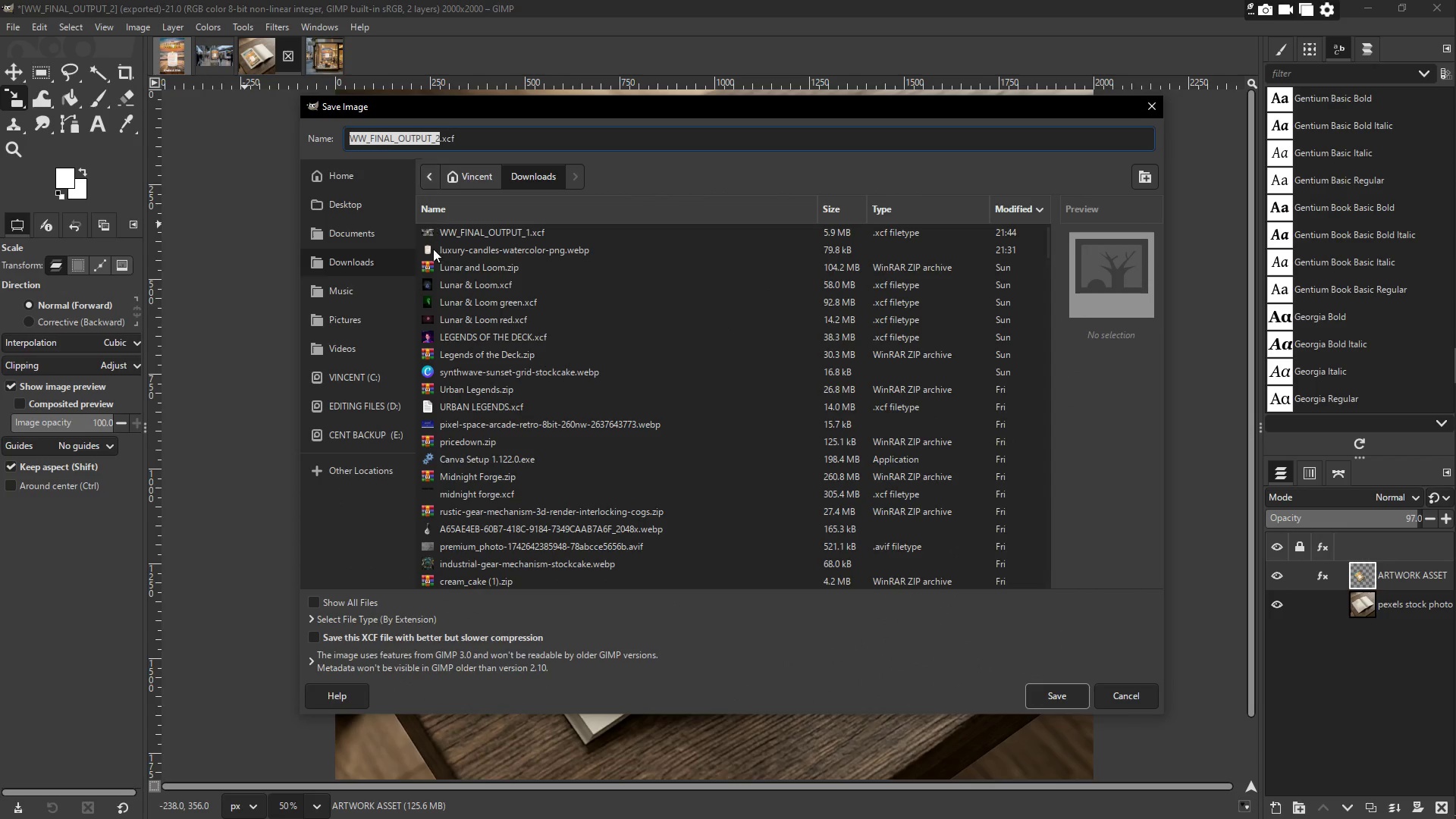 
left_click([8, 30])
 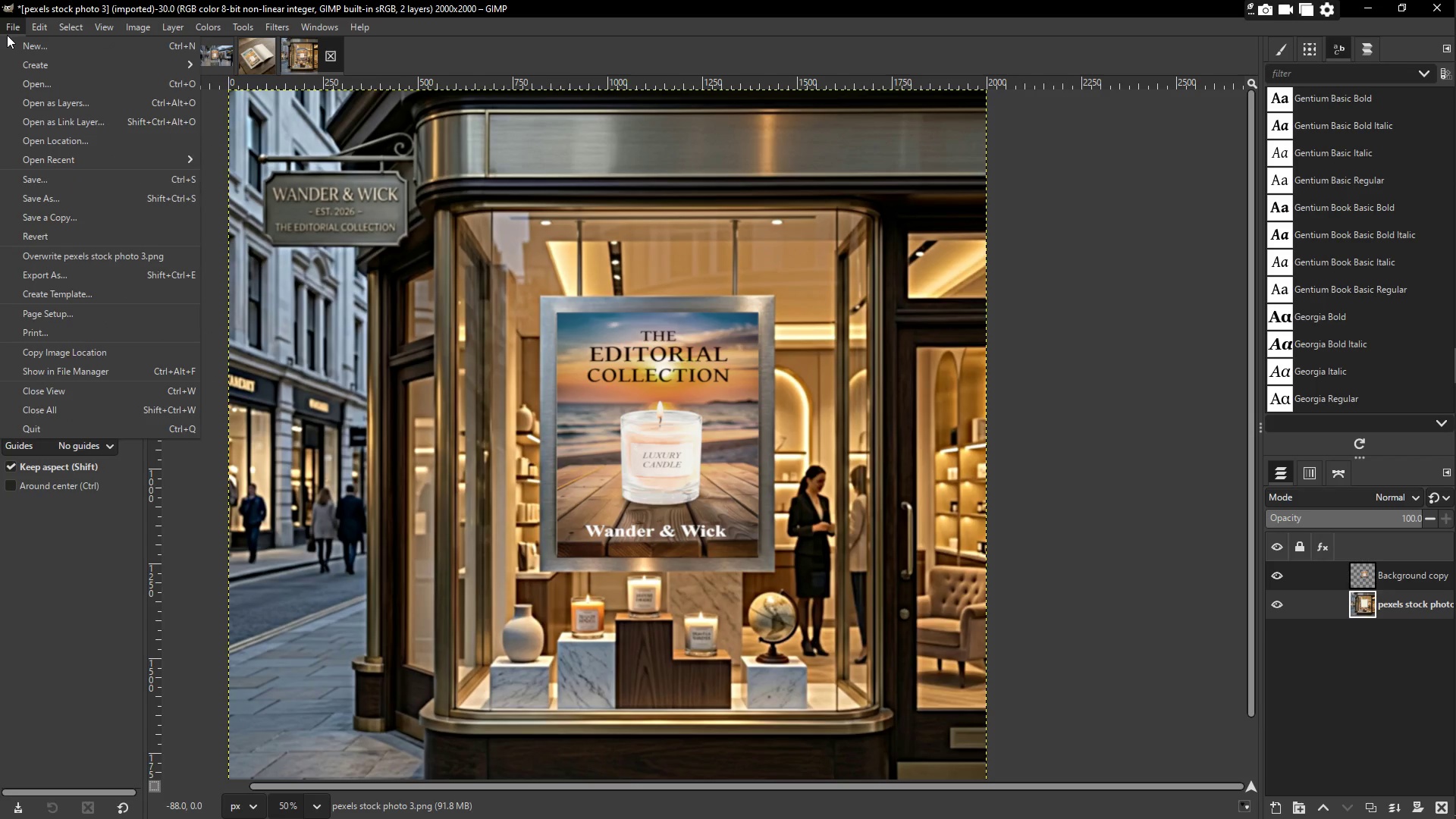 
mouse_move([81, 332])
 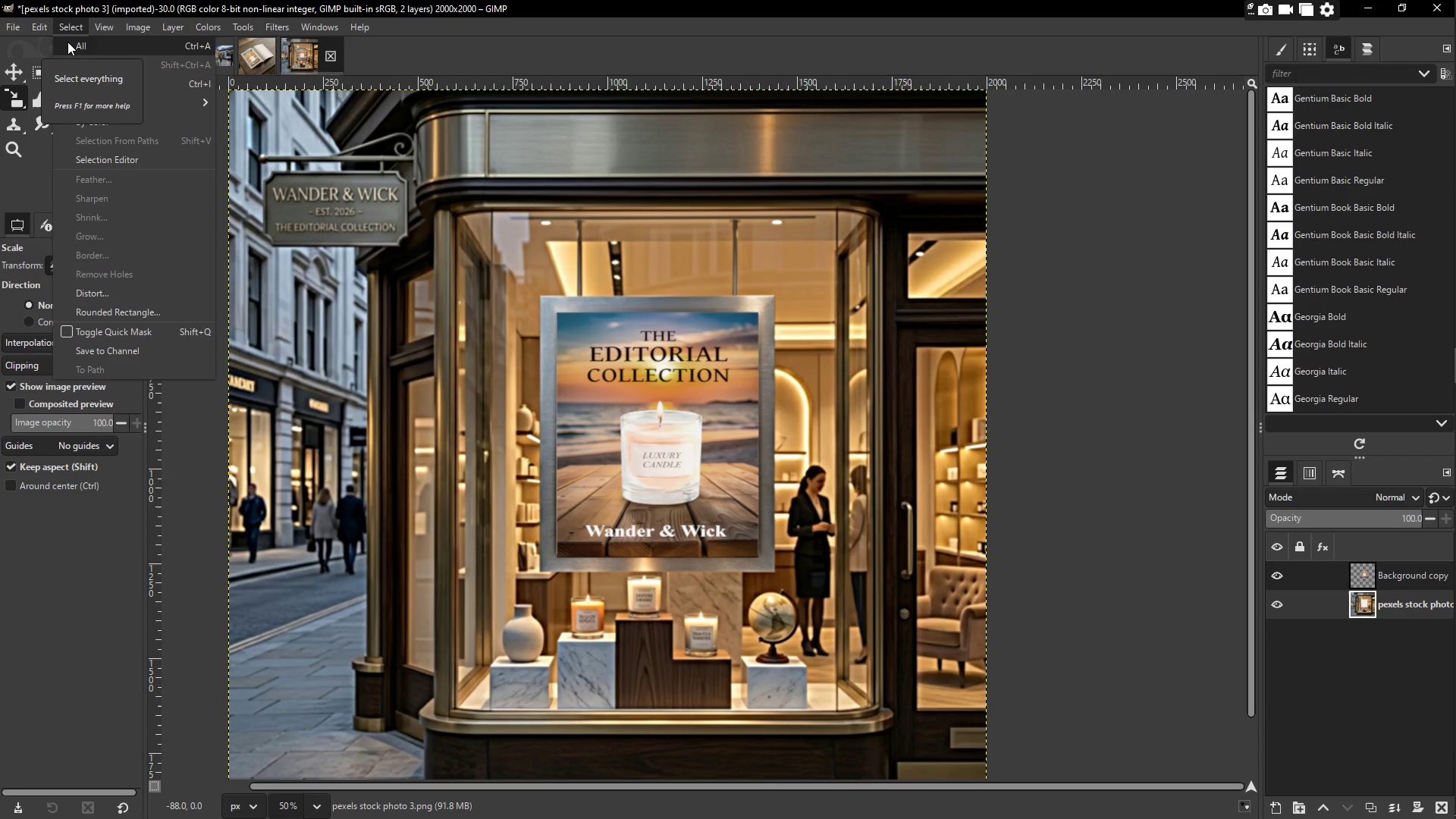 
wait(62.15)
 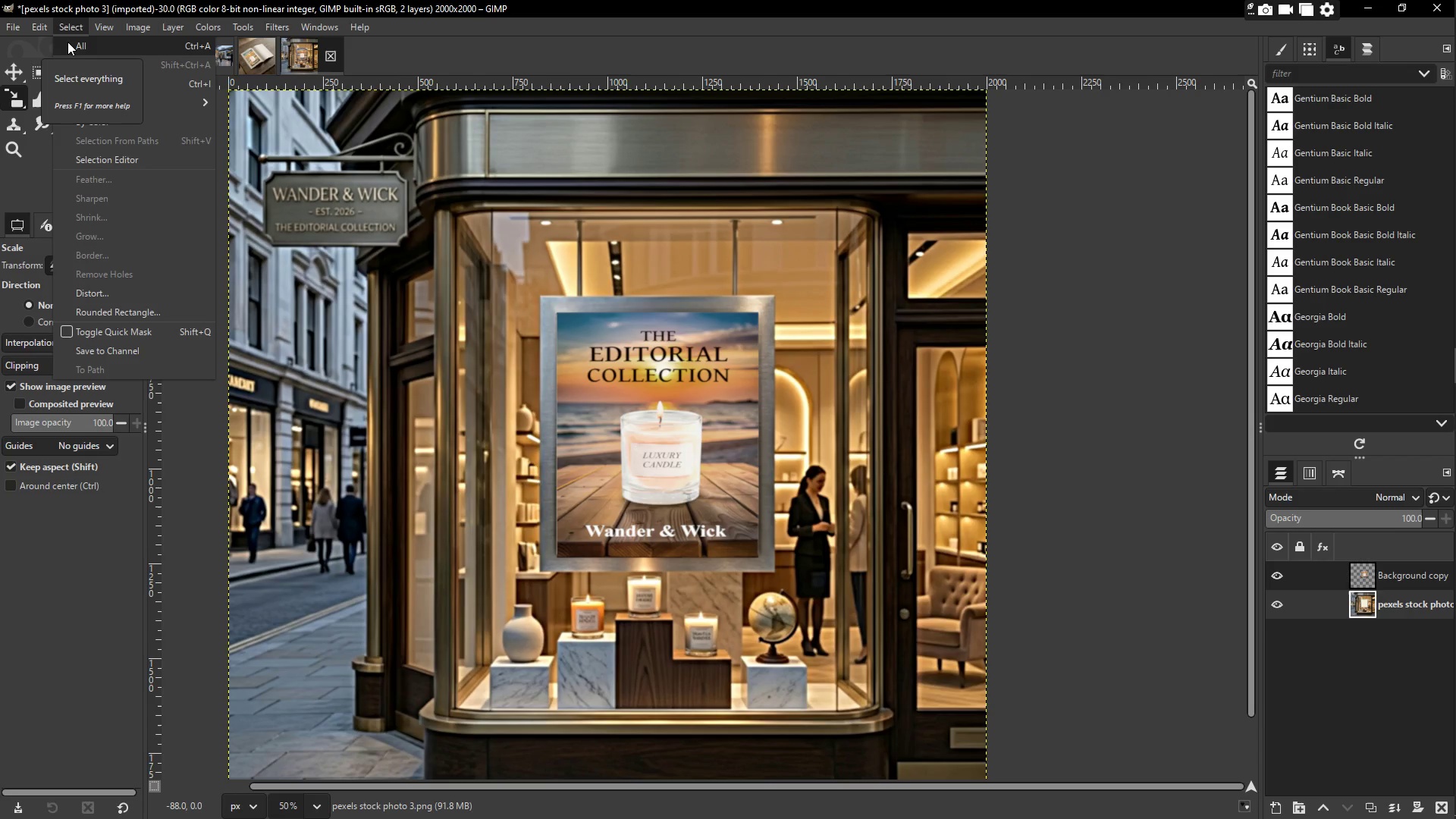 
mouse_move([0, 20])
 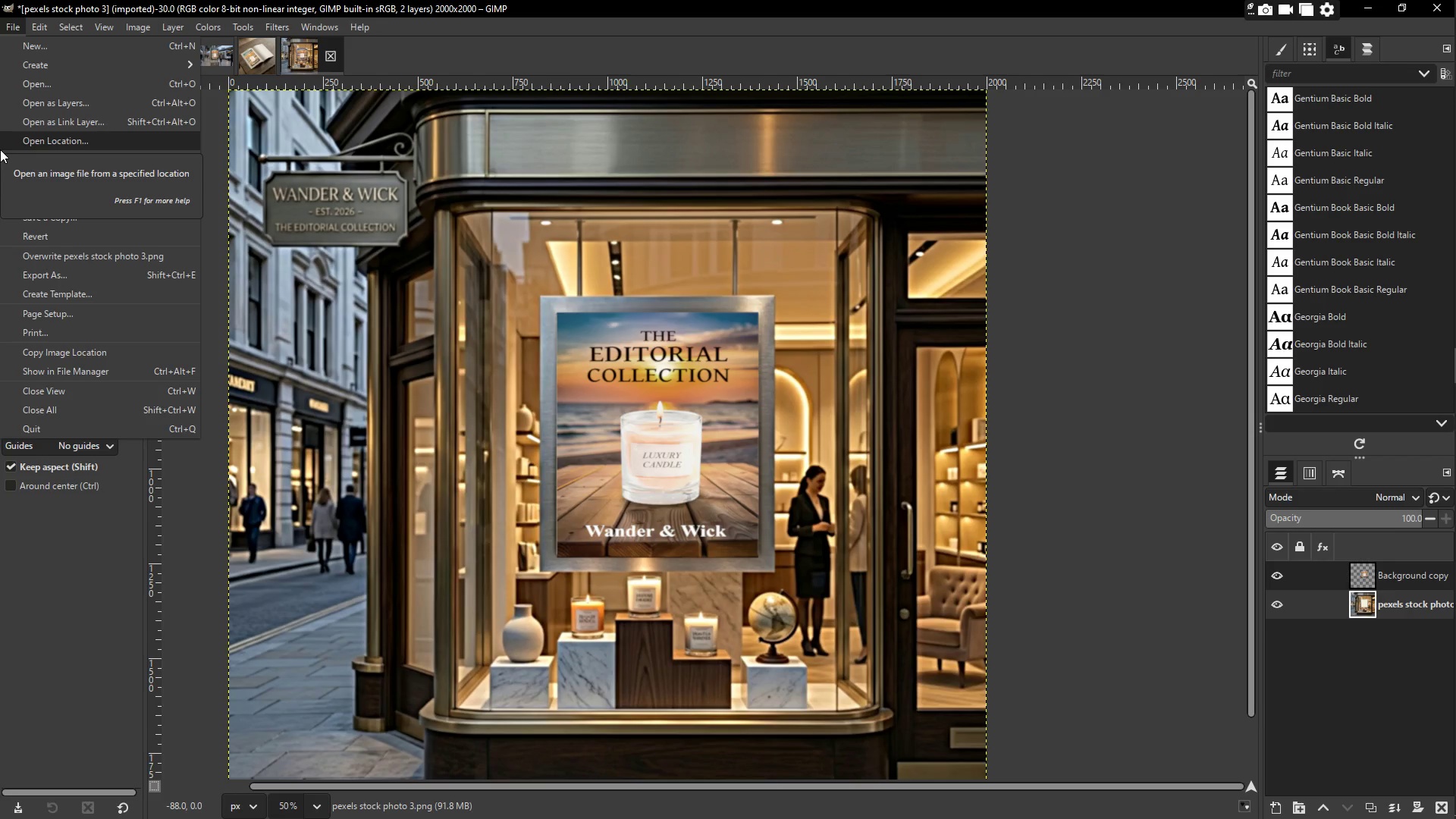 
wait(35.83)
 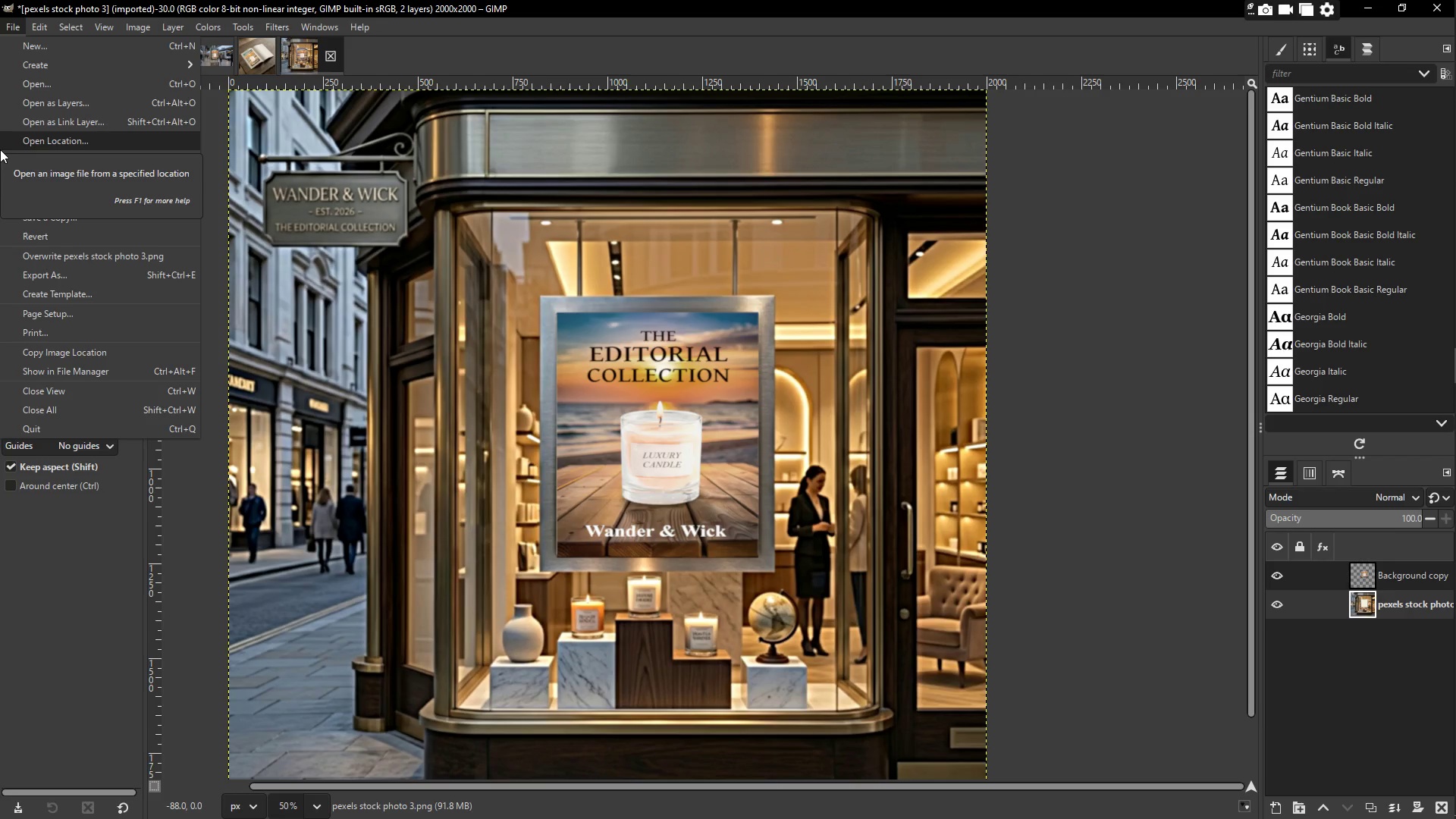 
left_click([1421, 564])
 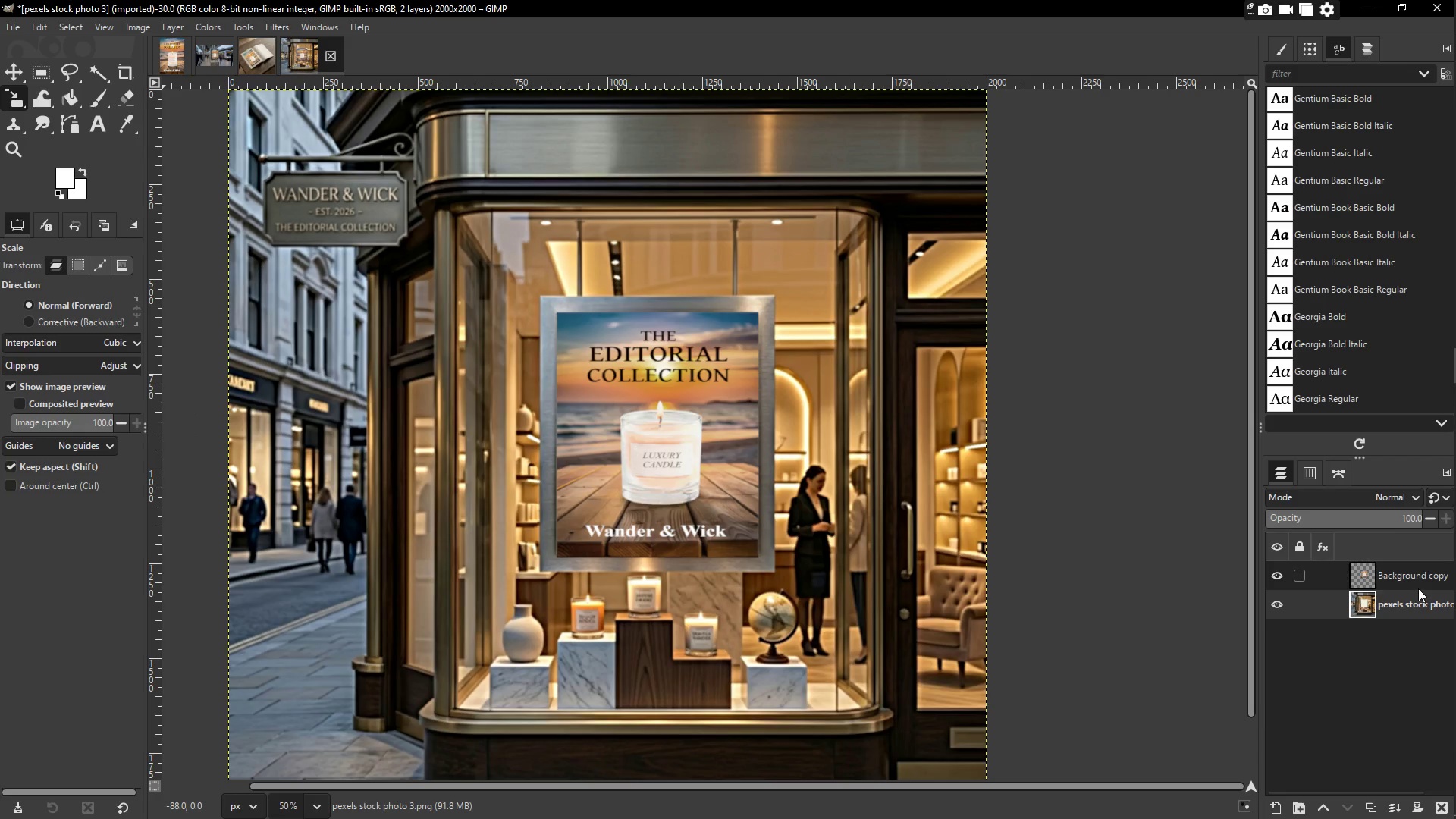 
left_click([1418, 580])
 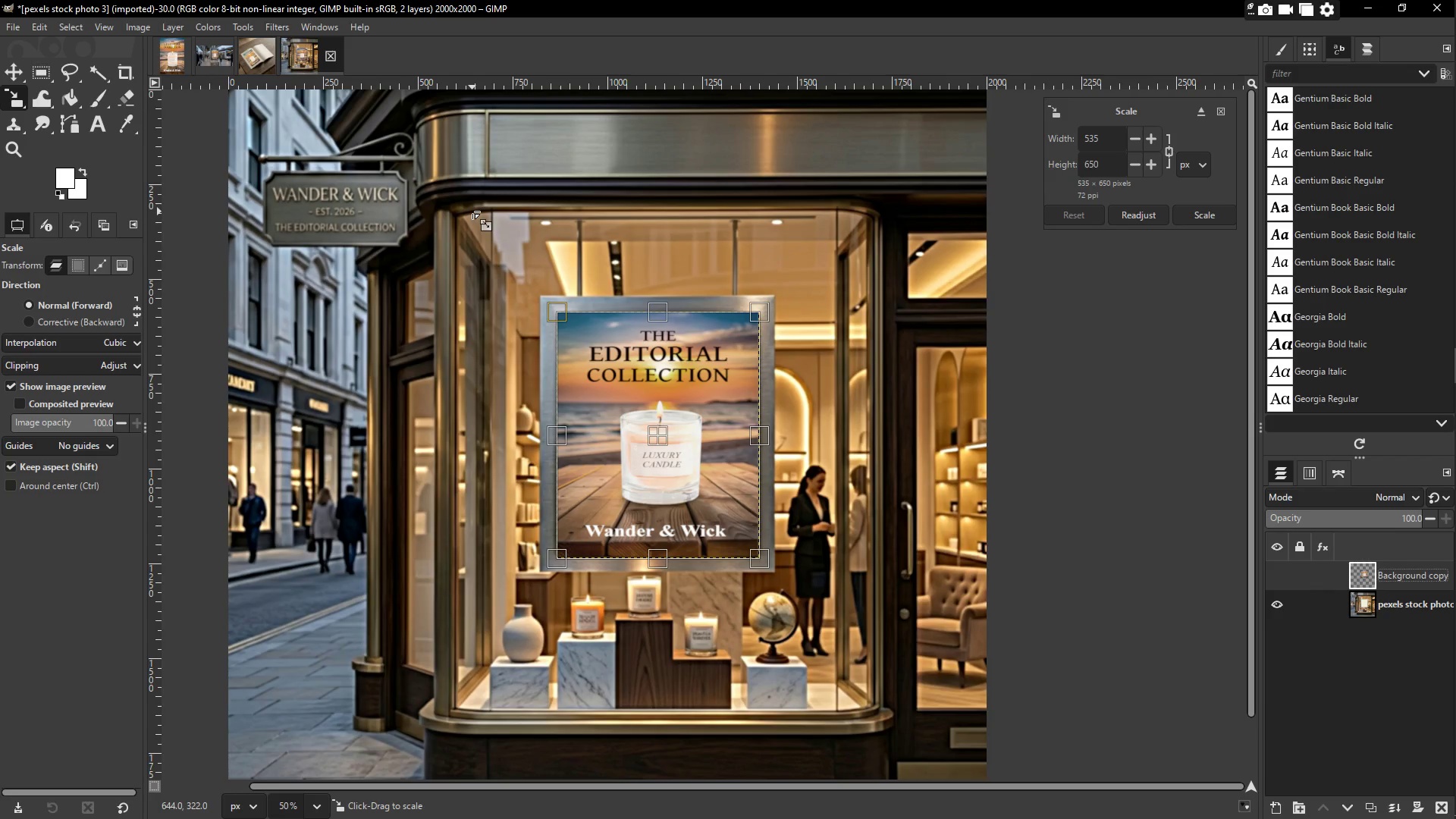 
wait(12.23)
 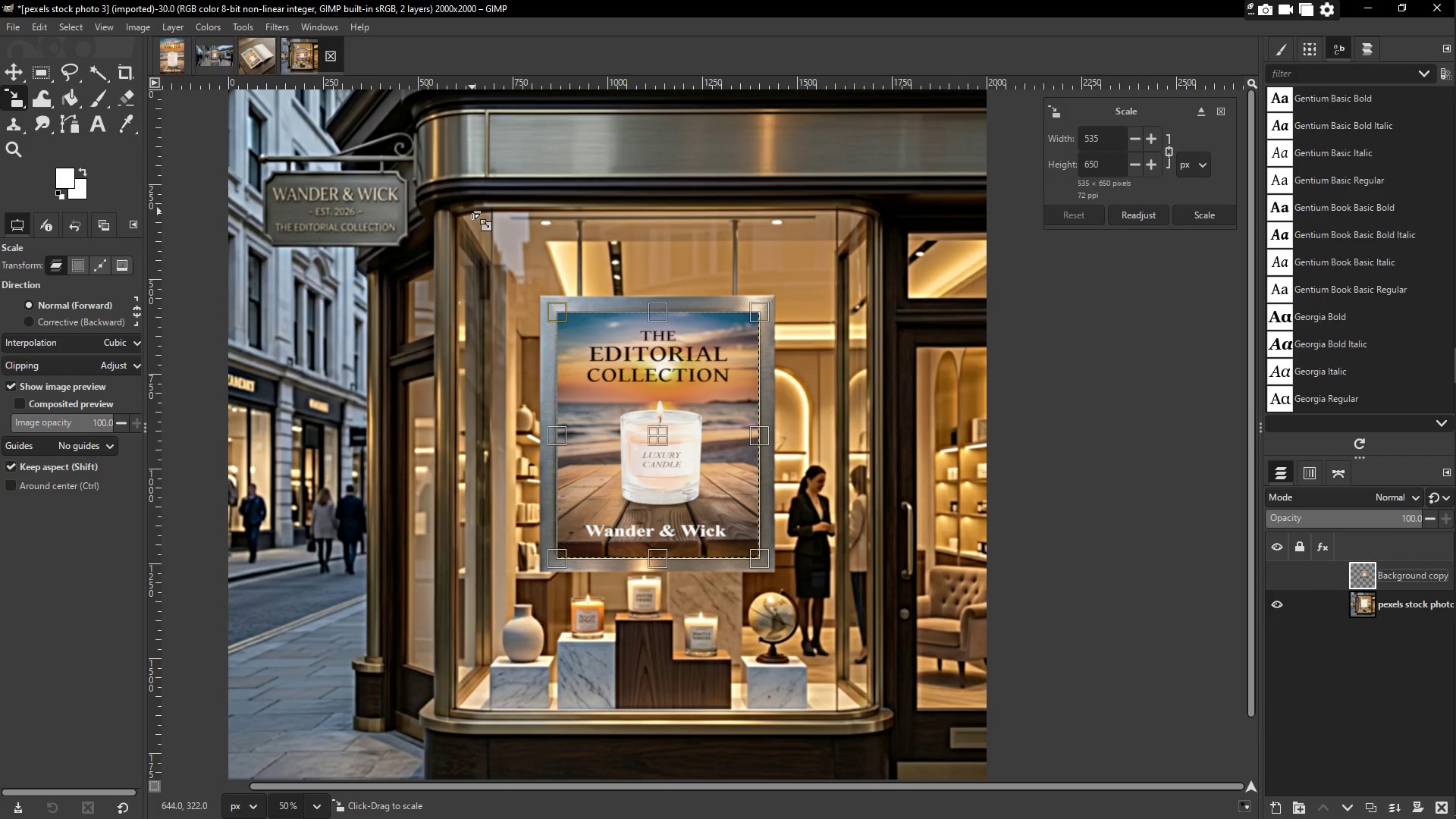 
left_click([380, 332])
 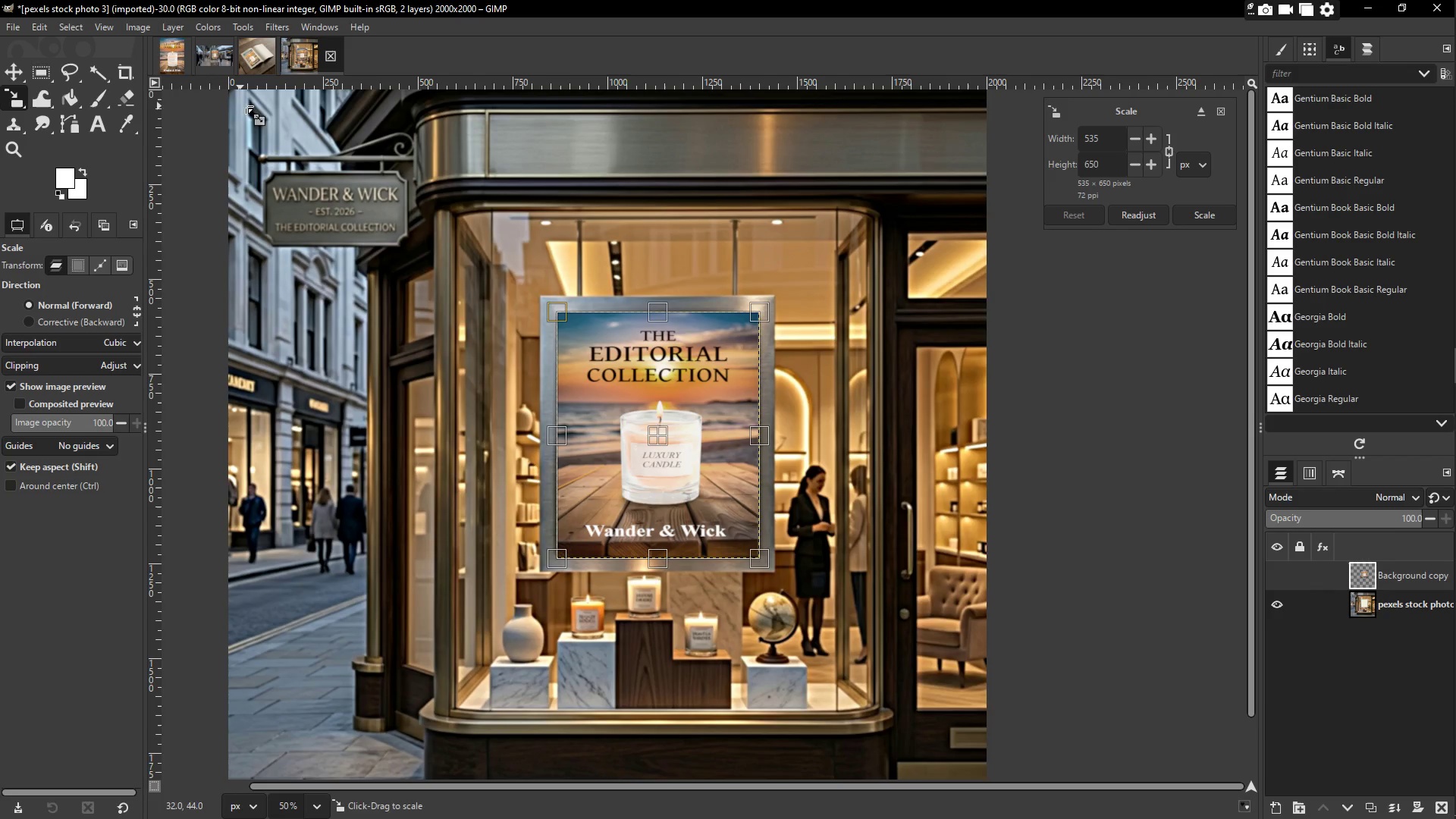 
left_click([256, 66])
 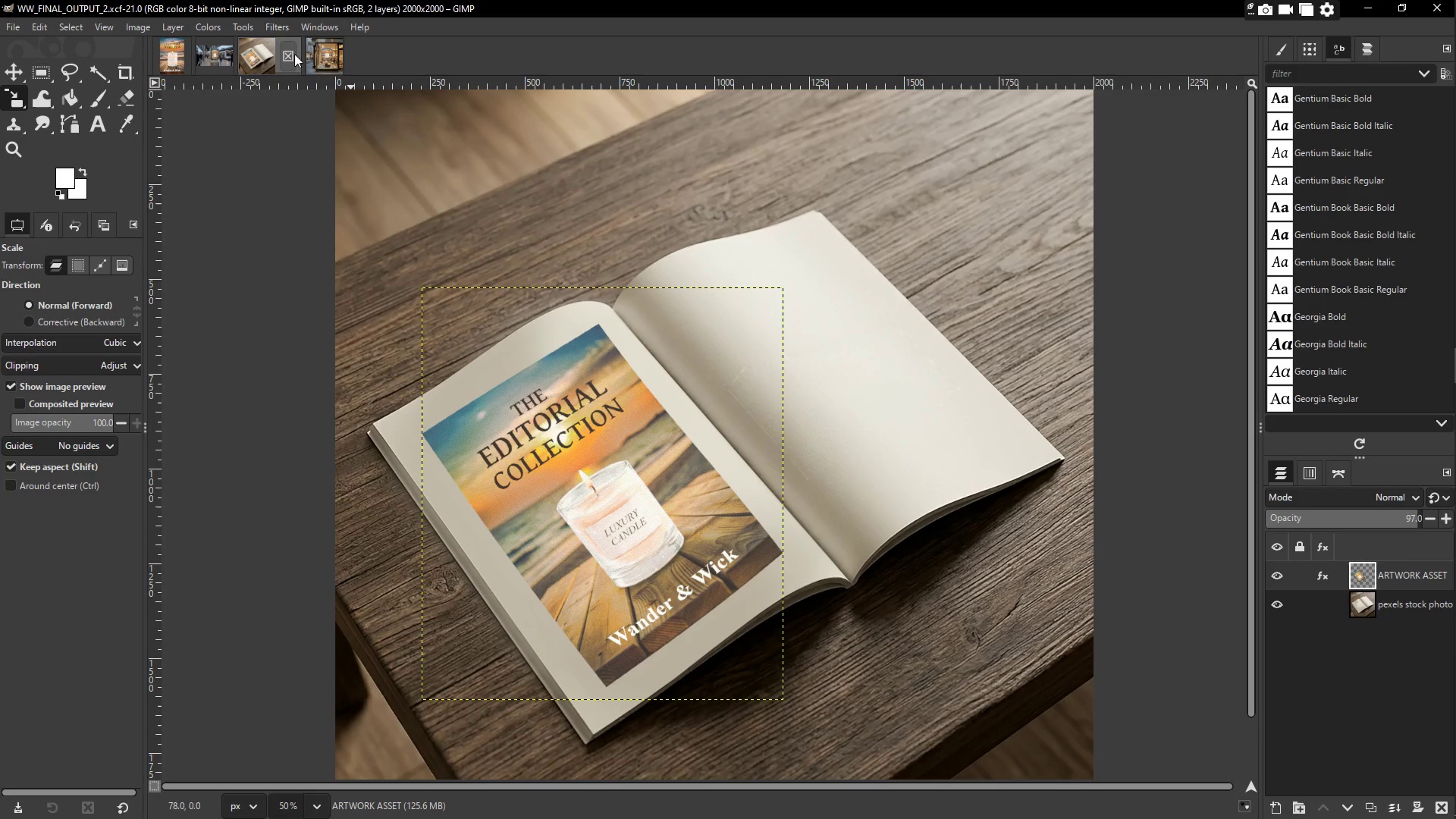 
left_click([316, 54])
 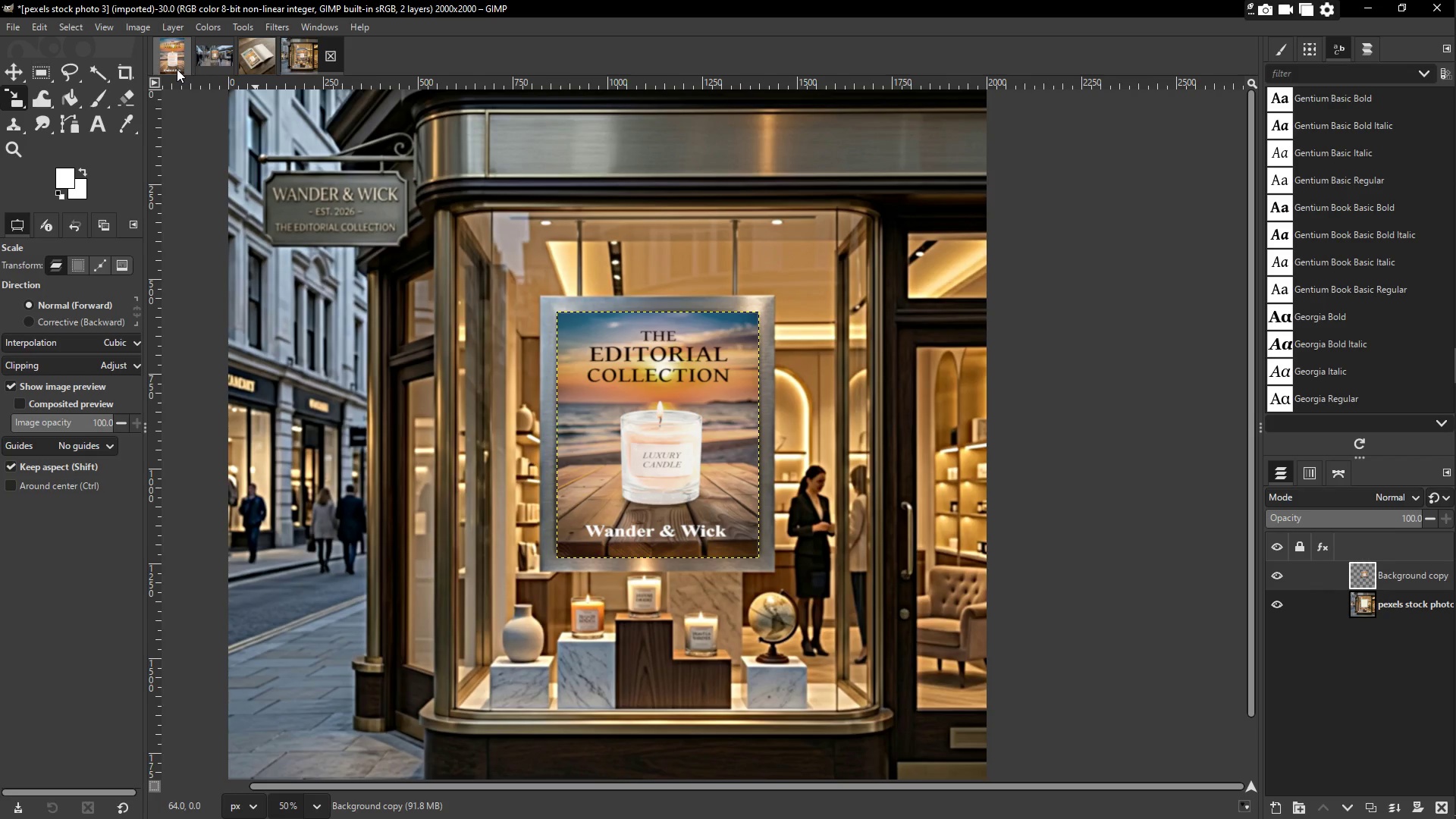 
left_click([177, 66])
 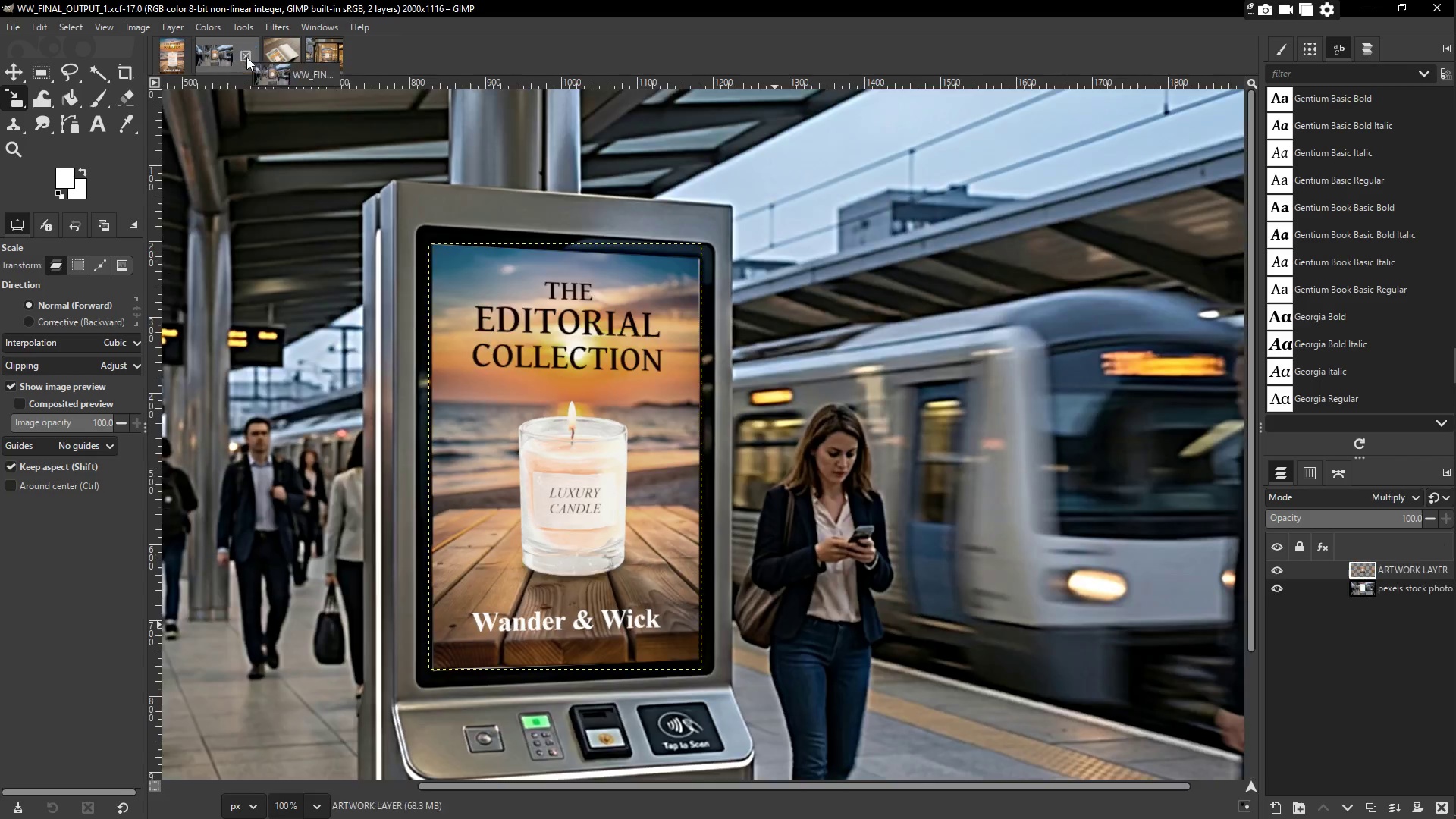 
scroll: coordinate [566, 282], scroll_direction: down, amount: 6.0
 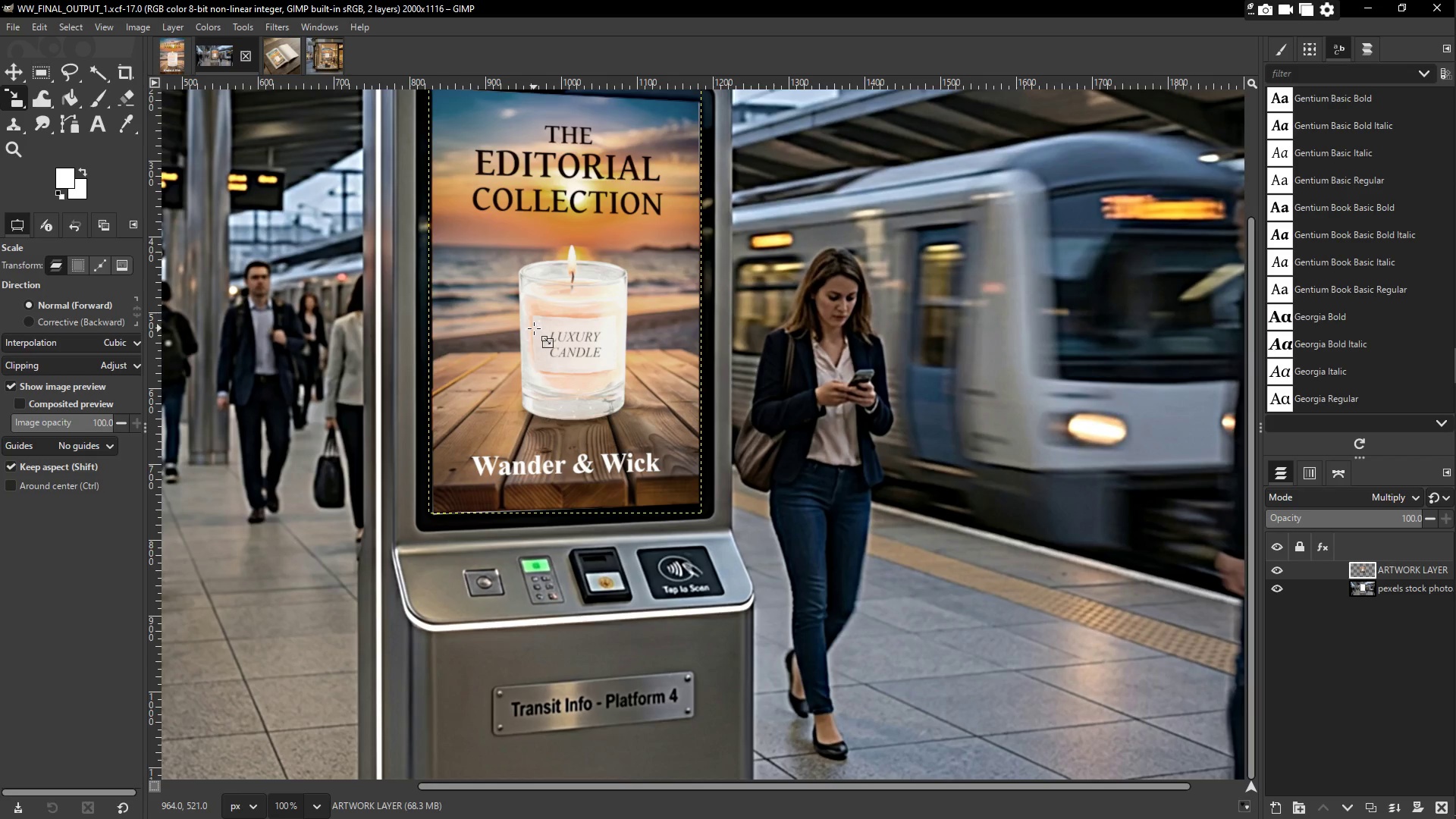 
scroll: coordinate [534, 328], scroll_direction: up, amount: 2.0
 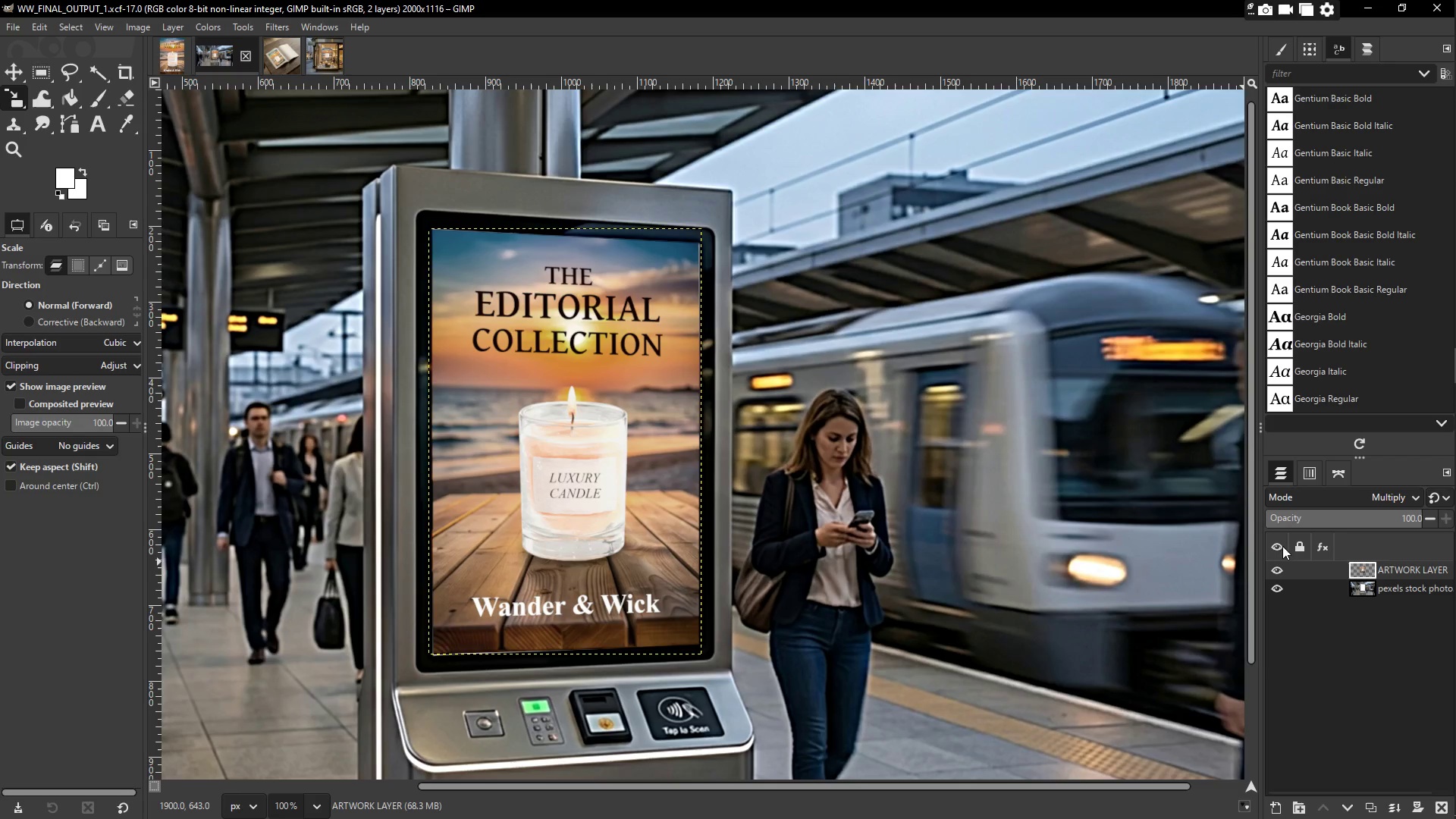 
left_click([1362, 592])
 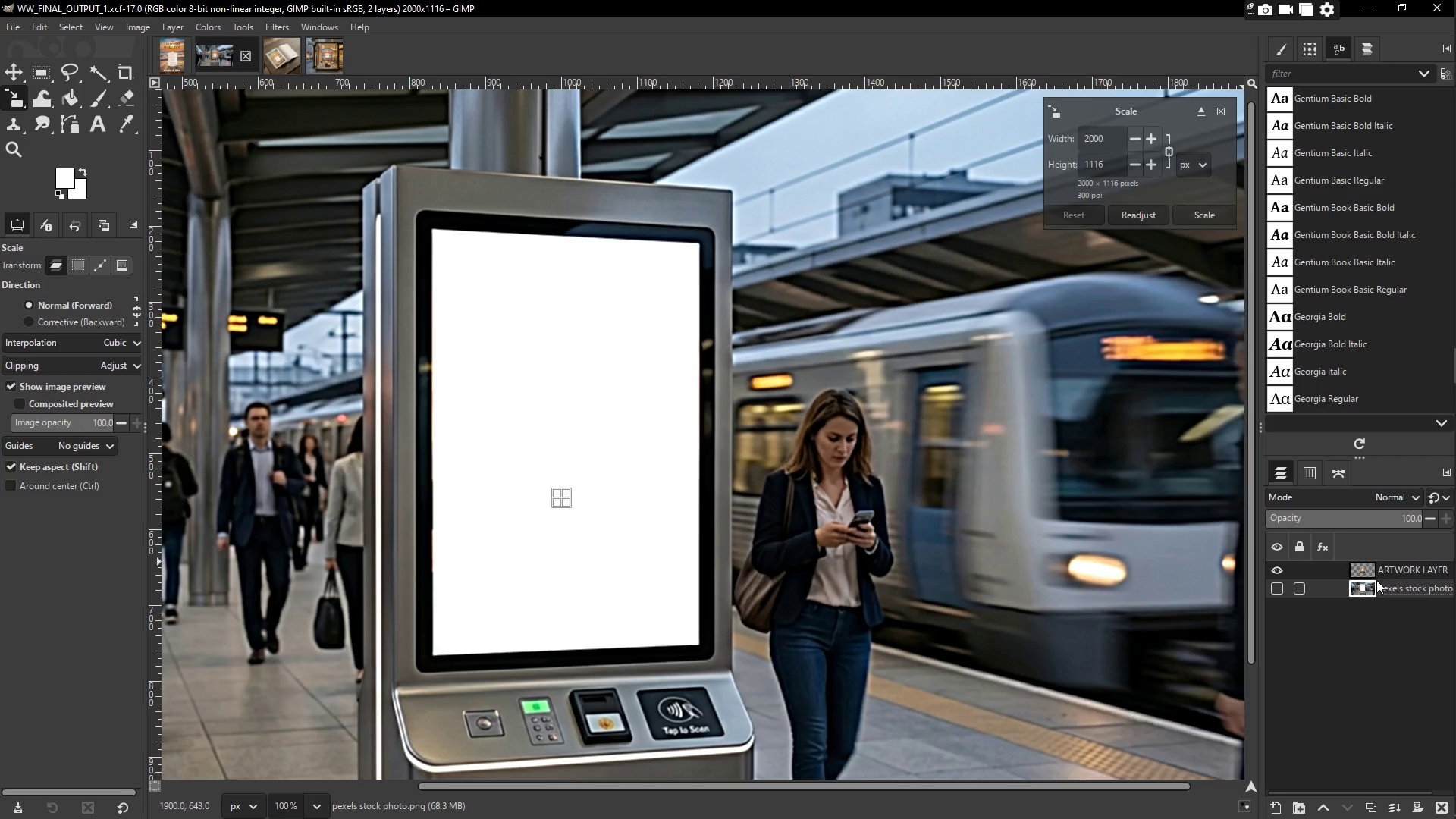 
left_click([1384, 574])
 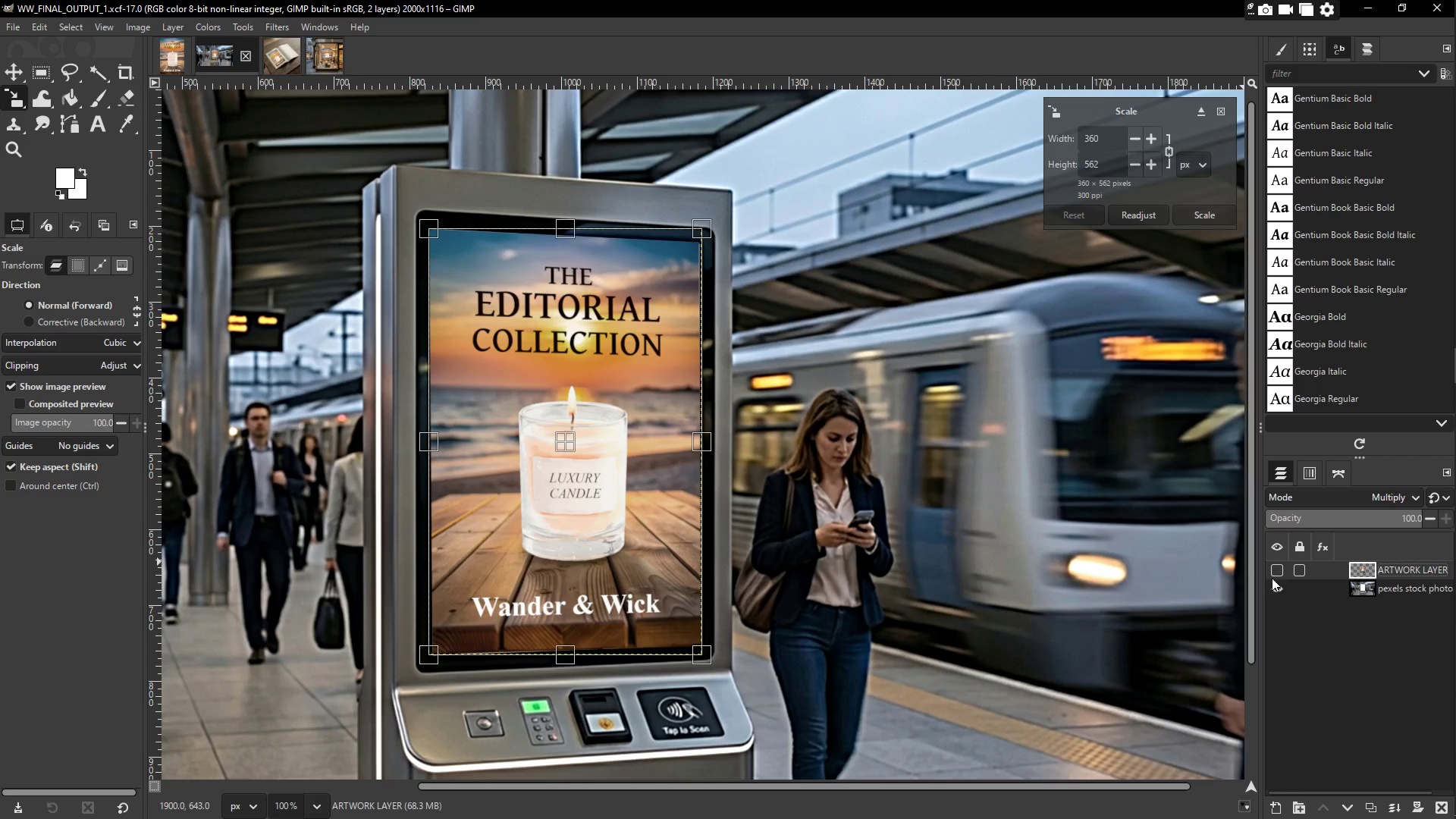 
left_click([1274, 576])
 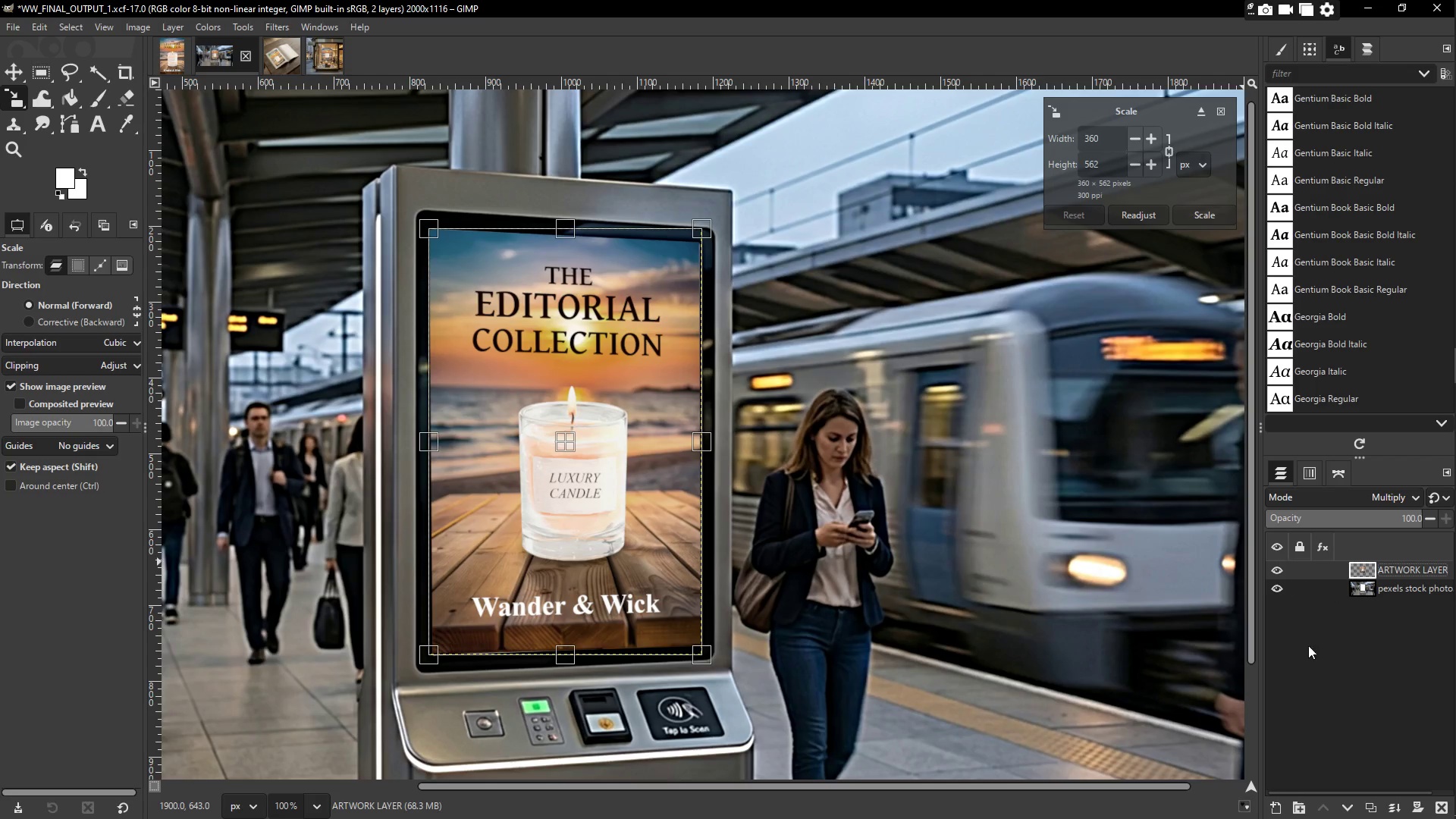 
left_click([1324, 679])
 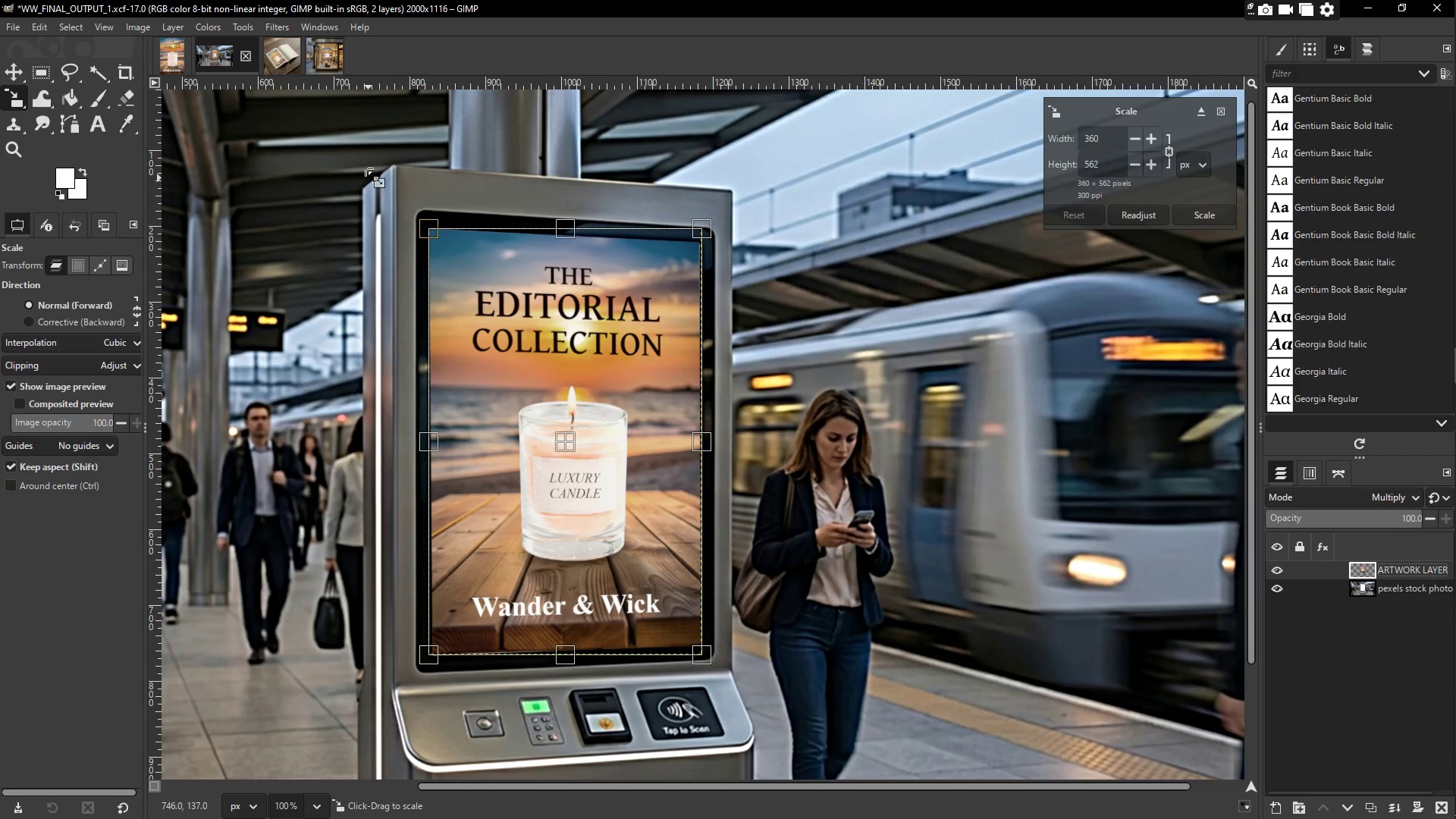 
left_click([317, 54])
 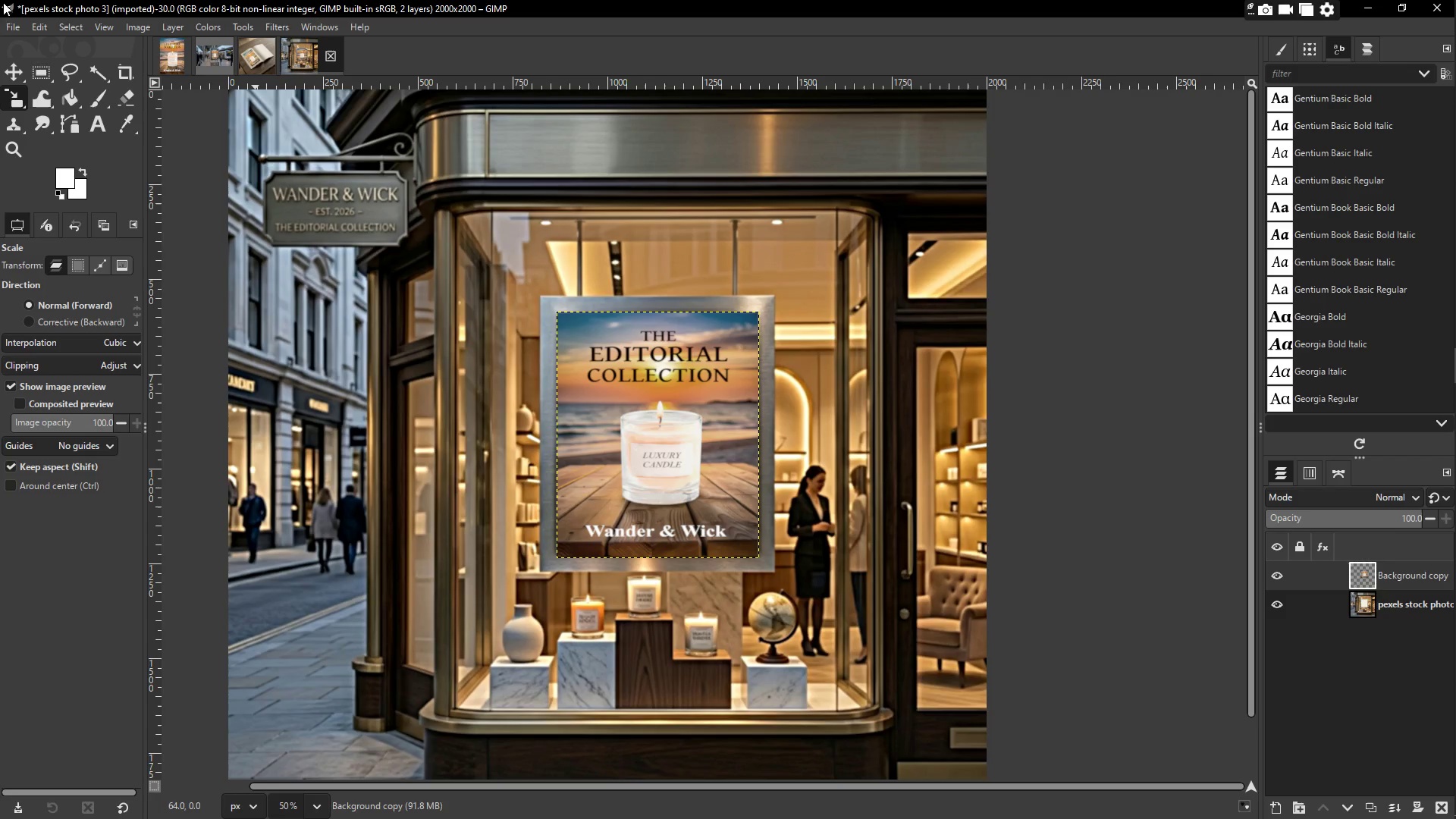 
mouse_move([99, 30])
 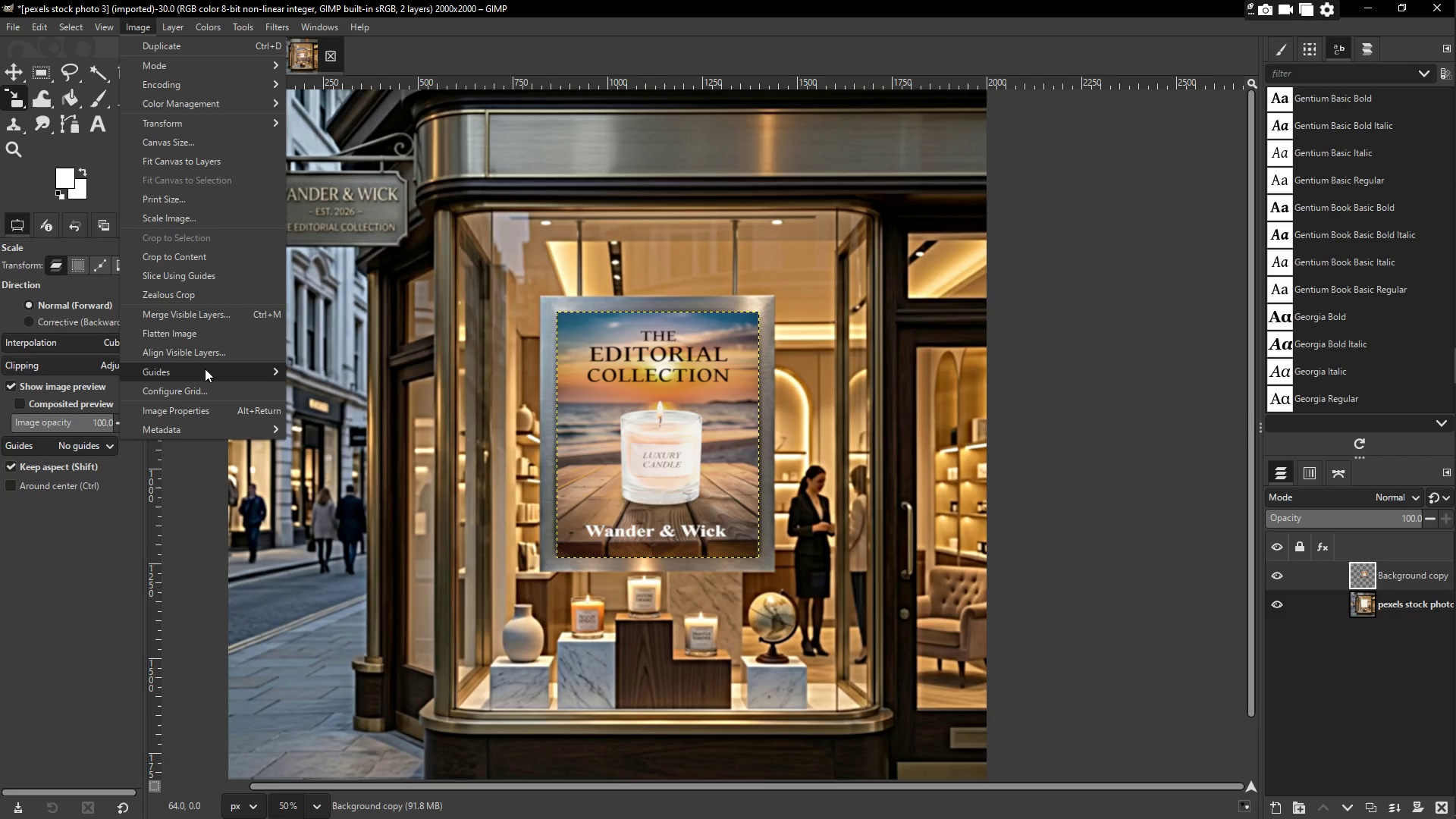 
left_click([173, 221])
 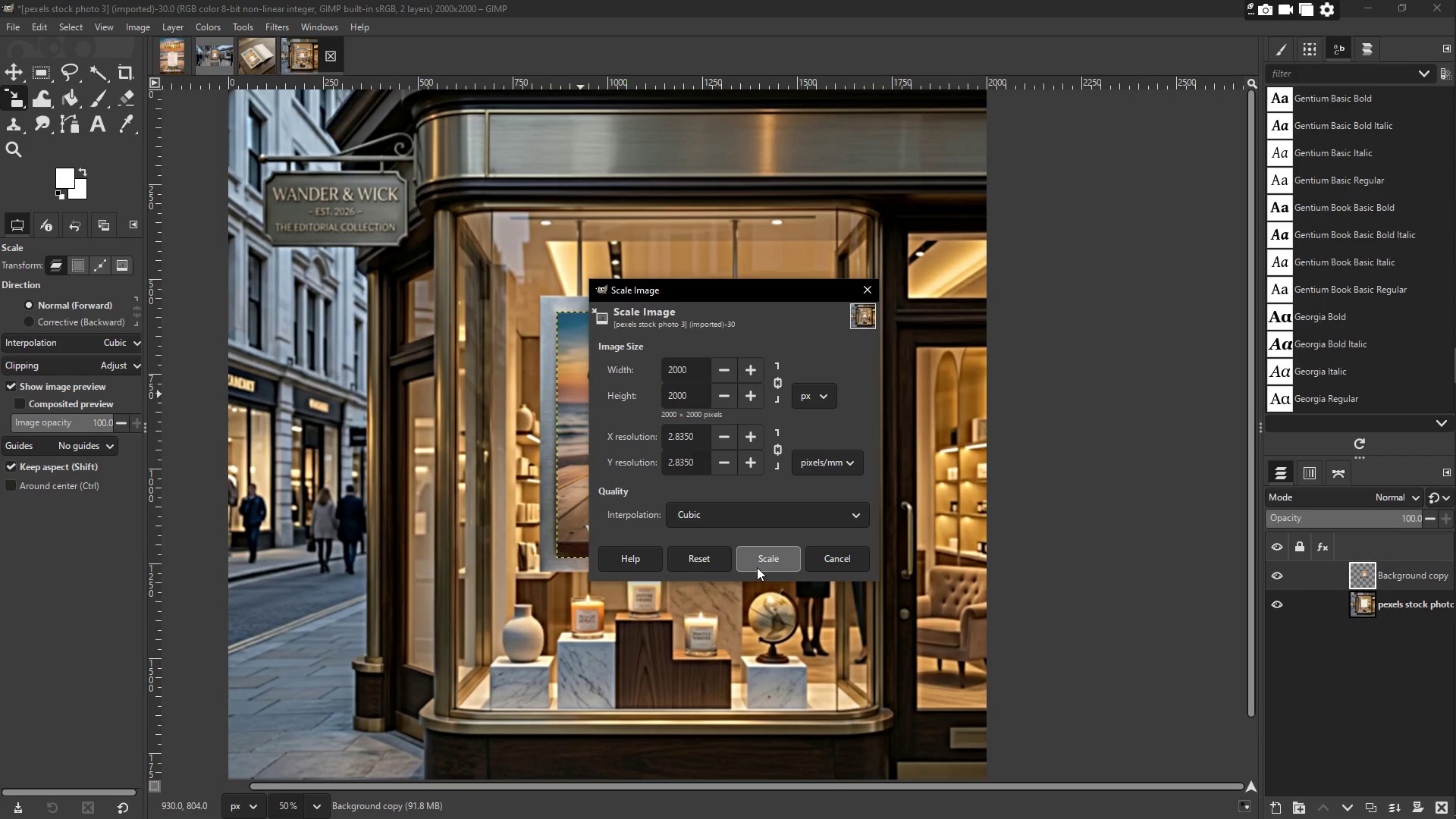 
left_click([868, 287])
 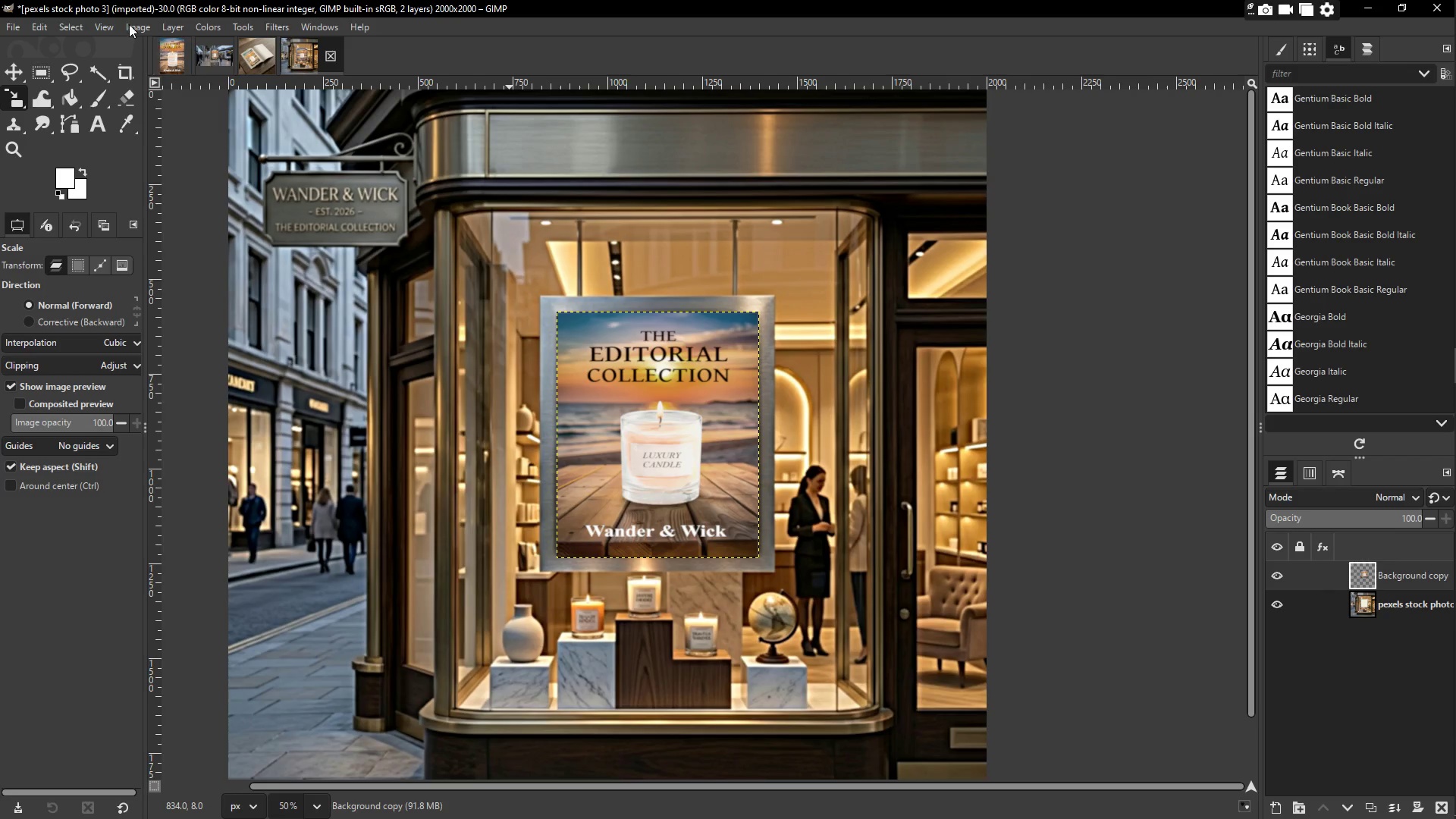 
left_click([5, 27])
 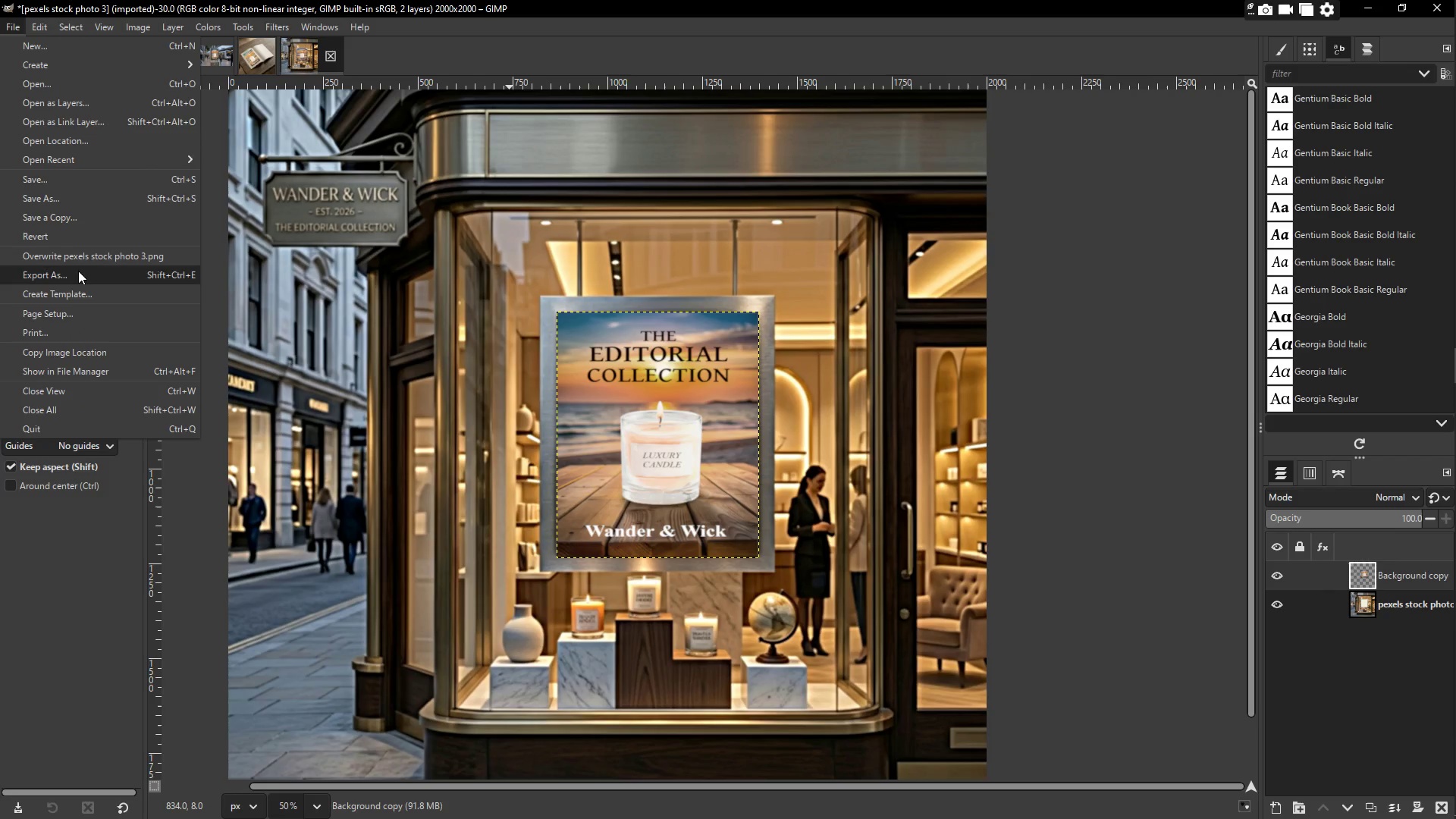 
left_click([80, 272])
 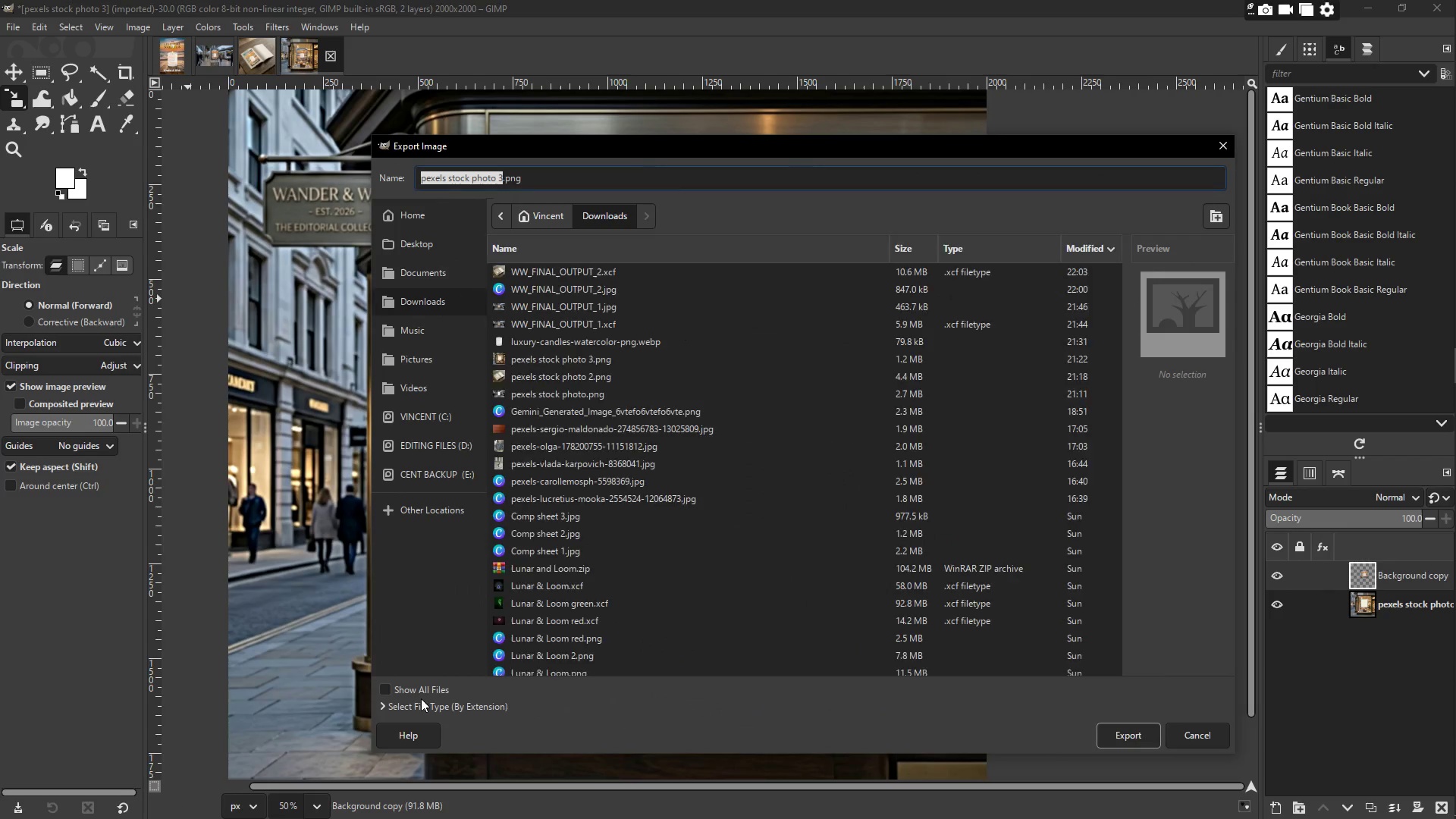 
left_click([409, 705])
 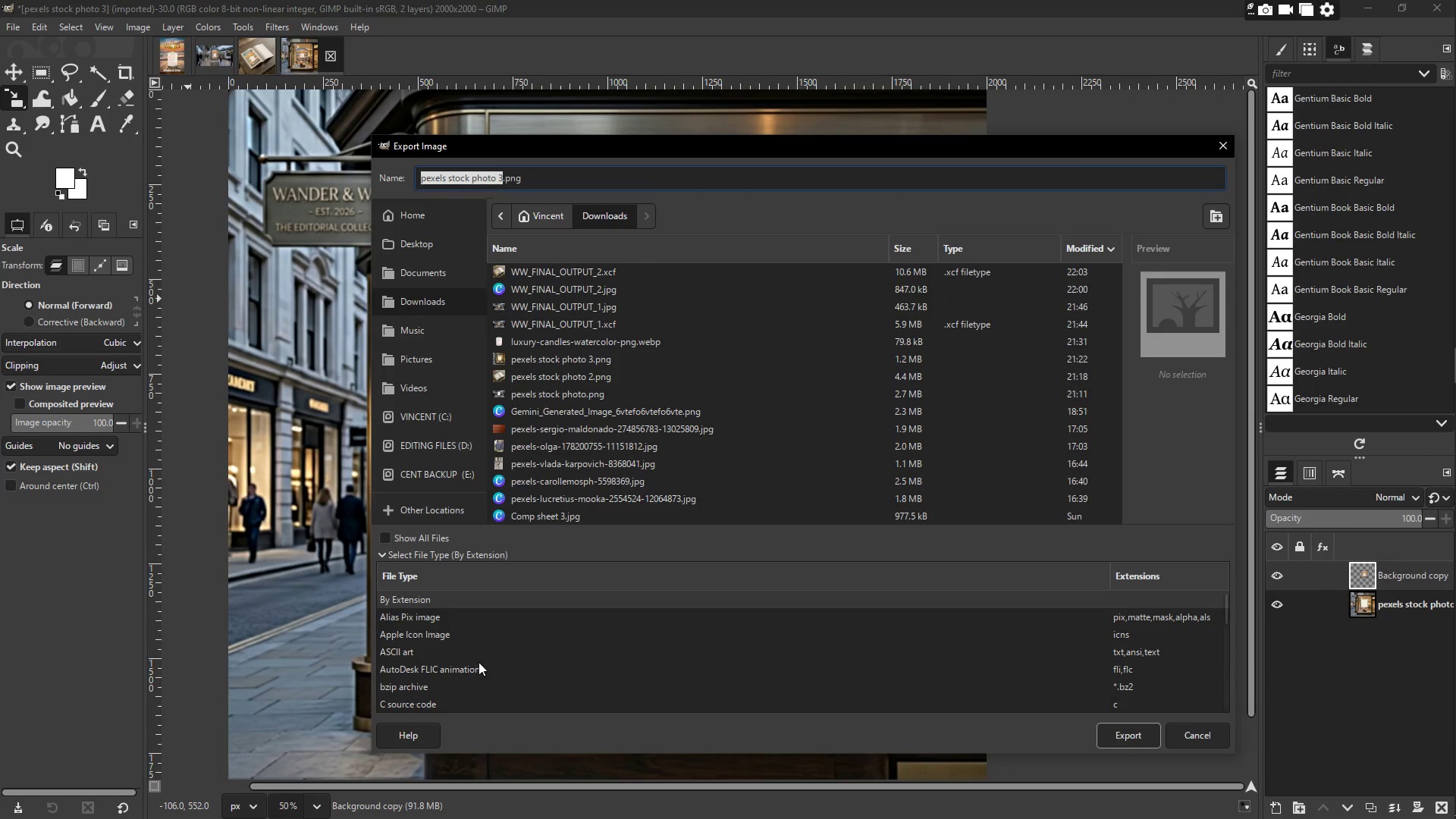 
scroll: coordinate [460, 663], scroll_direction: down, amount: 5.0
 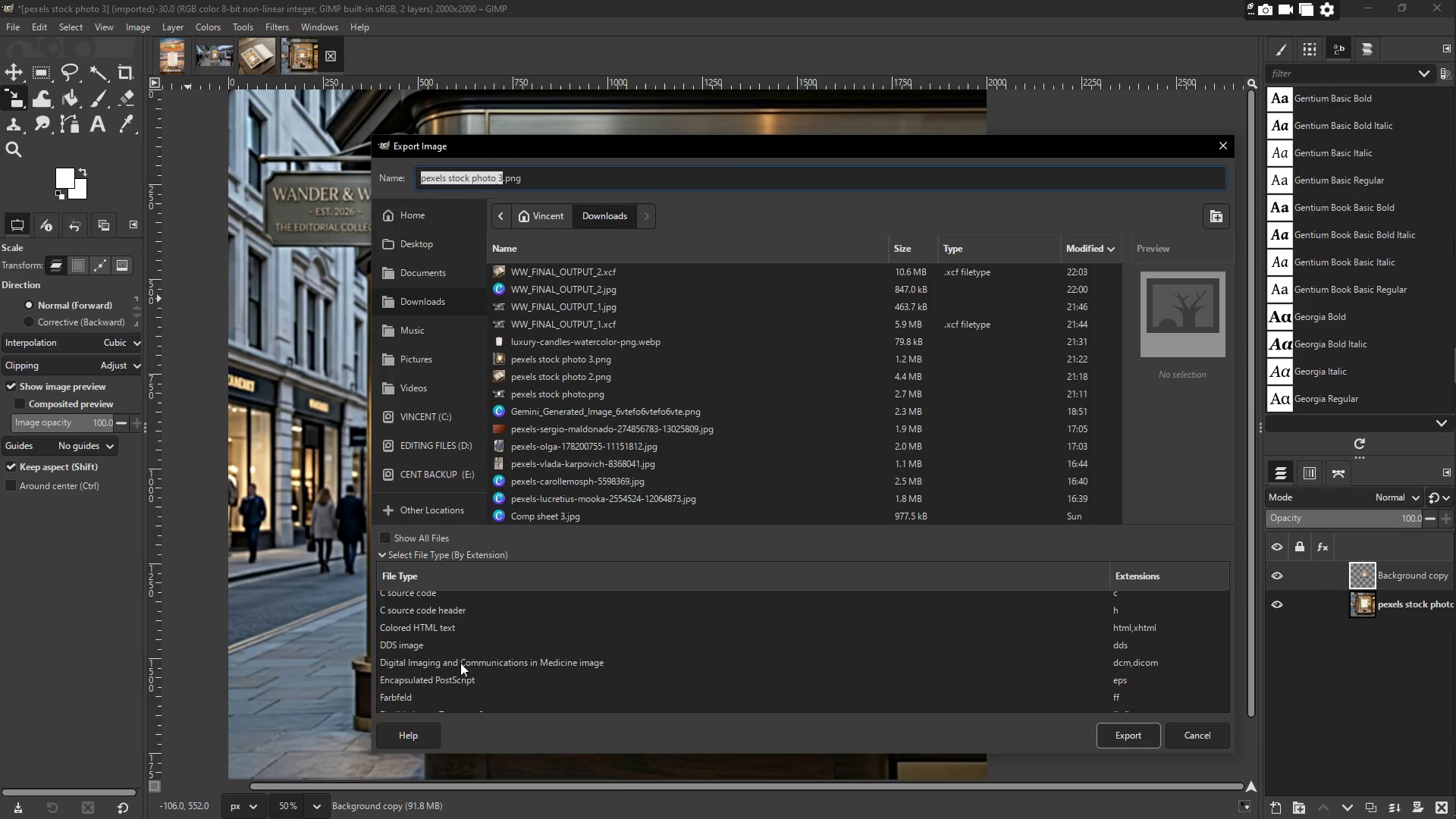 
wait(18.07)
 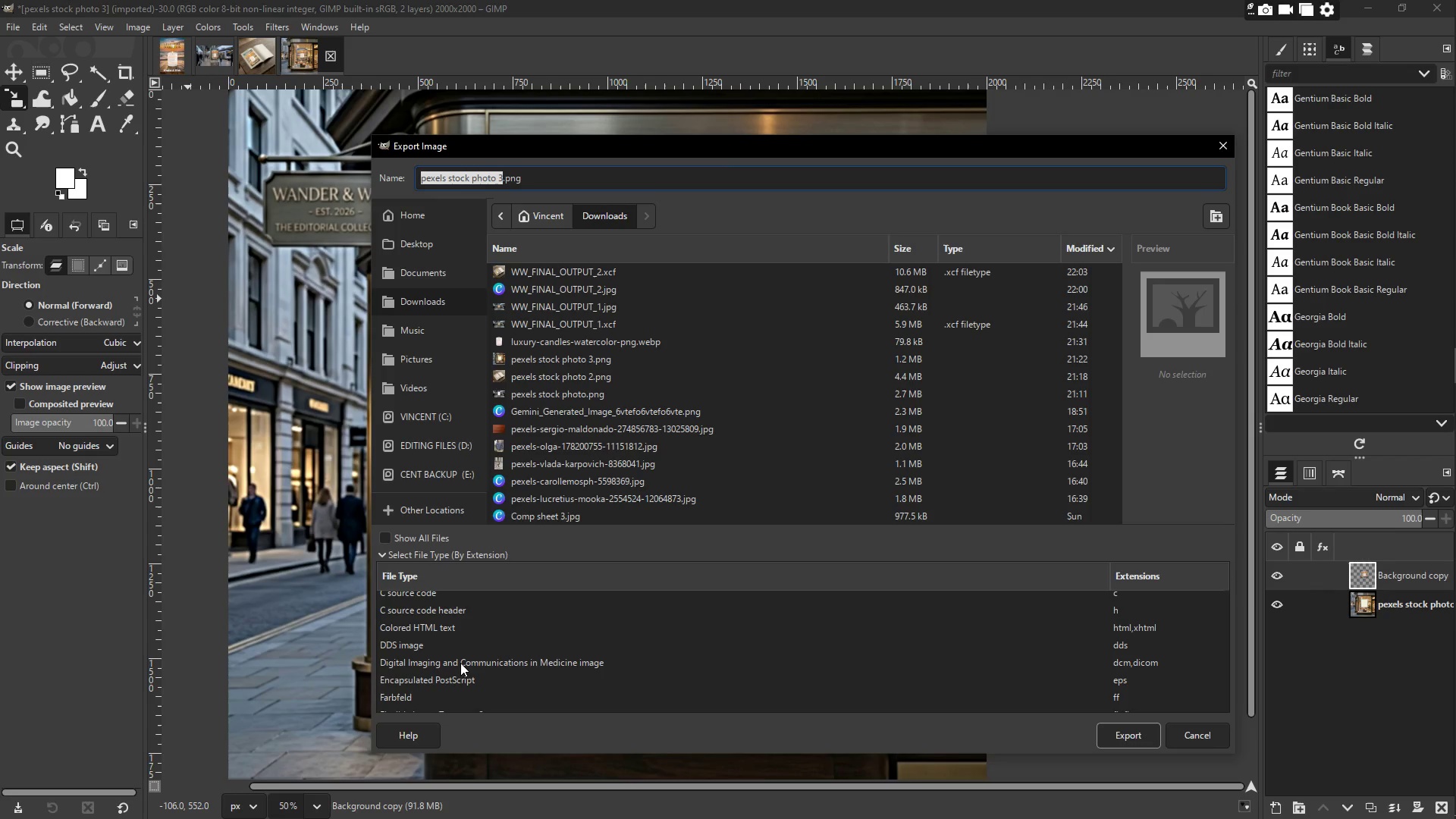 
scroll: coordinate [455, 664], scroll_direction: down, amount: 10.0
 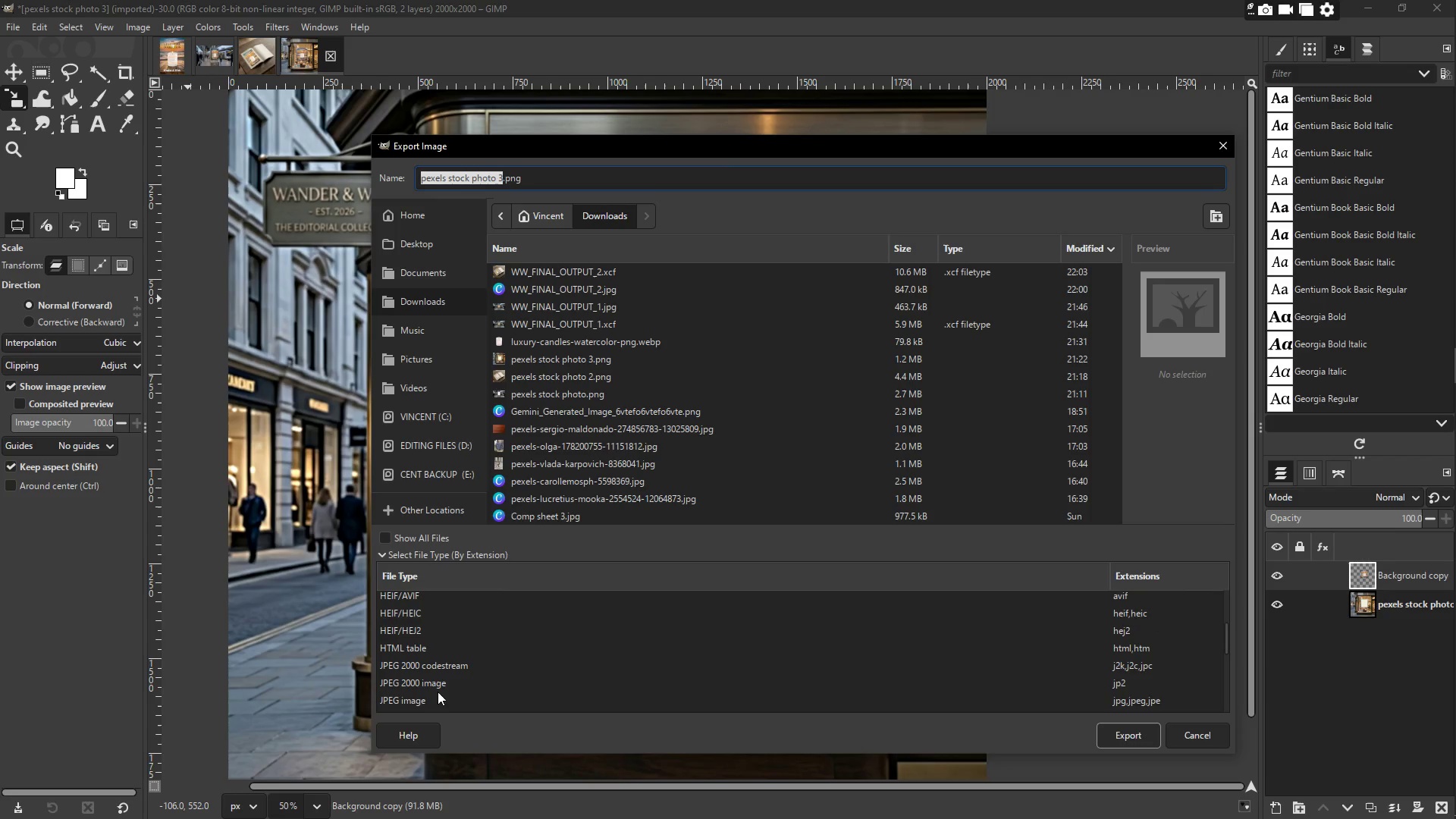 
left_click([415, 703])
 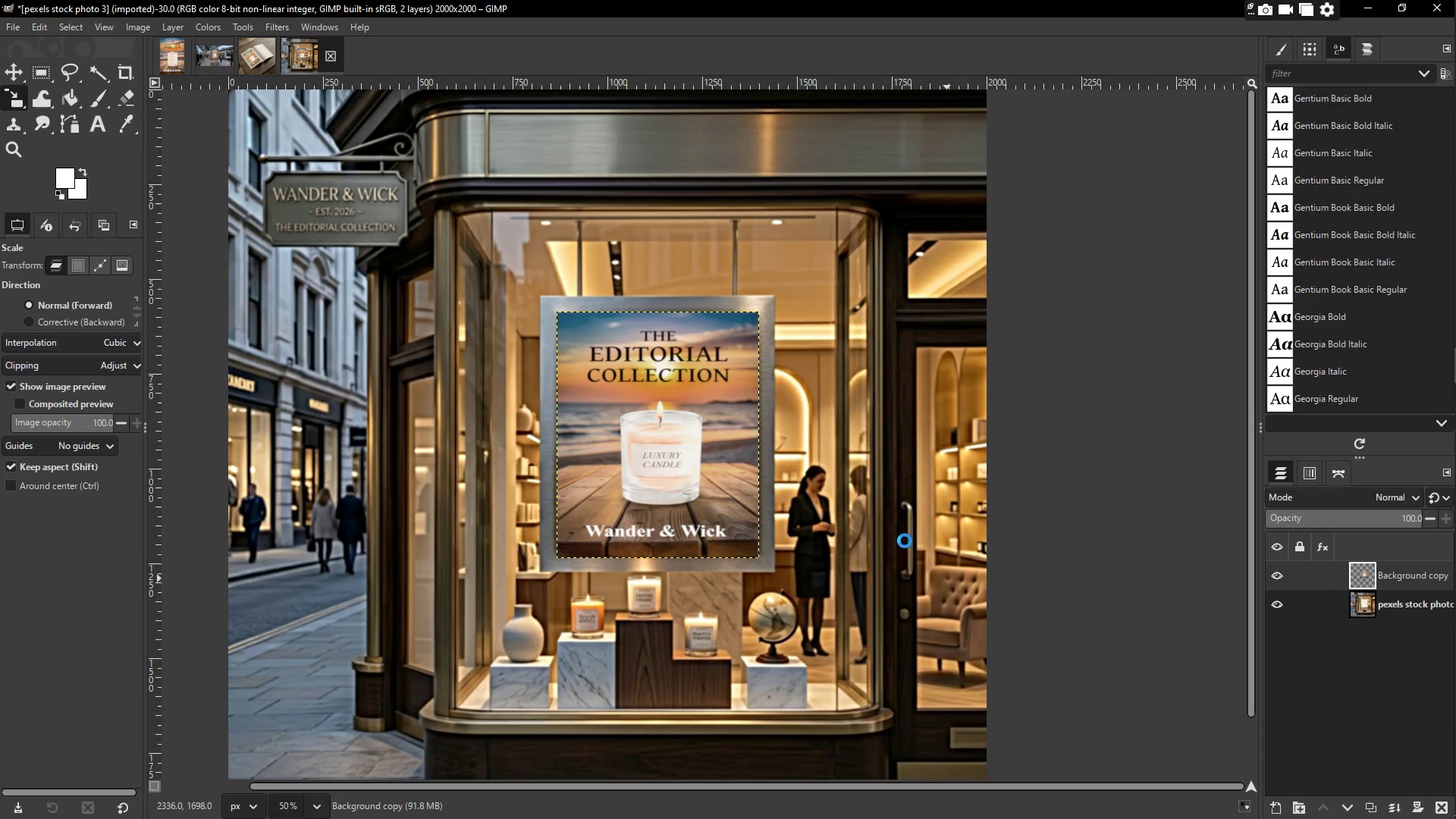 
scroll: coordinate [751, 506], scroll_direction: down, amount: 2.0
 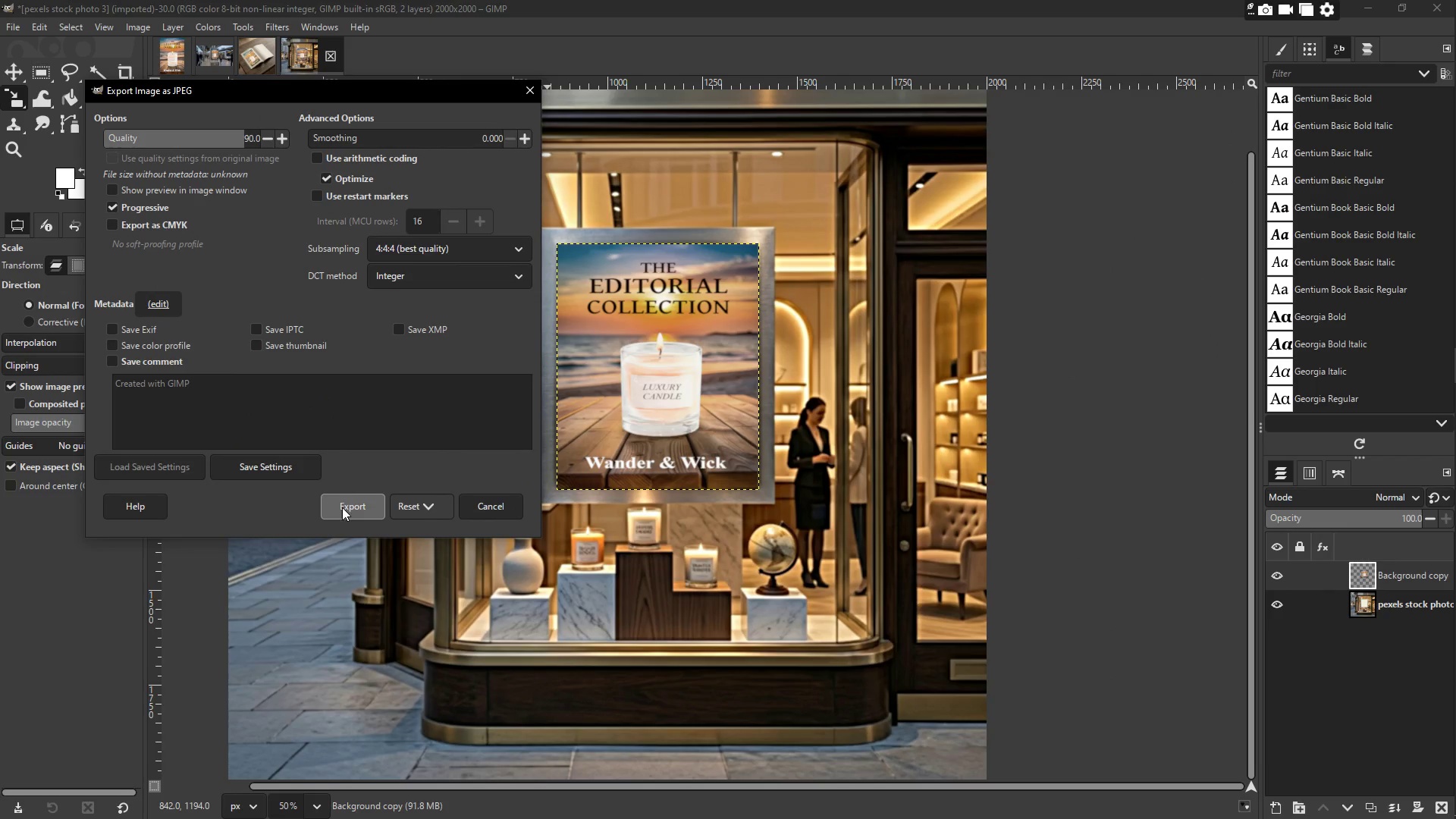 
left_click([437, 251])
 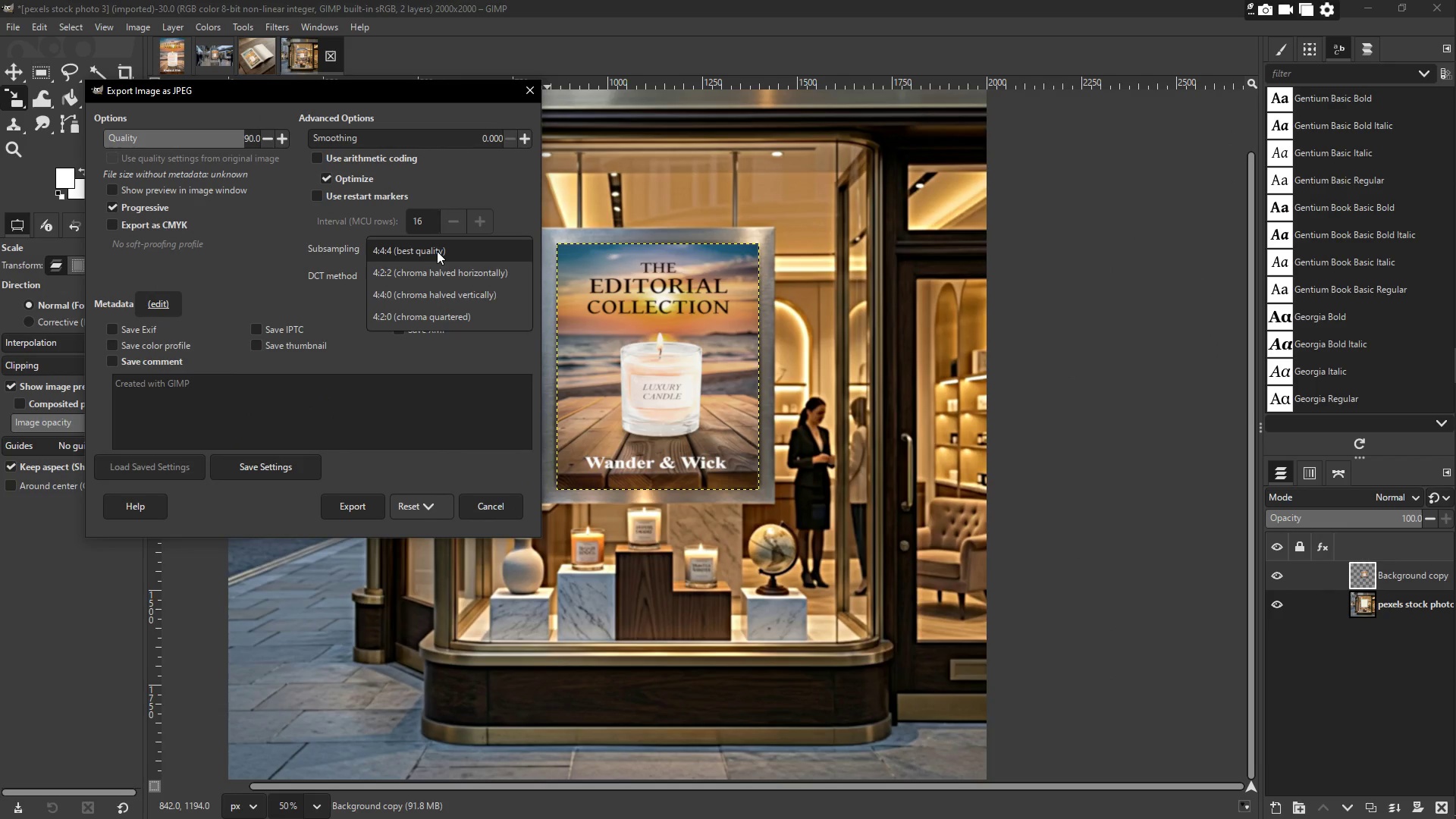 
left_click([437, 251])
 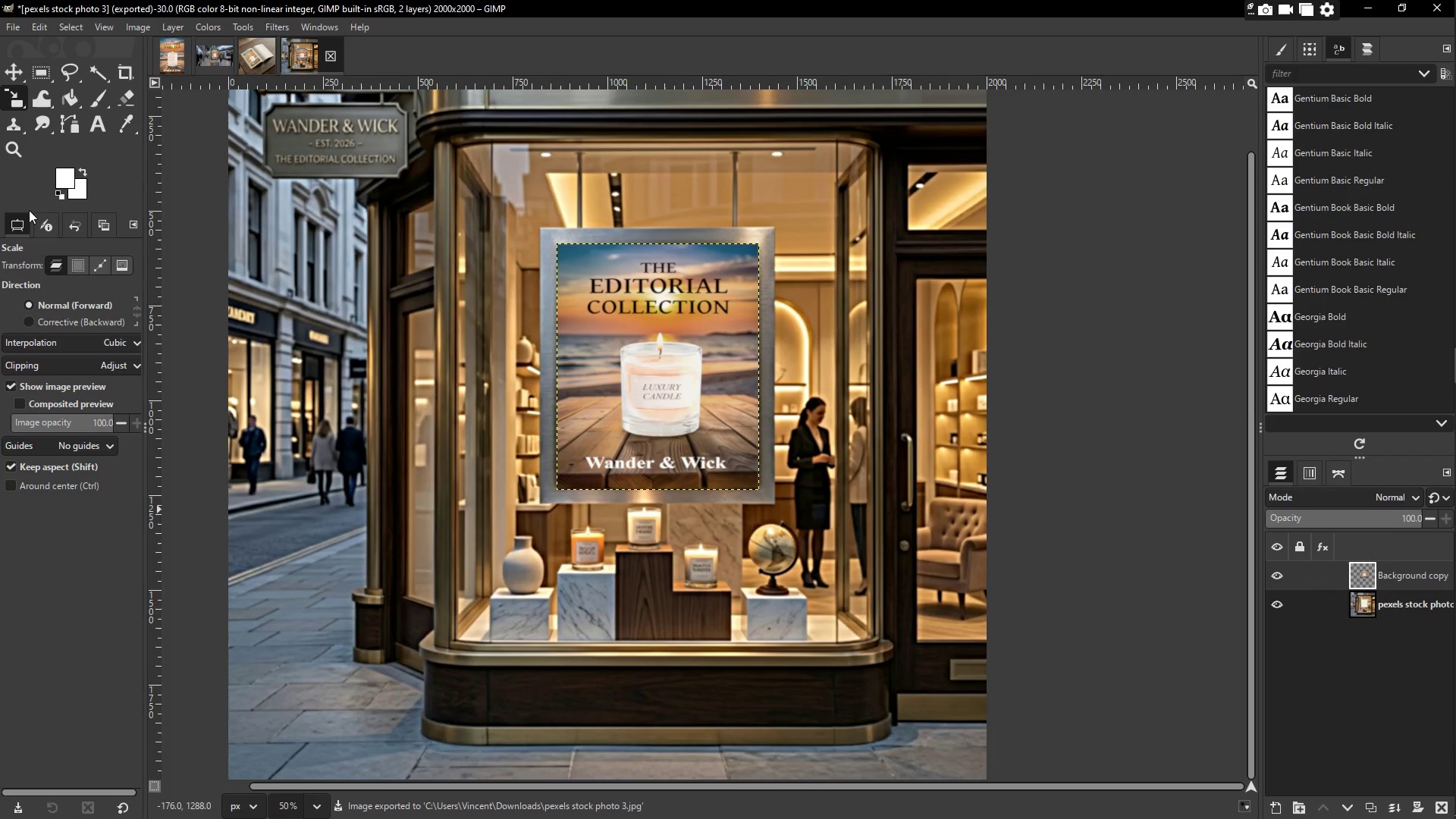 
wait(6.98)
 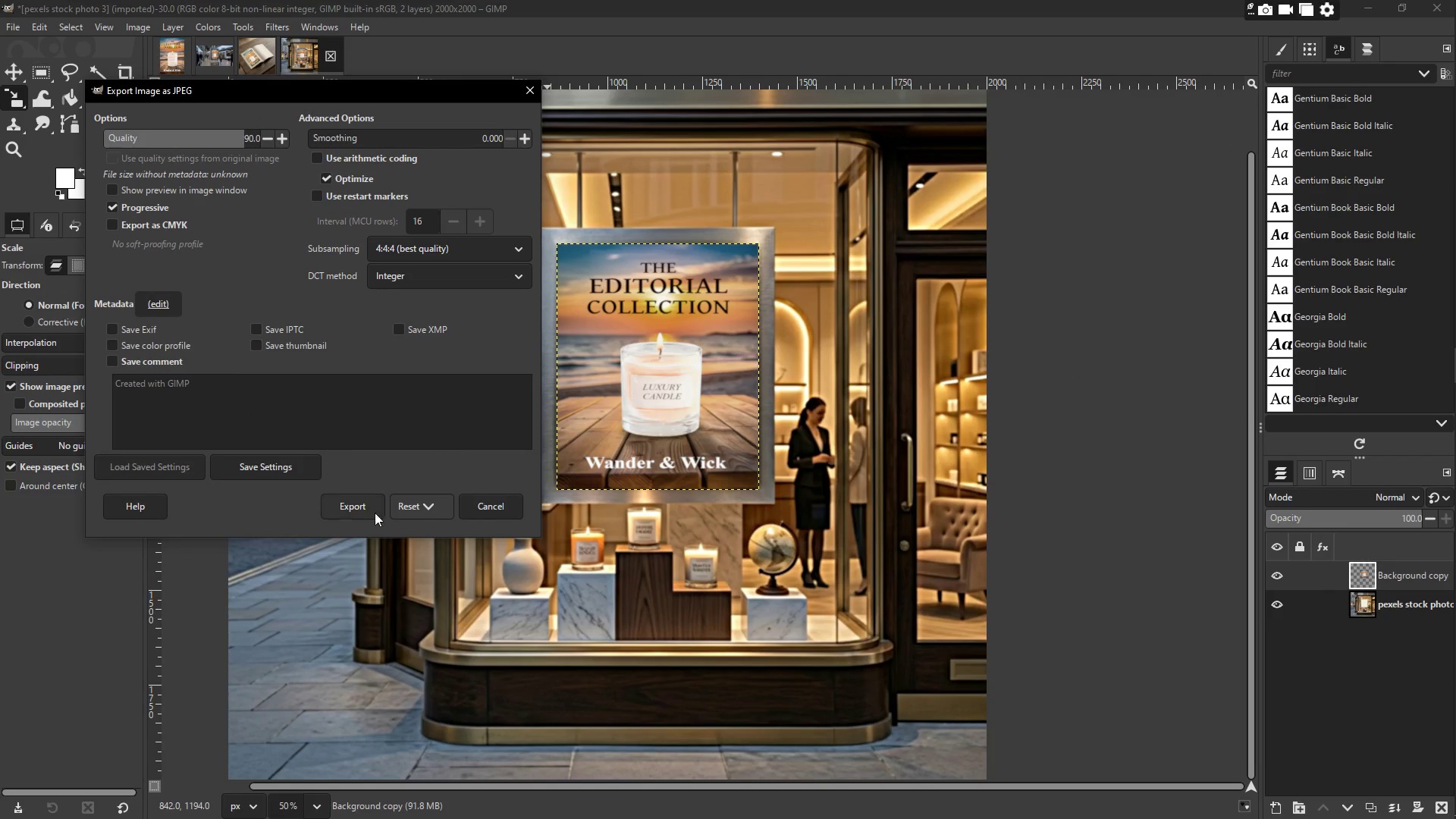 
left_click([14, 26])
 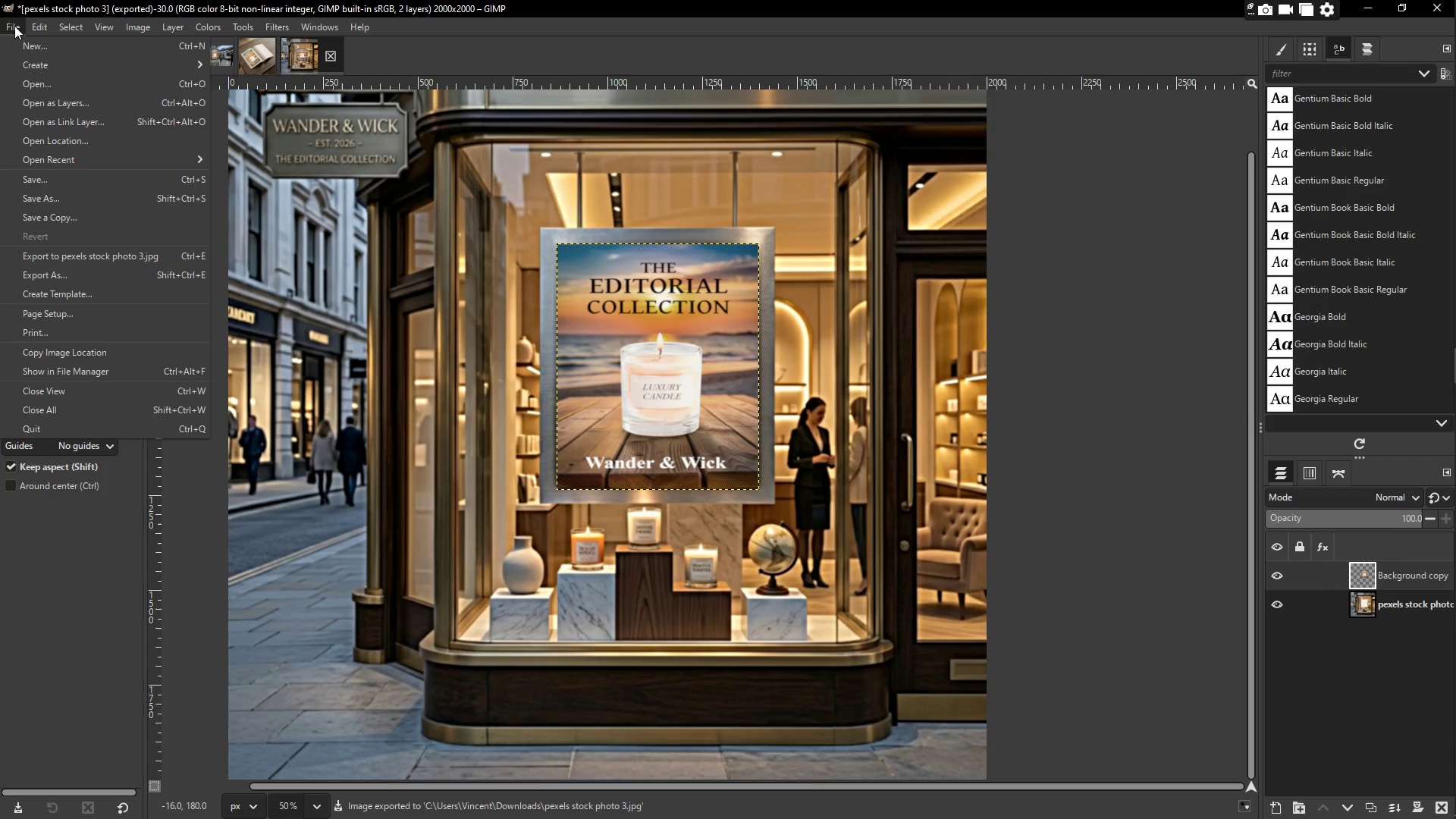 
left_click([14, 26])
 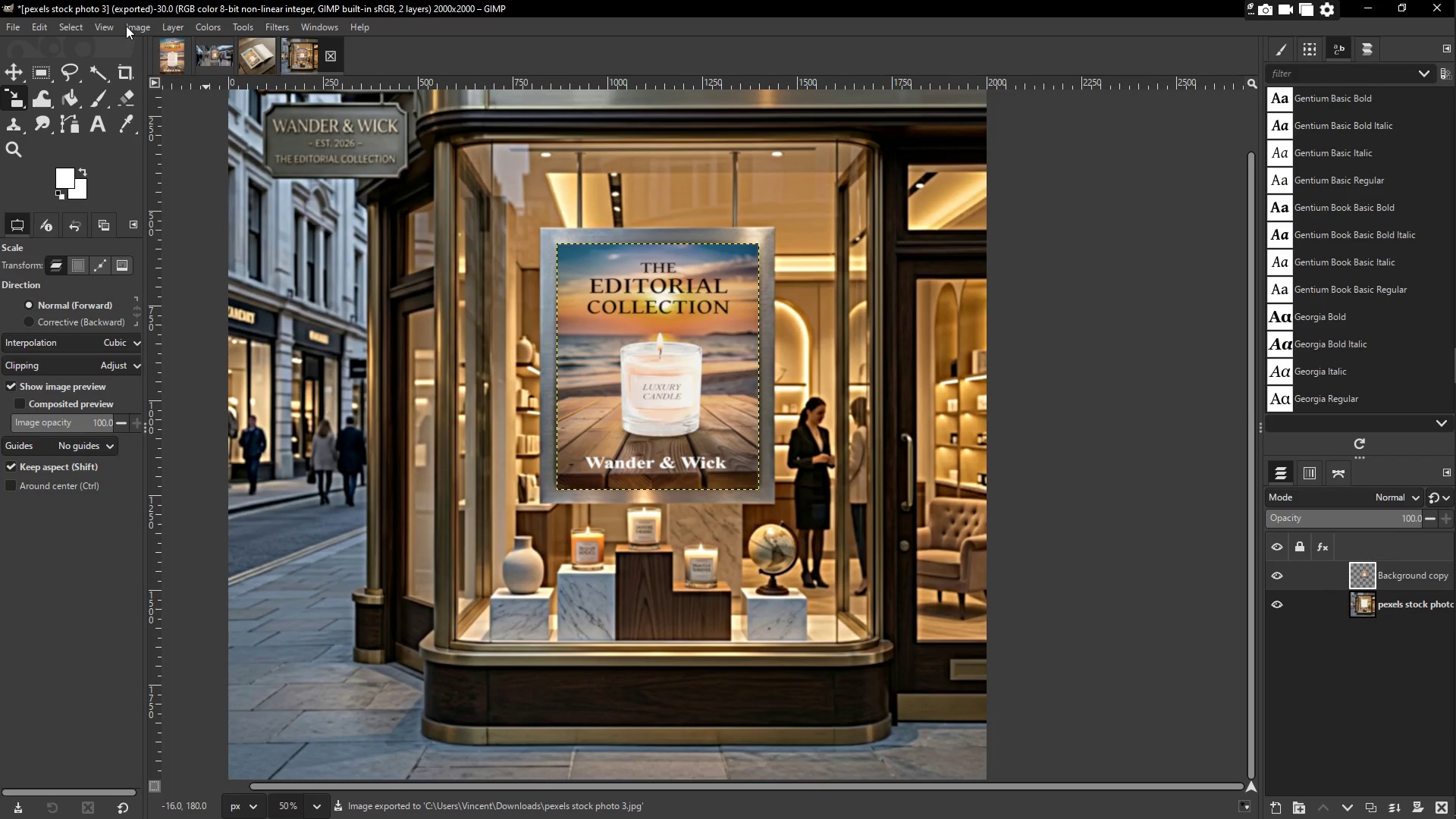 
left_click([132, 27])
 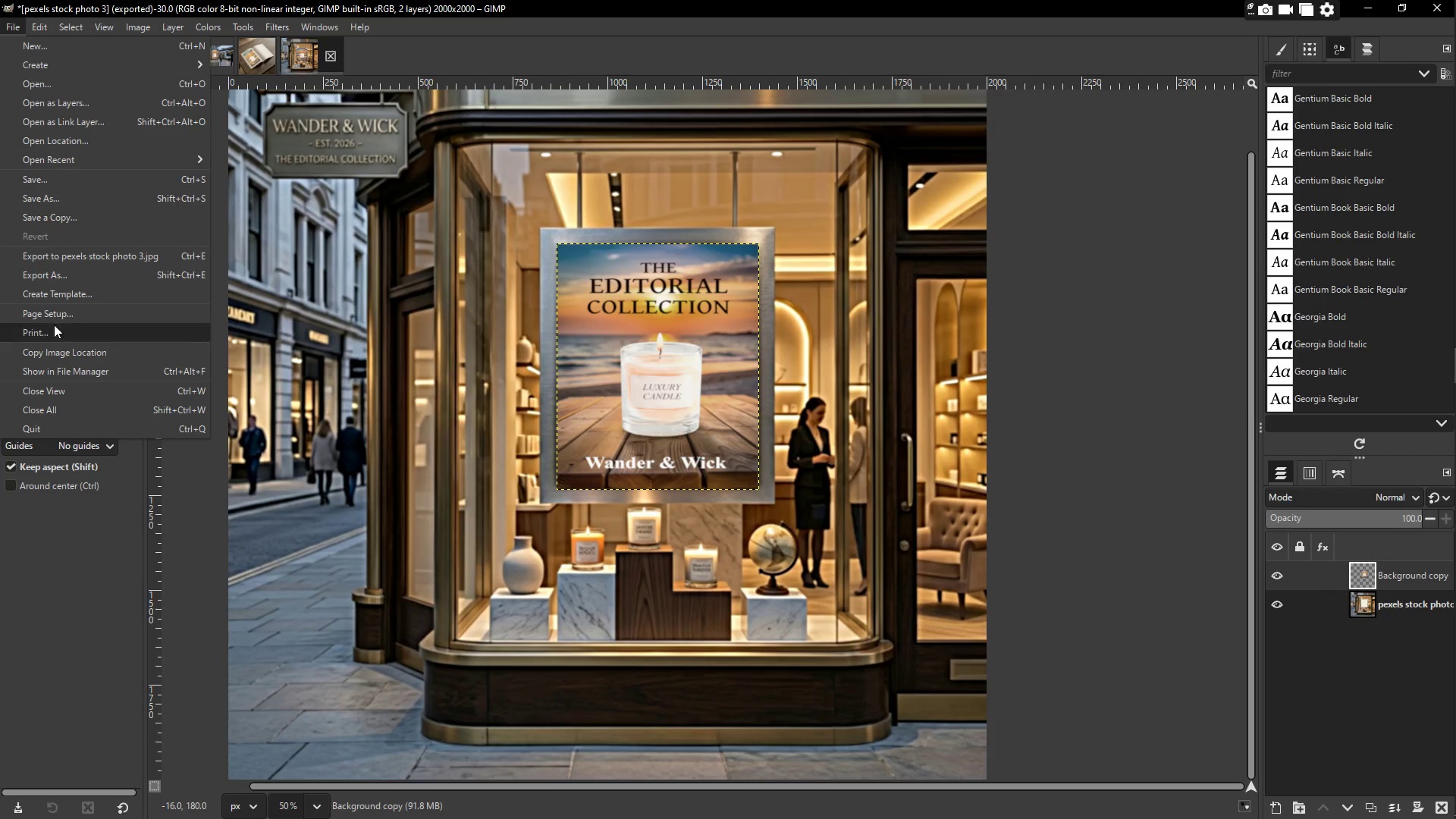 
wait(35.51)
 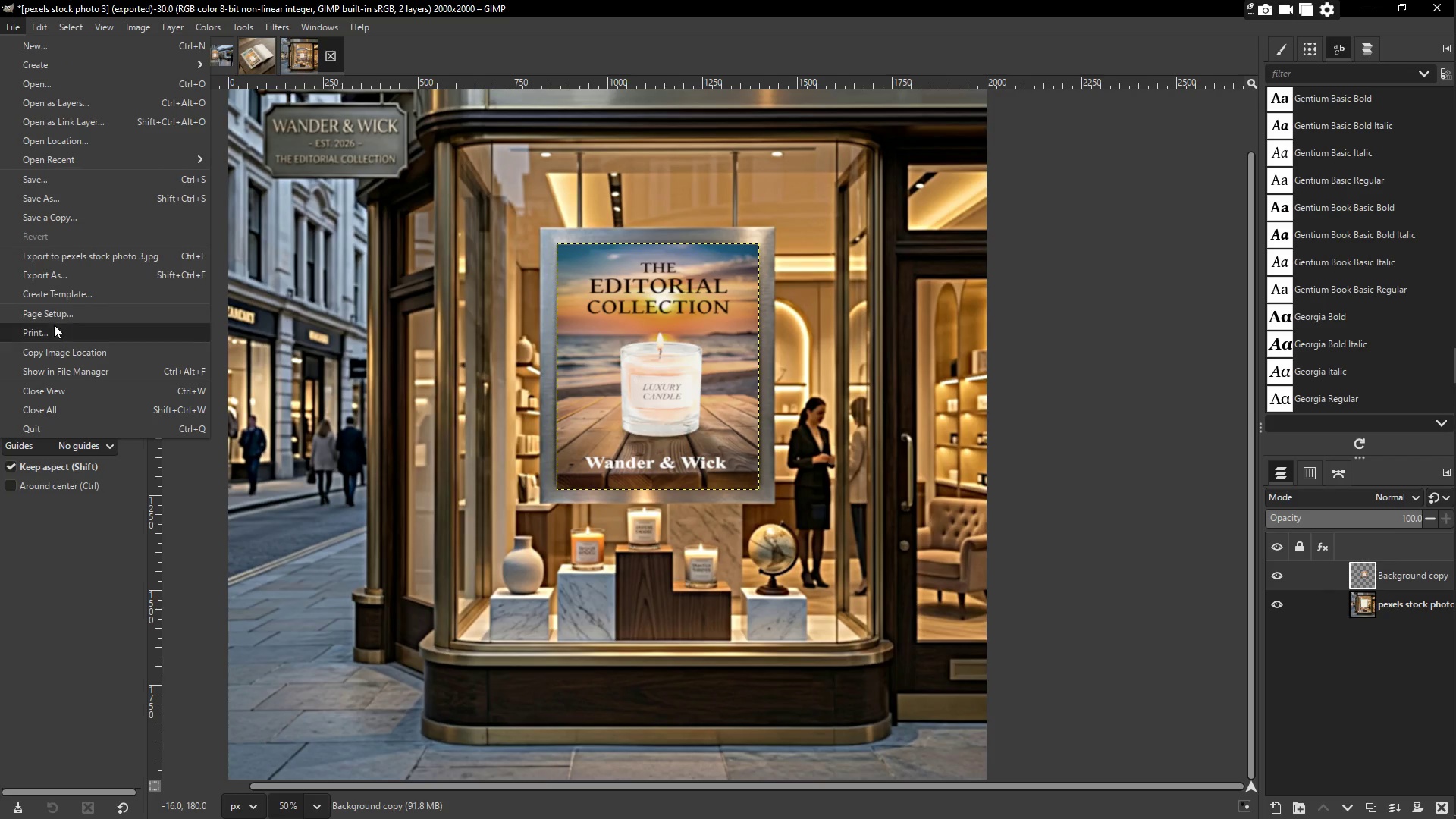 
left_click([166, 199])
 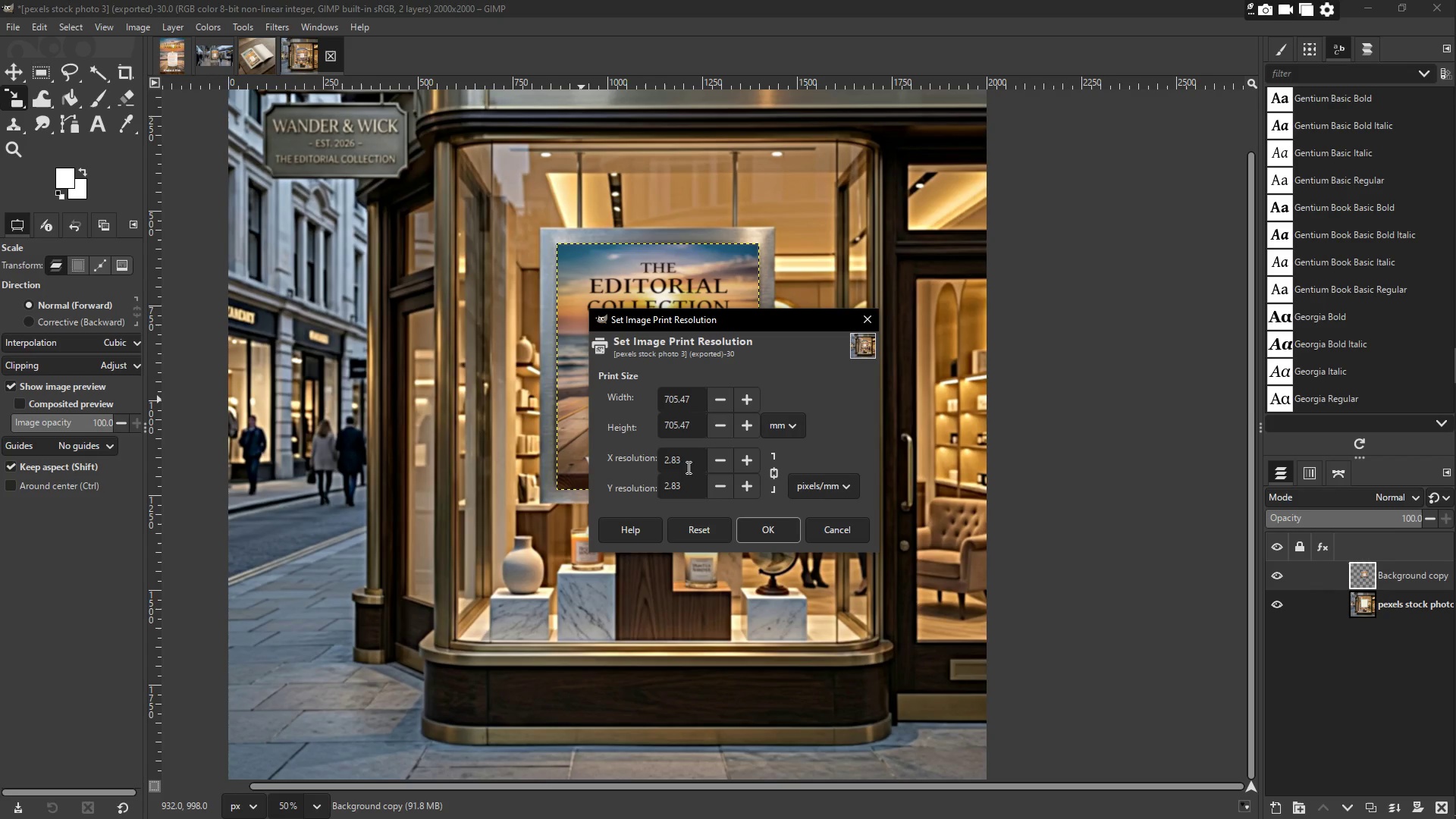 
scroll: coordinate [758, 485], scroll_direction: down, amount: 1.0
 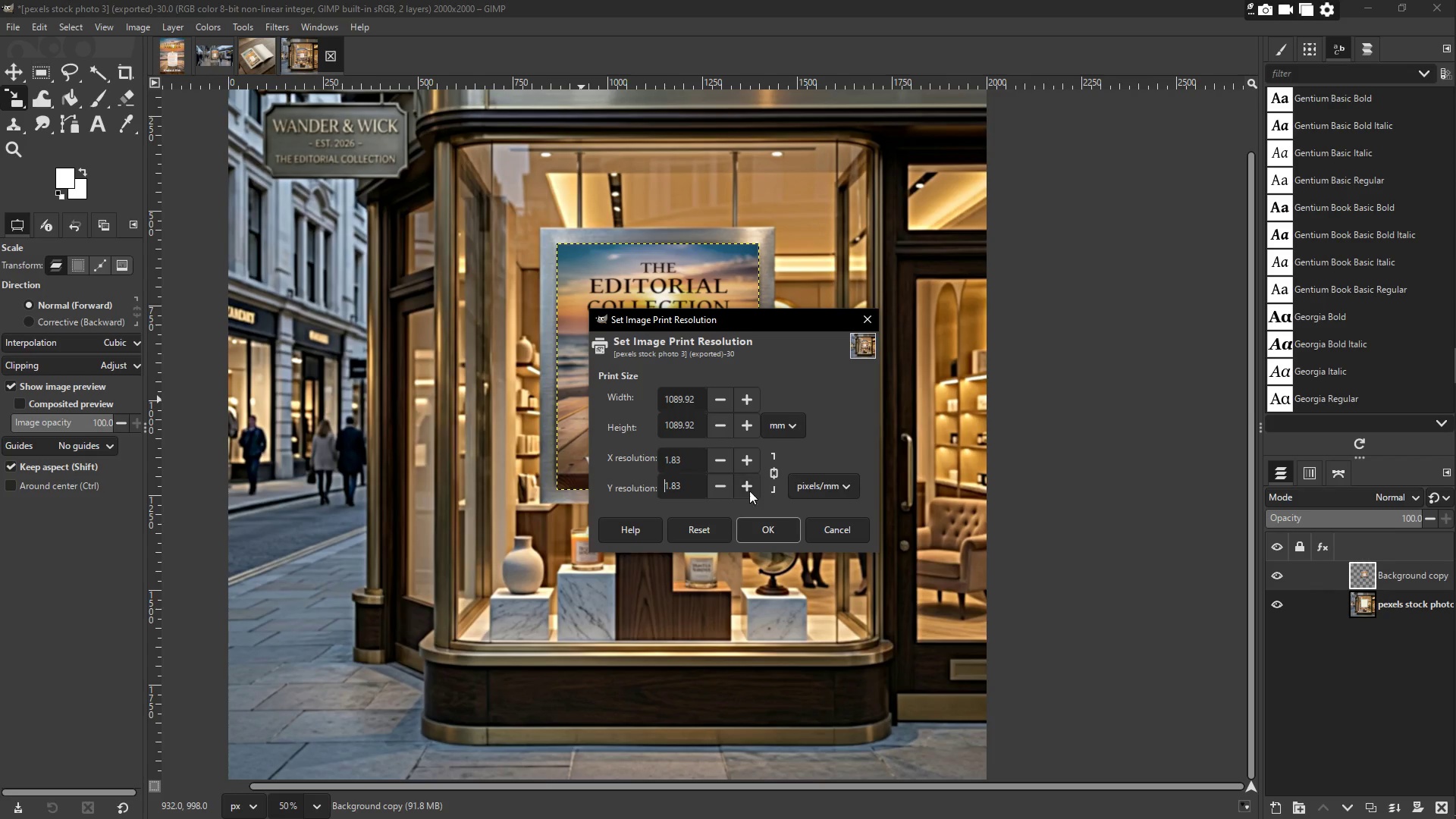 
scroll: coordinate [716, 488], scroll_direction: up, amount: 1.0
 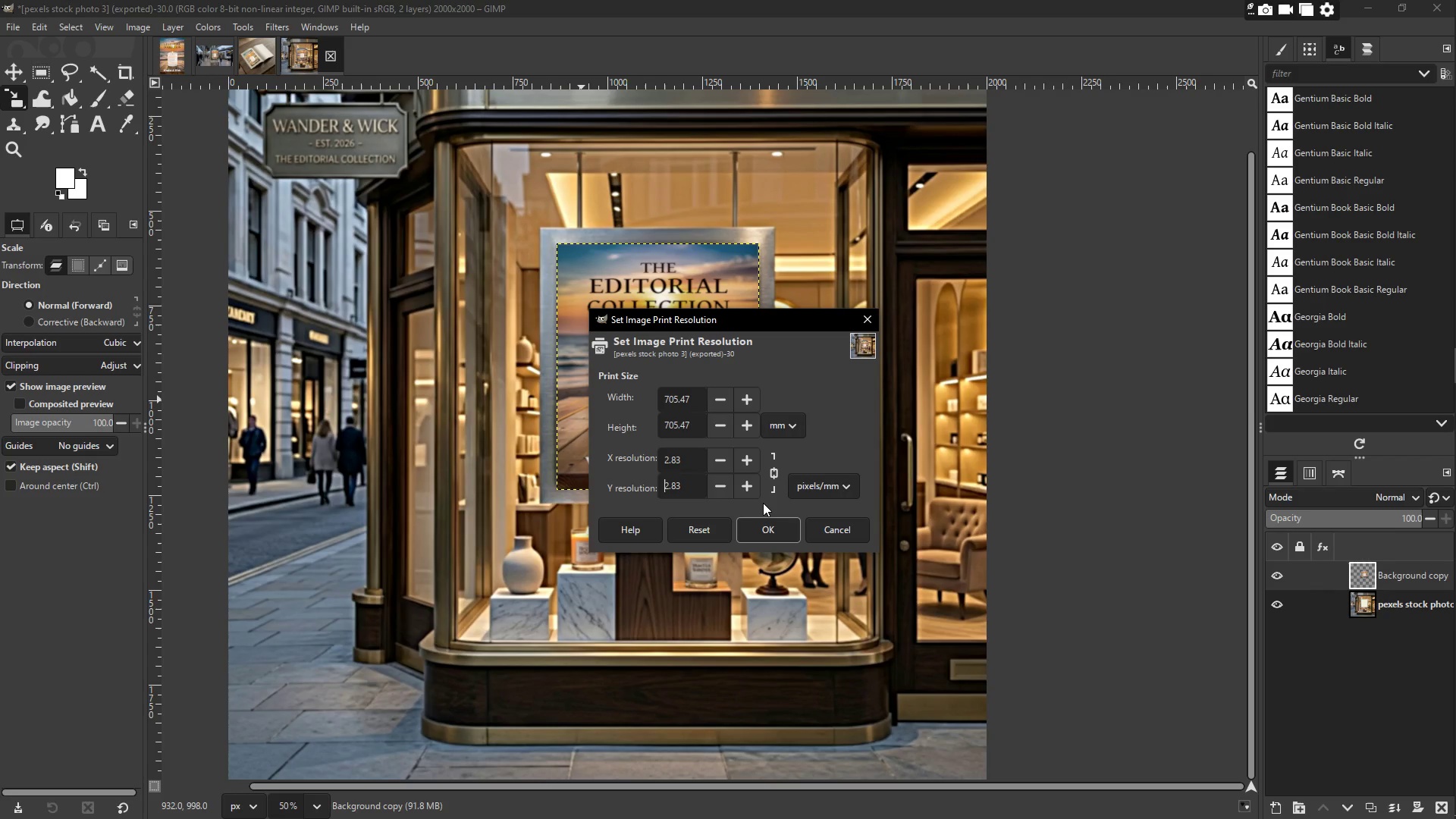 
wait(15.42)
 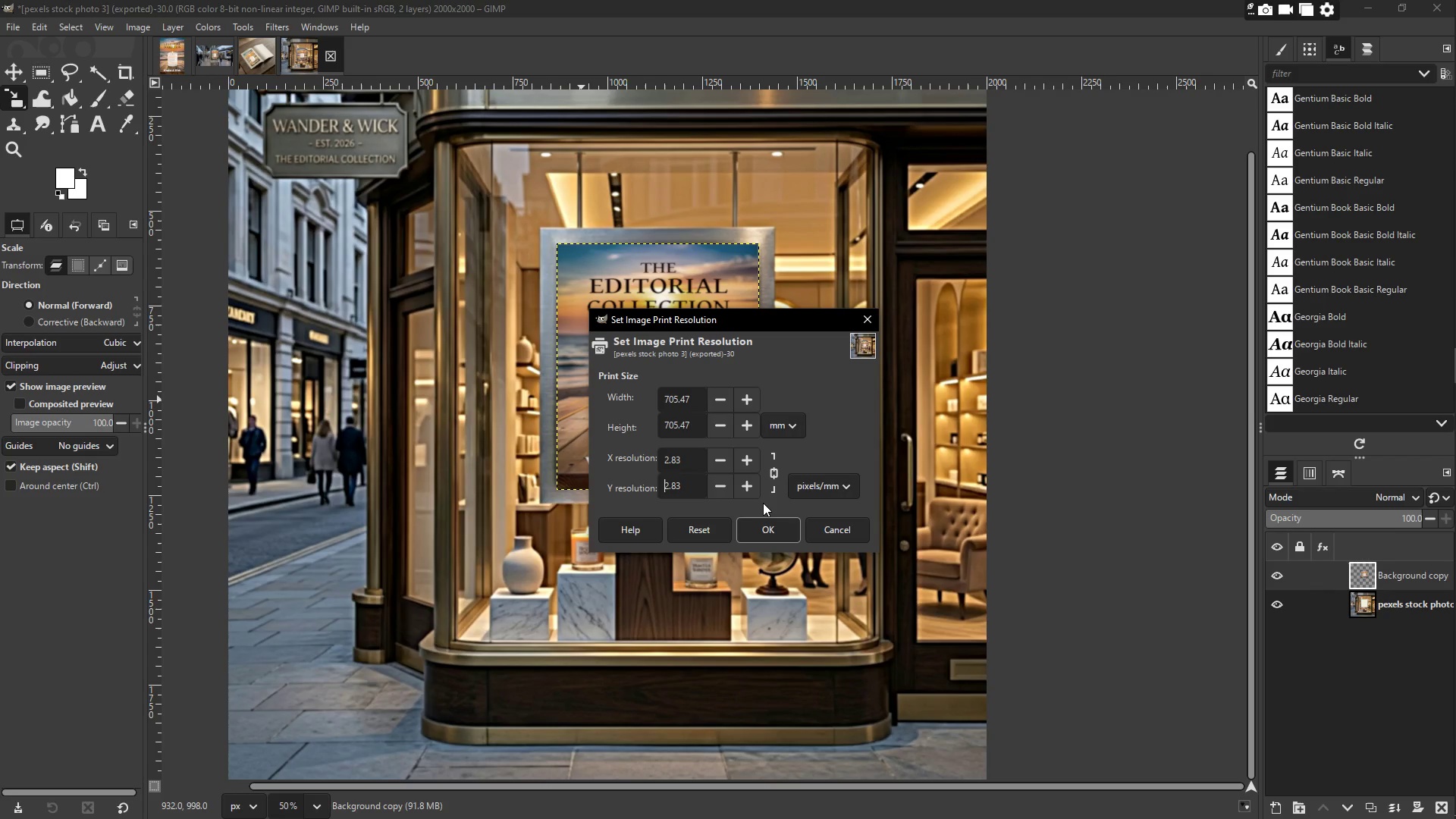 
left_click_drag(start_coordinate=[686, 461], to_coordinate=[633, 457])
 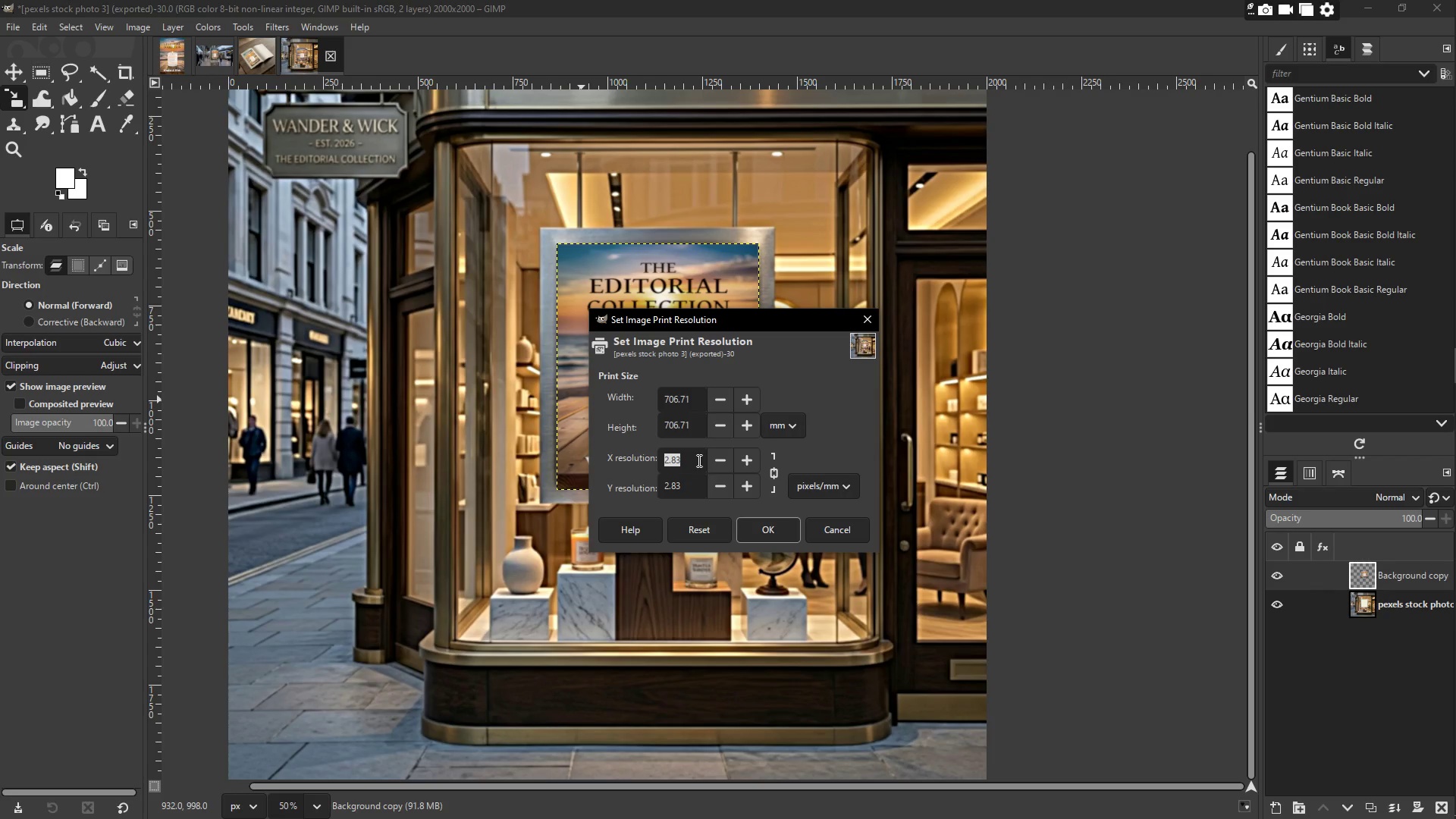 
wait(6.75)
 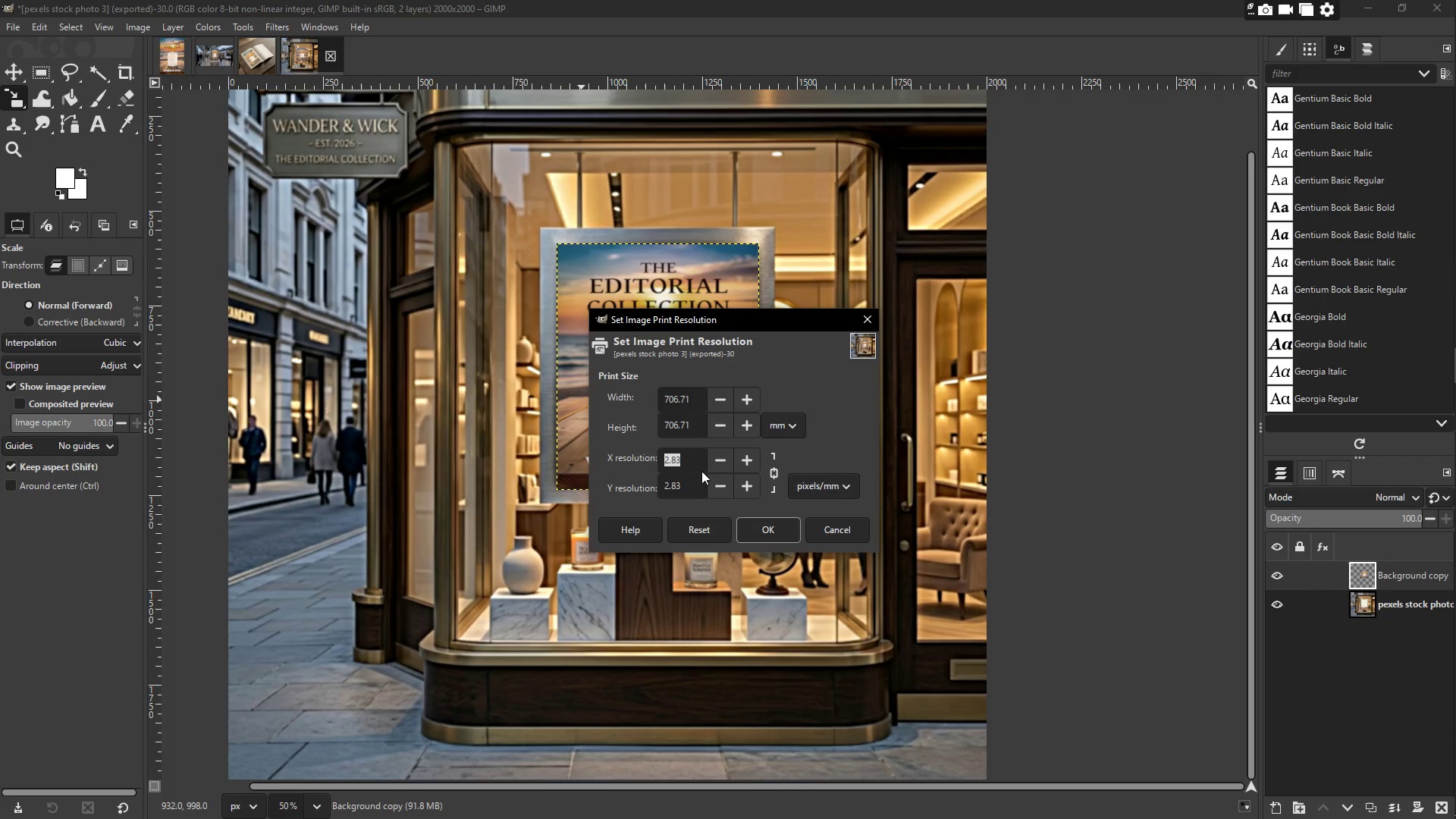 
left_click([835, 513])
 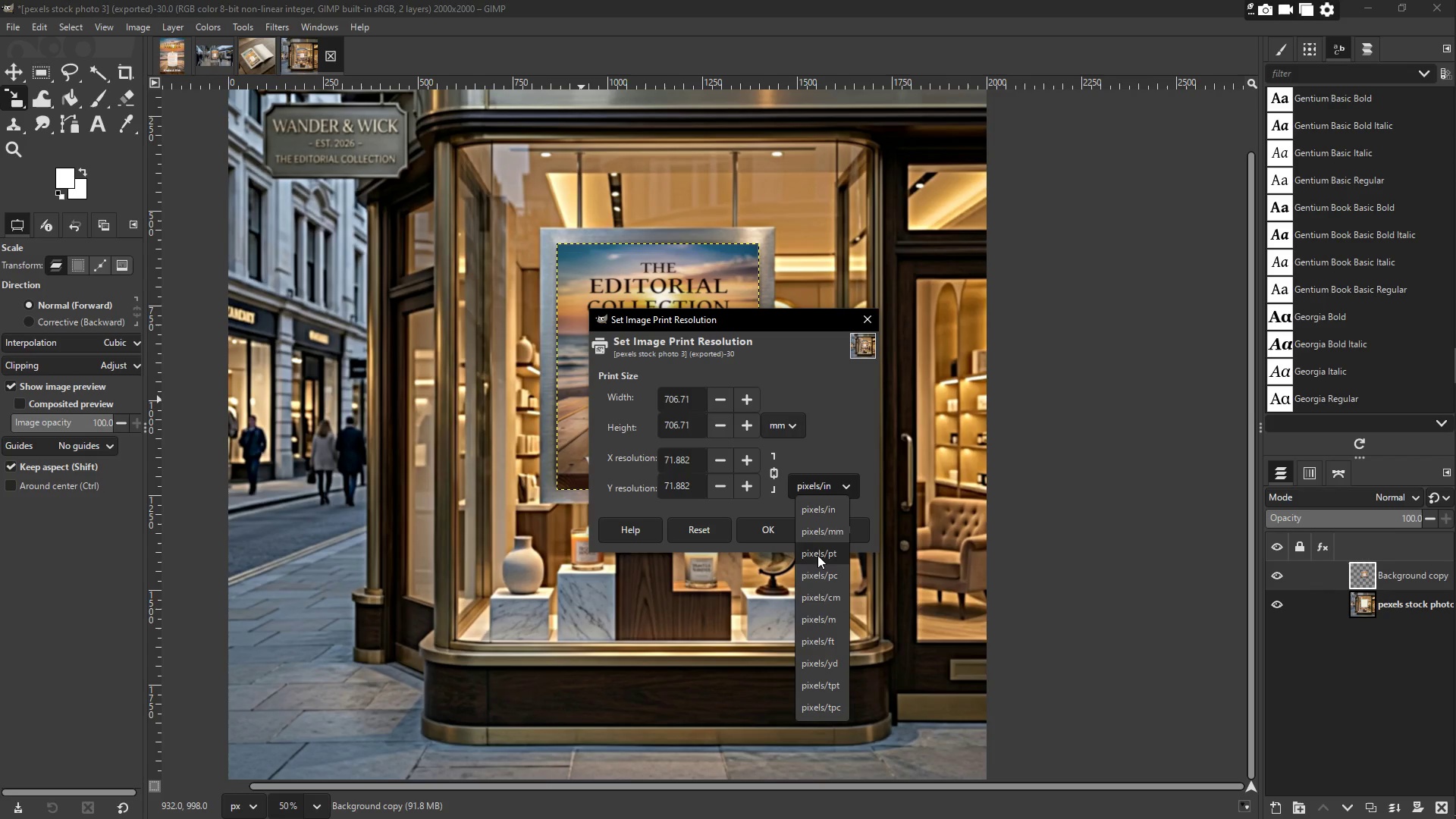 
left_click([815, 595])
 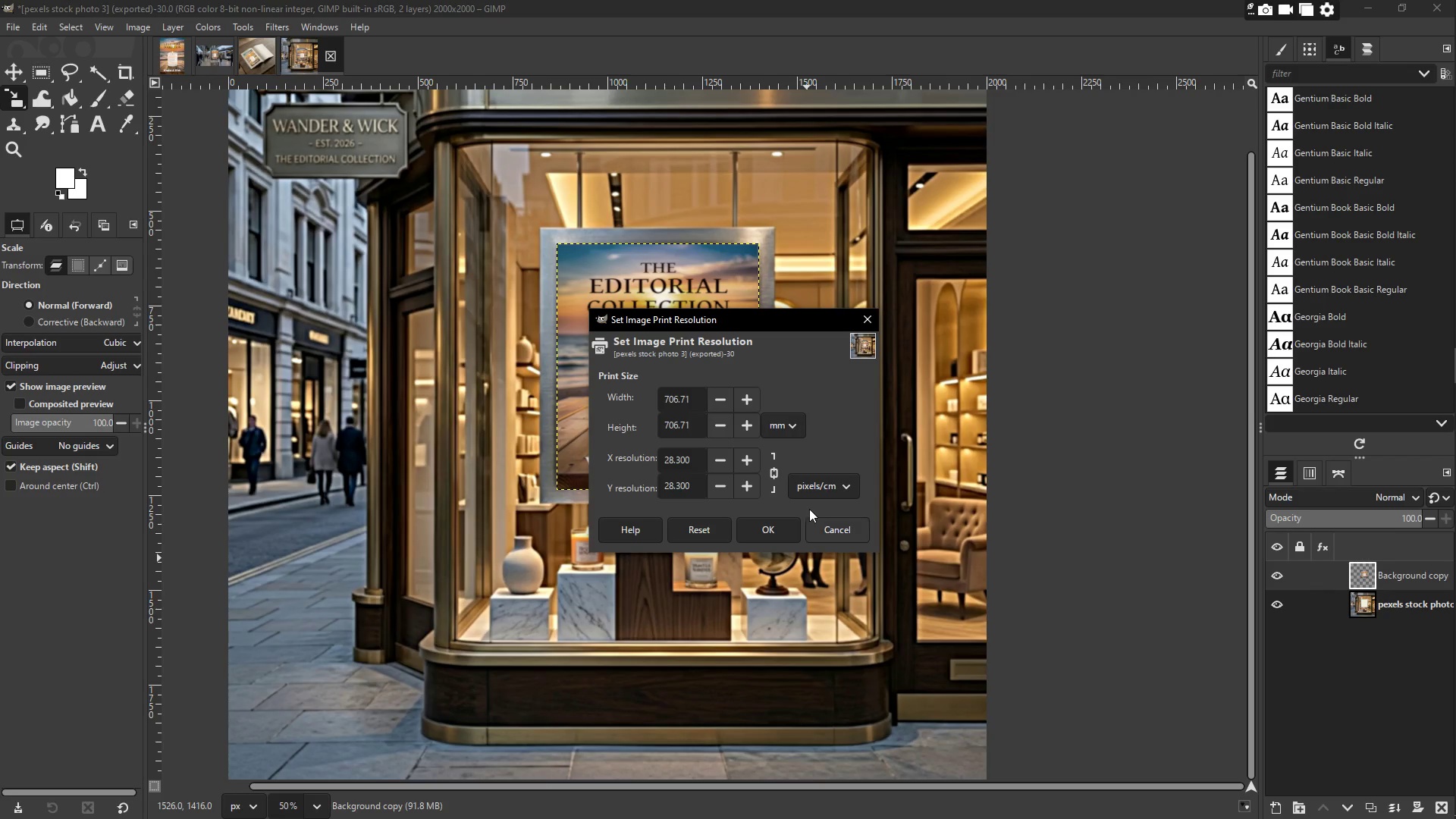 
left_click([814, 491])
 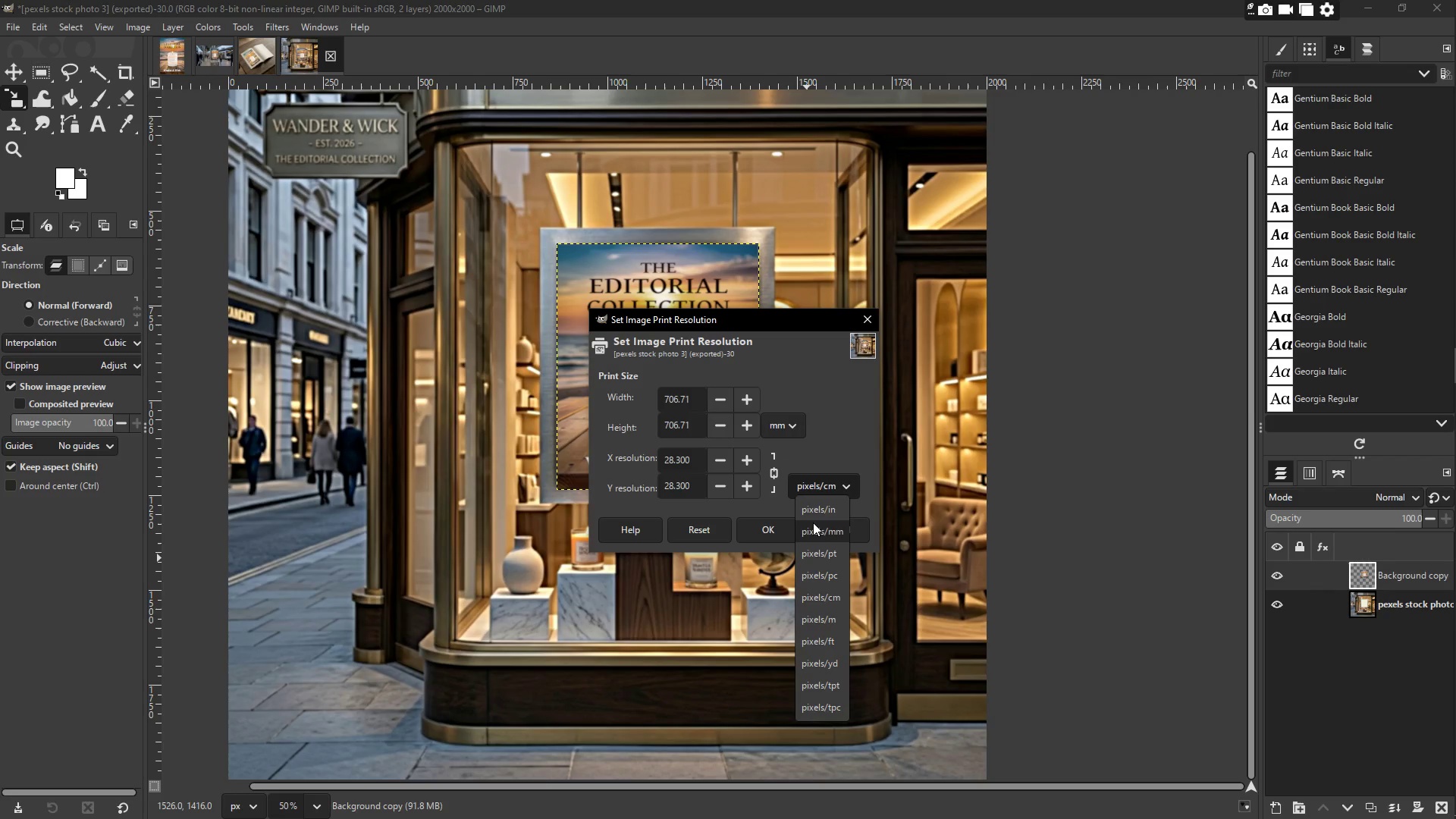 
left_click([816, 529])
 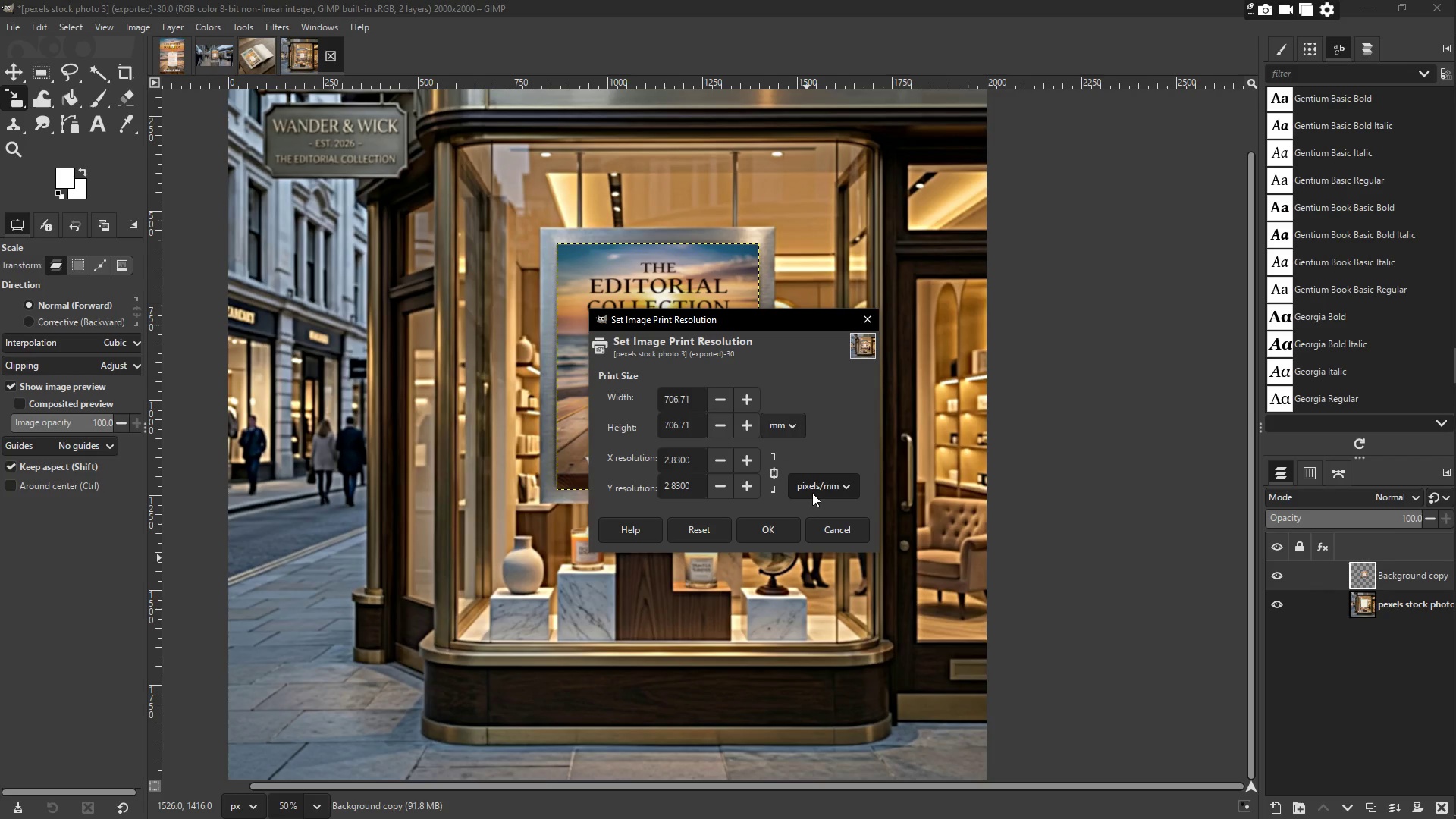 
left_click([814, 491])
 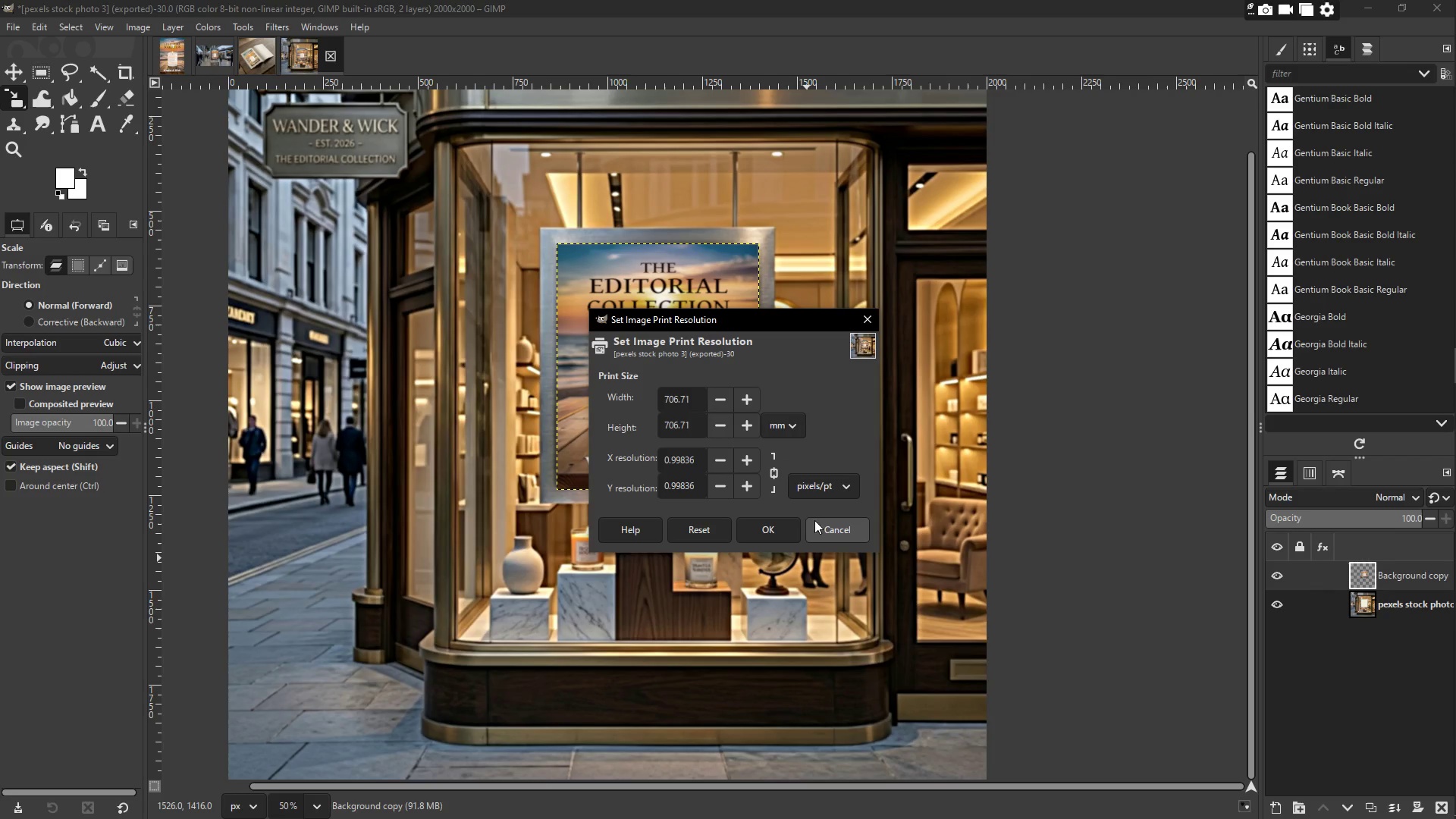 
left_click([817, 482])
 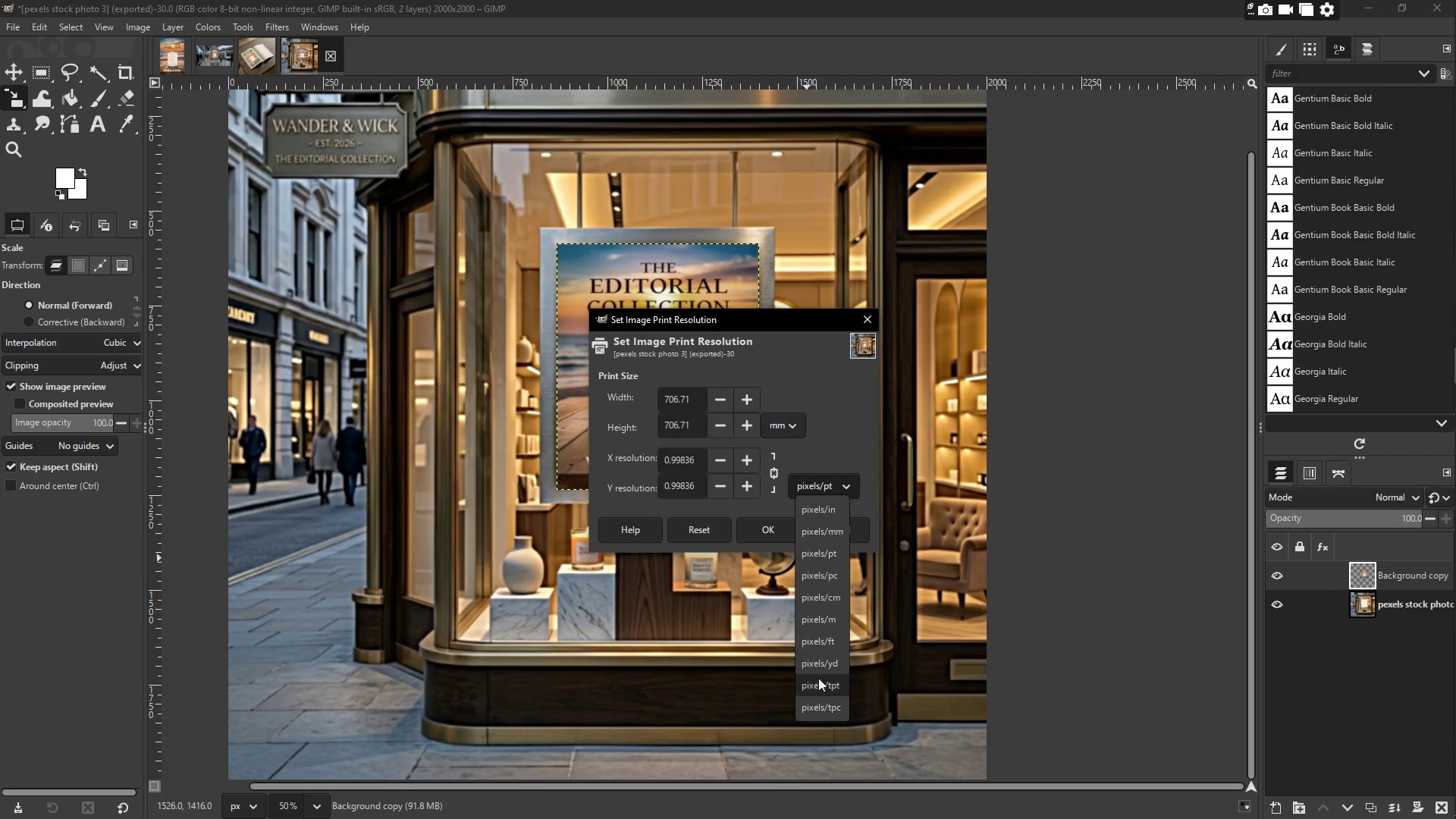 
left_click([817, 683])
 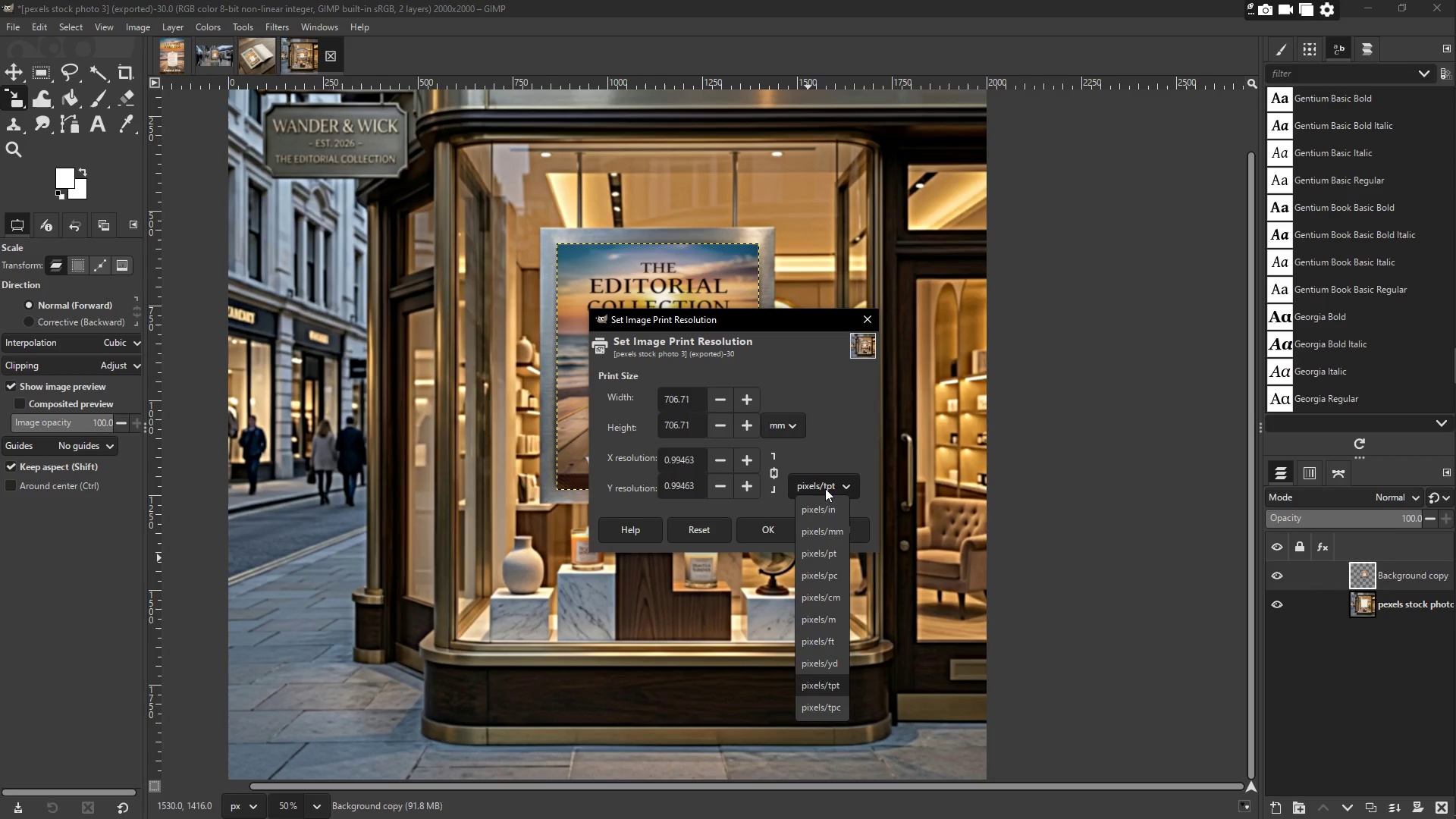 
left_click([812, 518])
 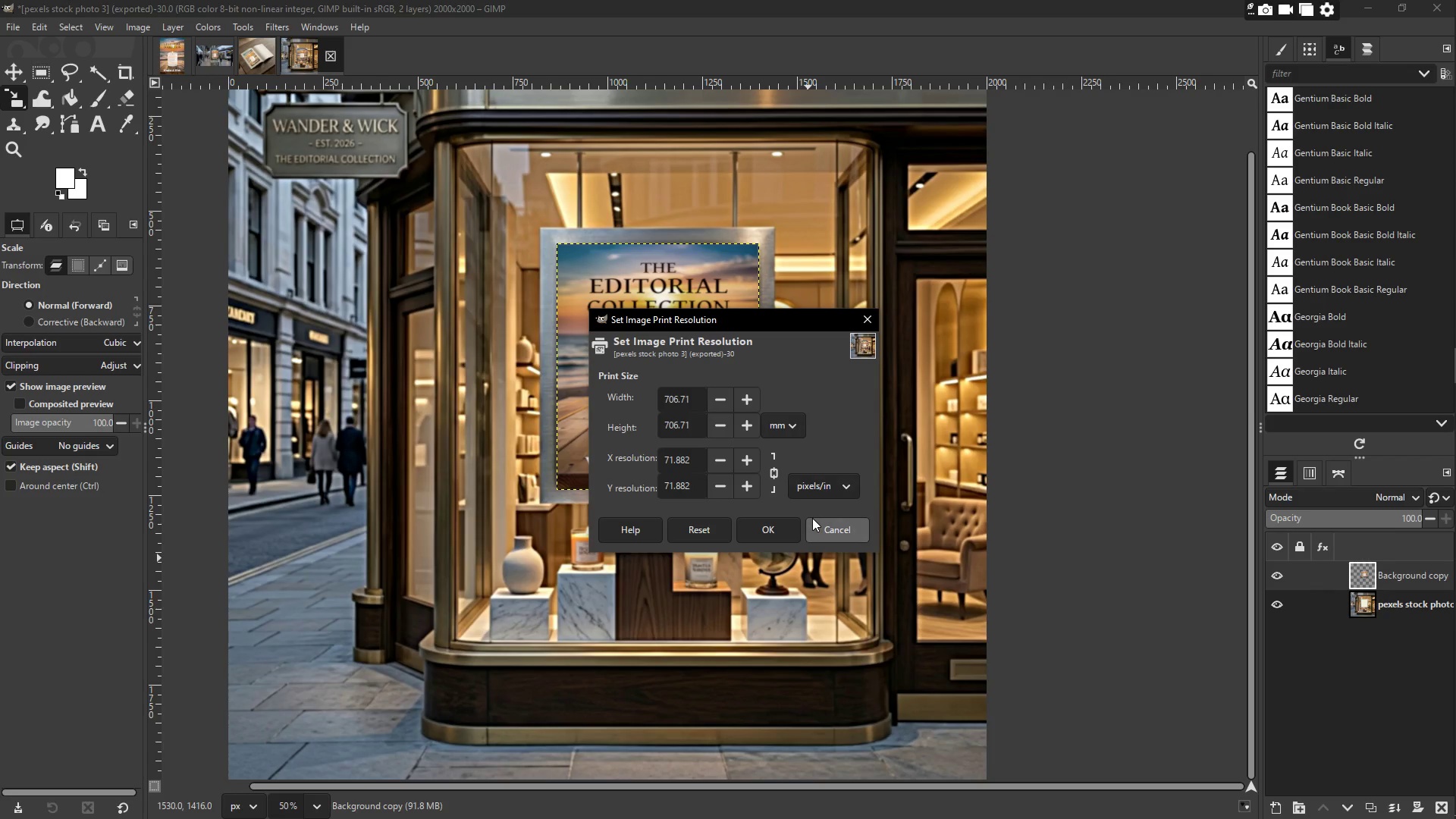 
mouse_move([799, 514])
 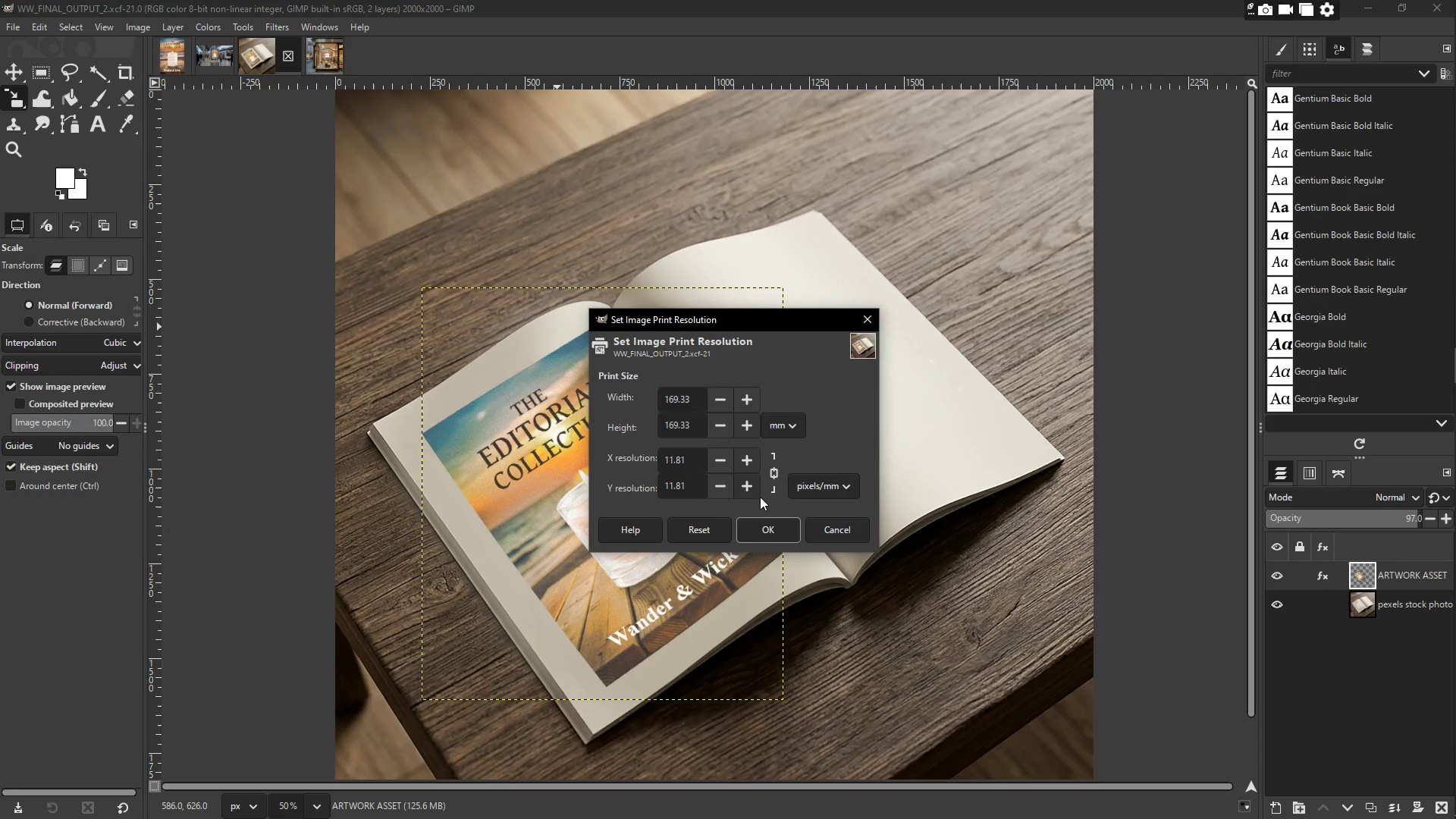 
wait(6.66)
 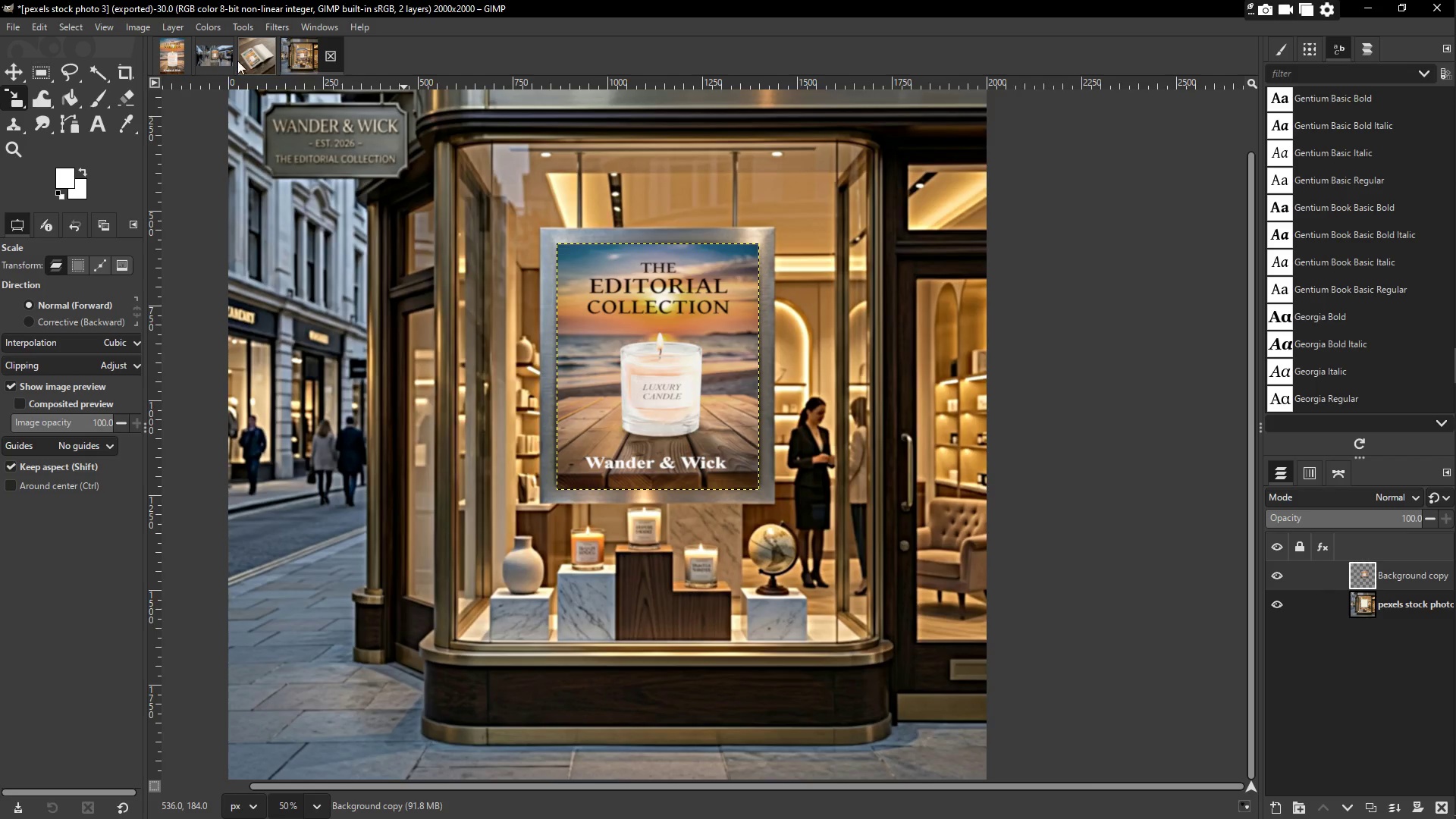 
double_click([819, 487])
 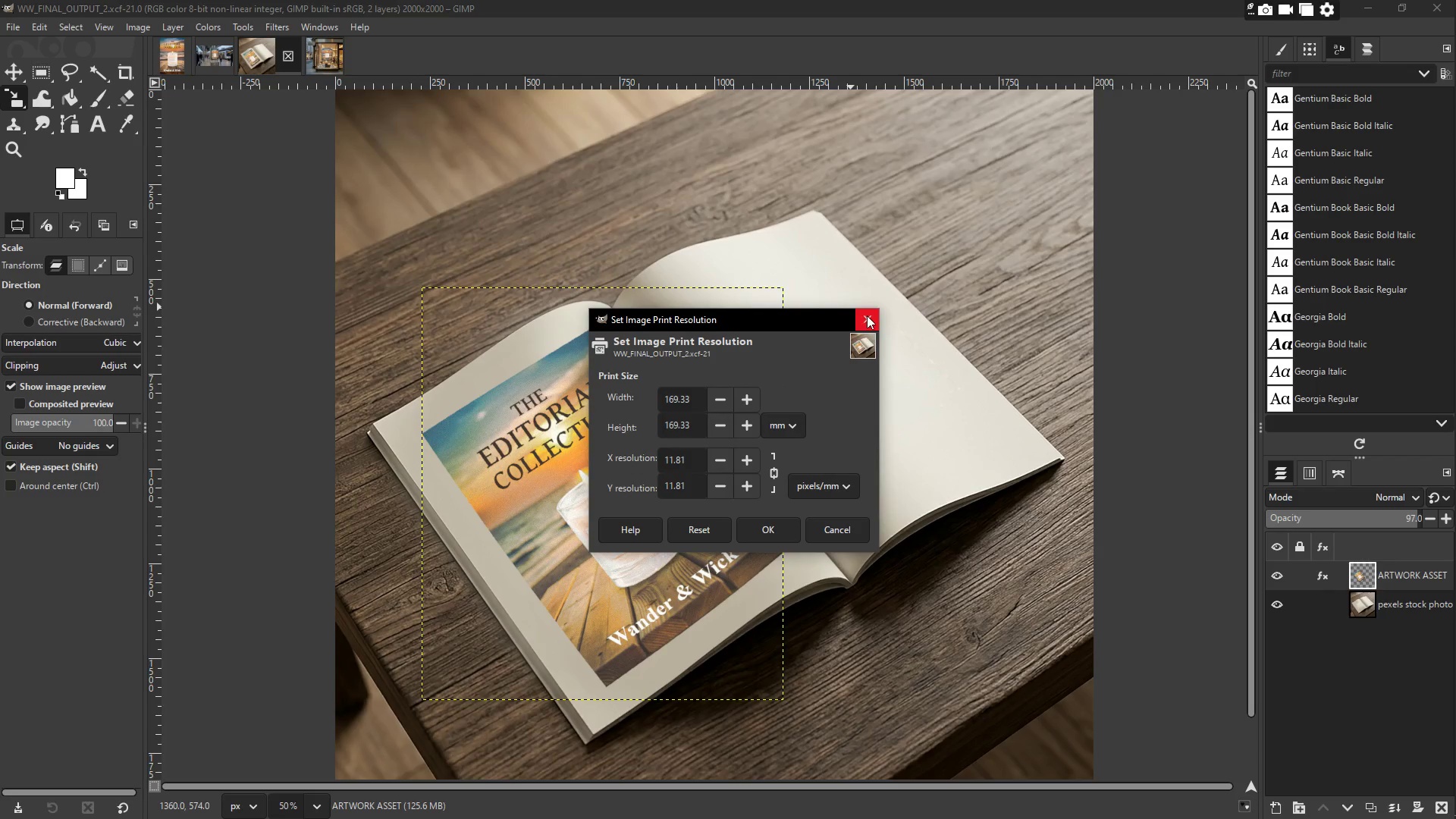 
scroll: coordinate [780, 468], scroll_direction: none, amount: 0.0
 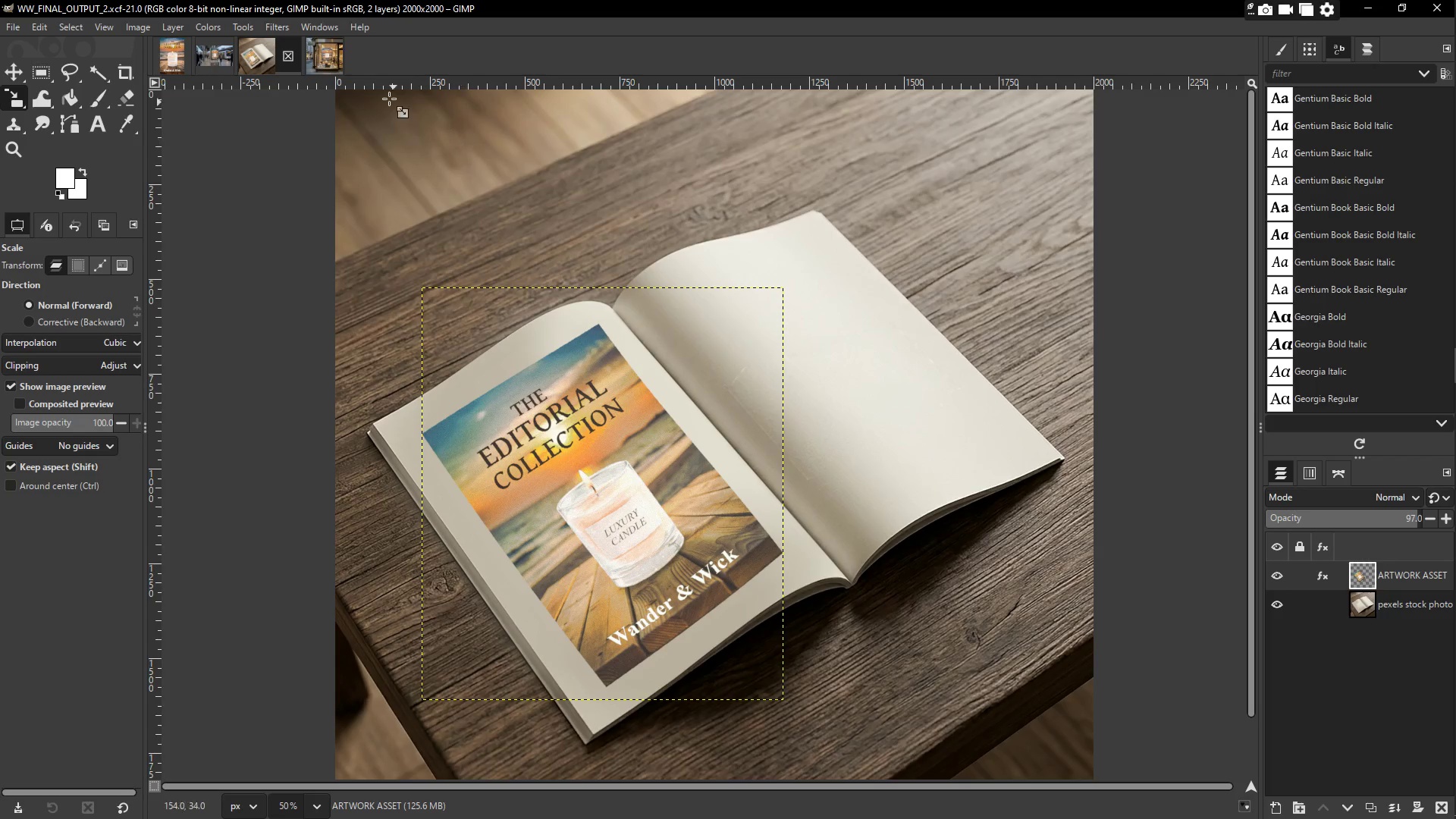 
left_click([341, 63])
 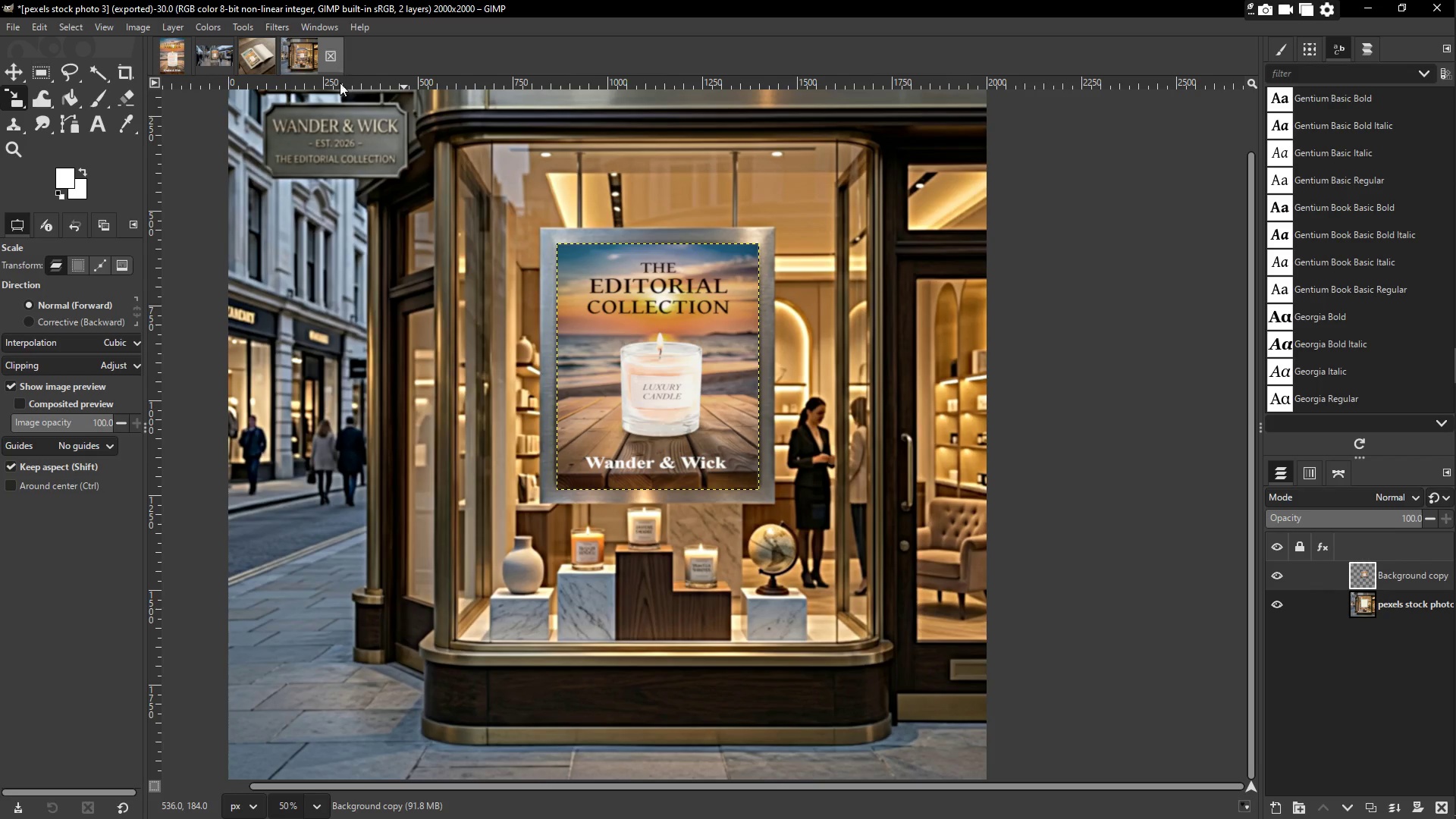 
scroll: coordinate [482, 311], scroll_direction: up, amount: 2.0
 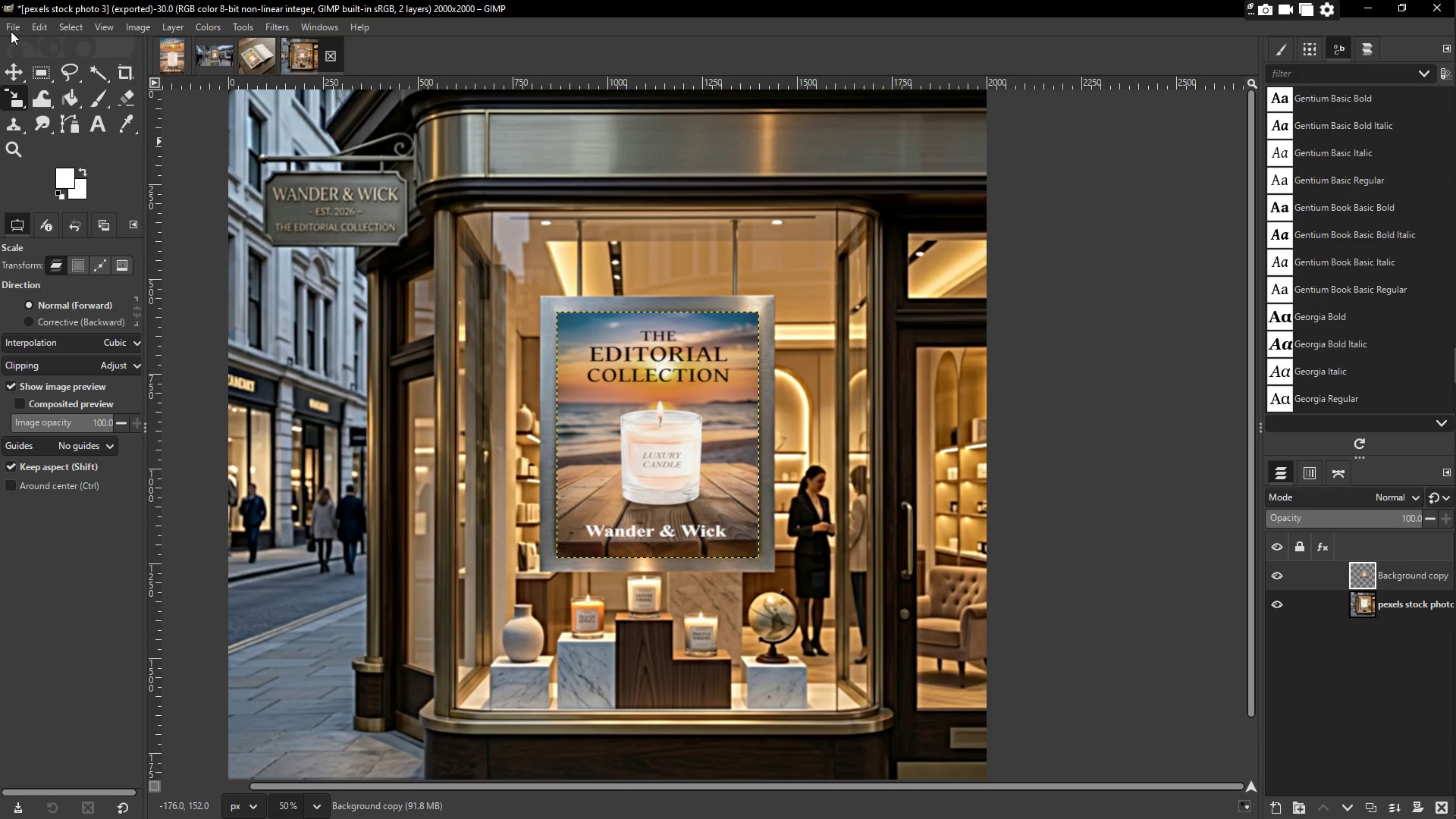 
left_click([10, 31])
 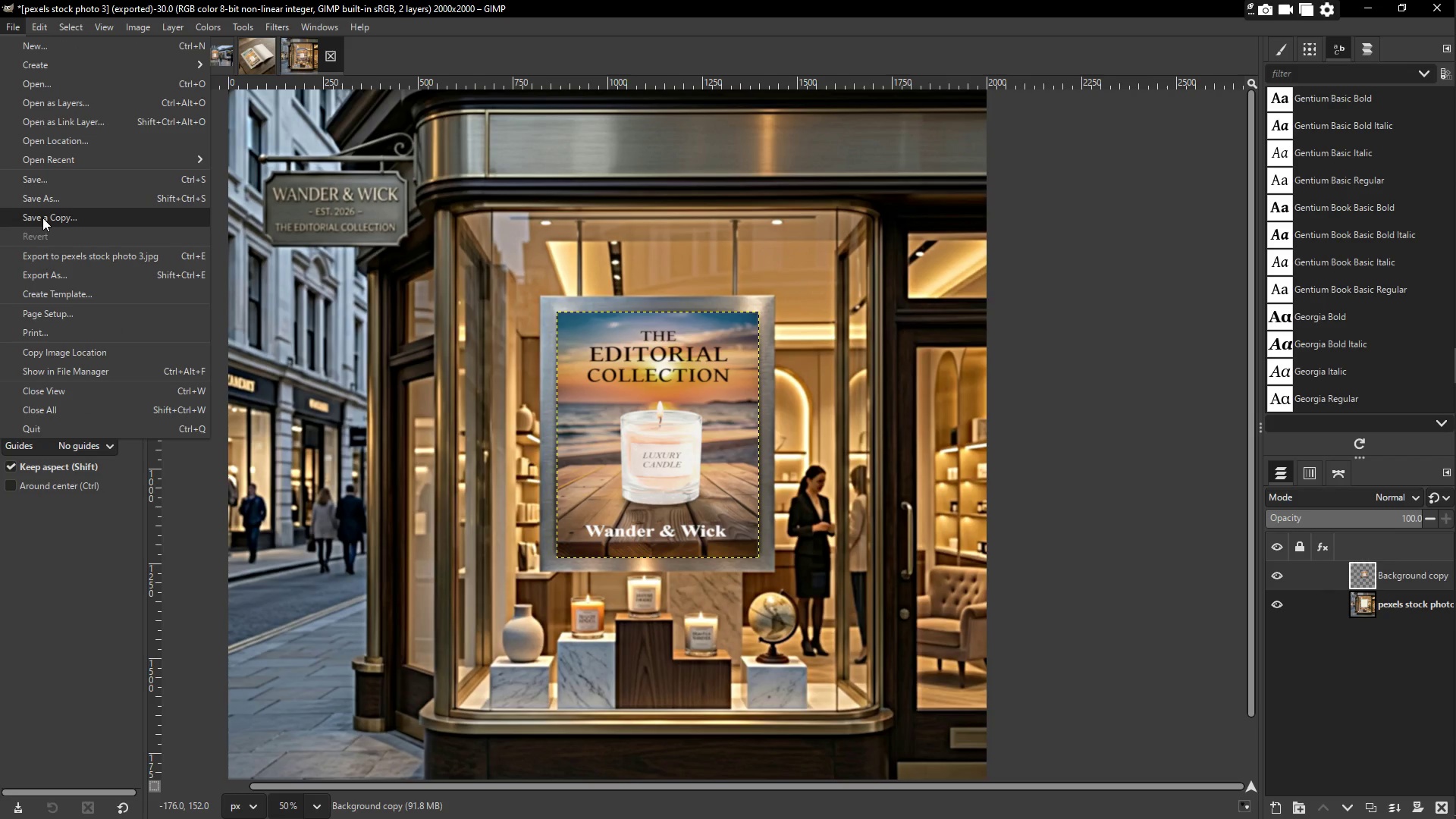 
left_click([42, 218])
 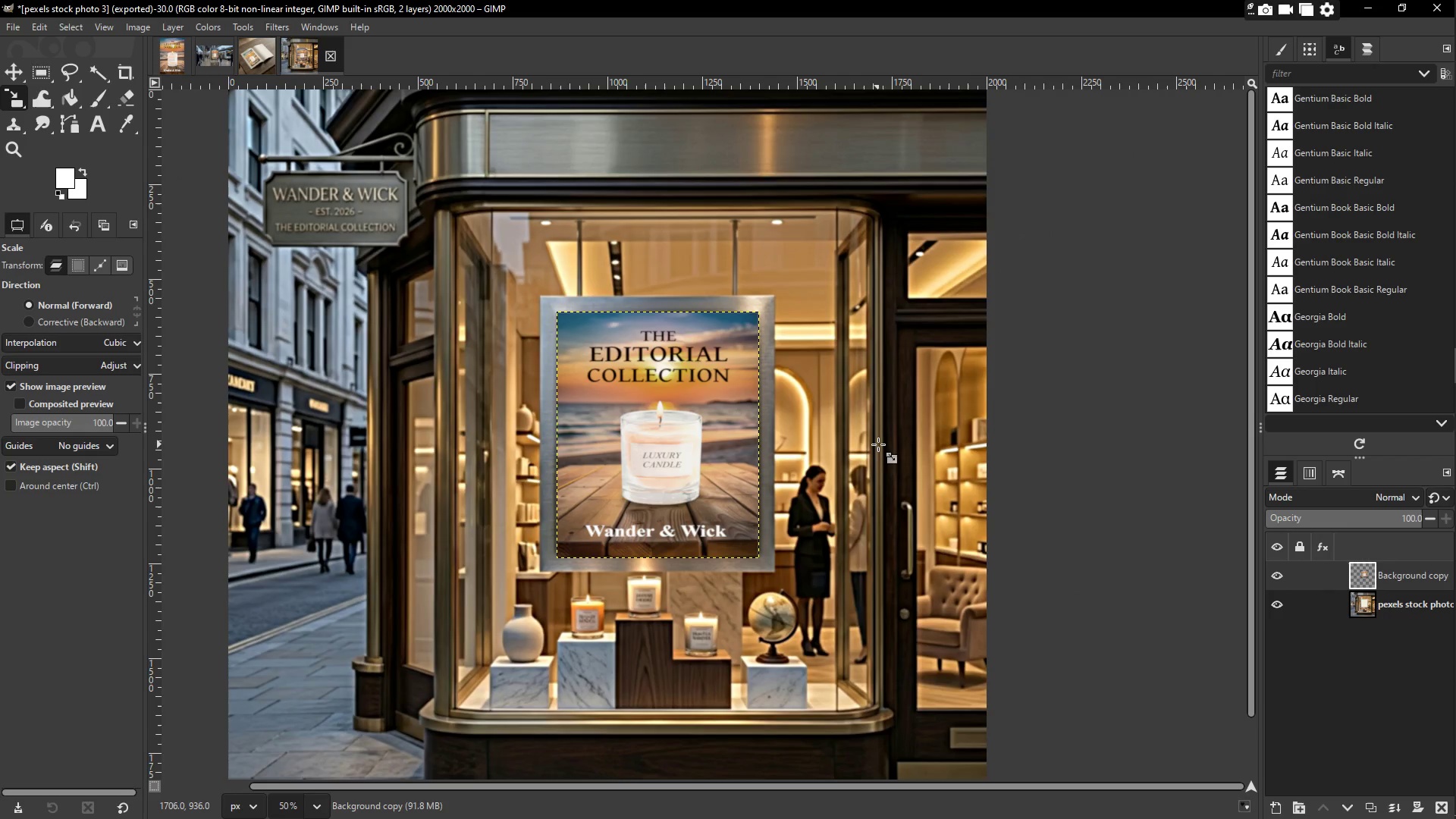 
hold_key(key=ShiftLeft, duration=0.41)
 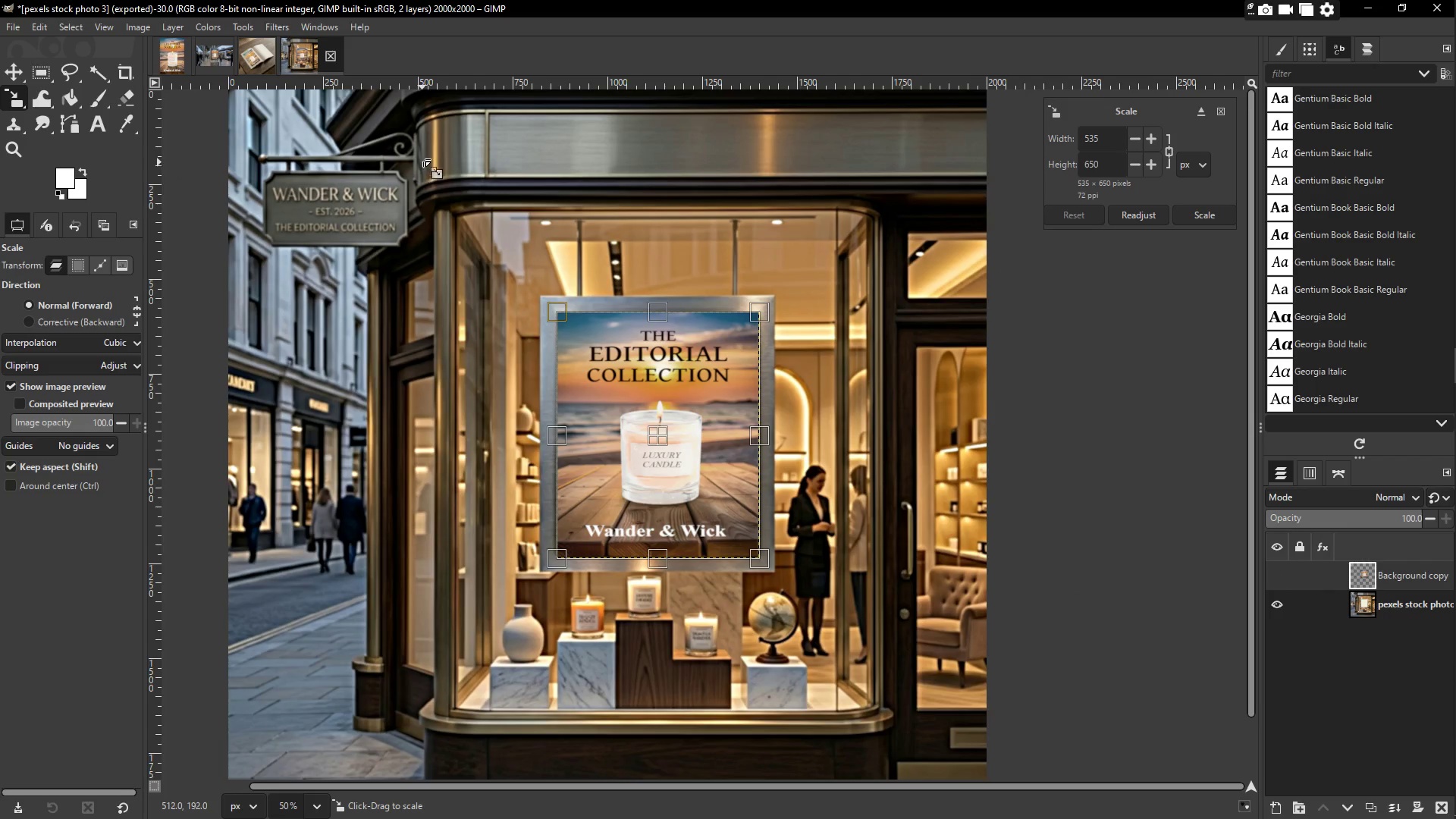 
key(S)
 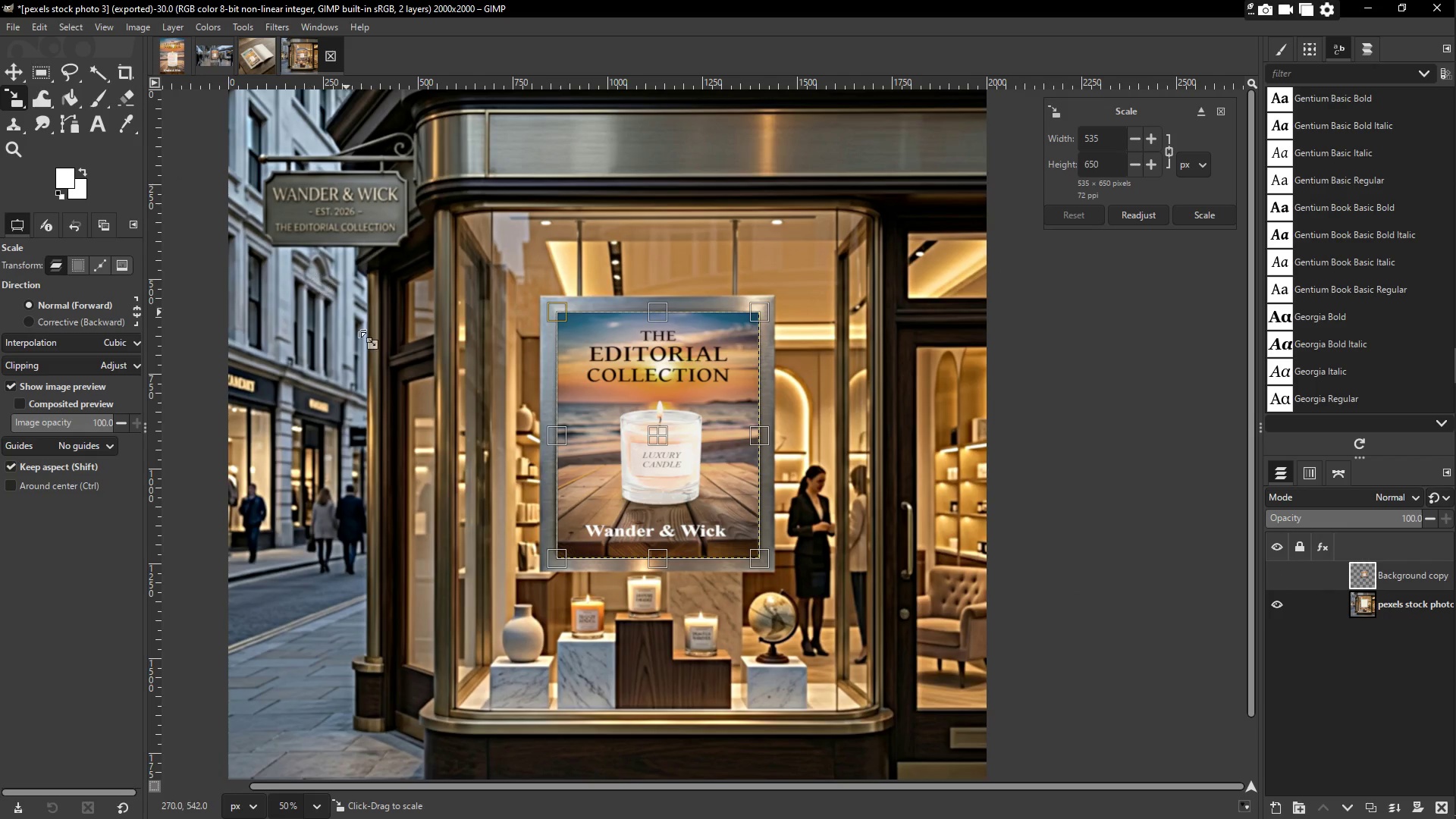 
left_click([14, 29])
 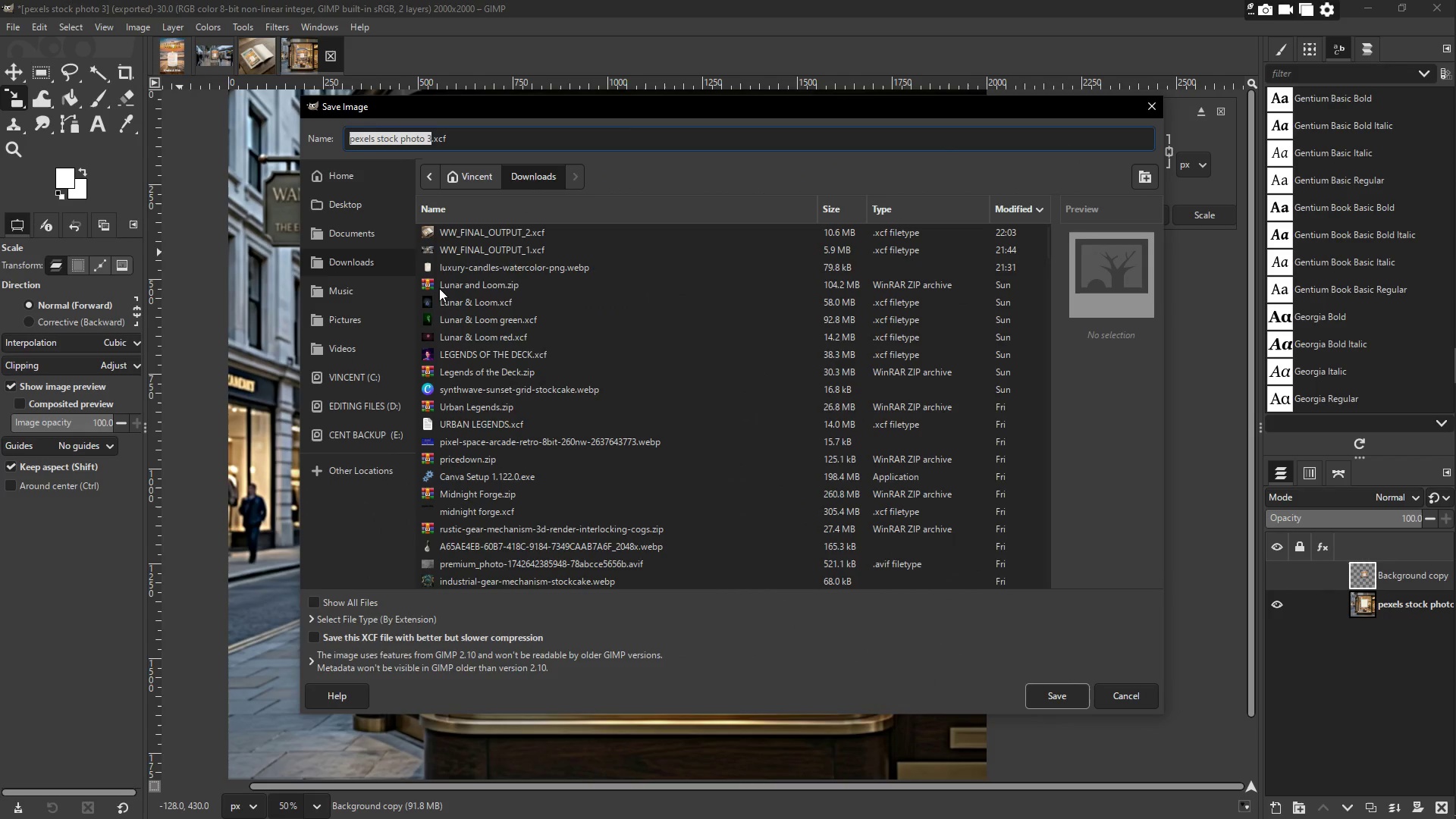 
left_click([491, 242])
 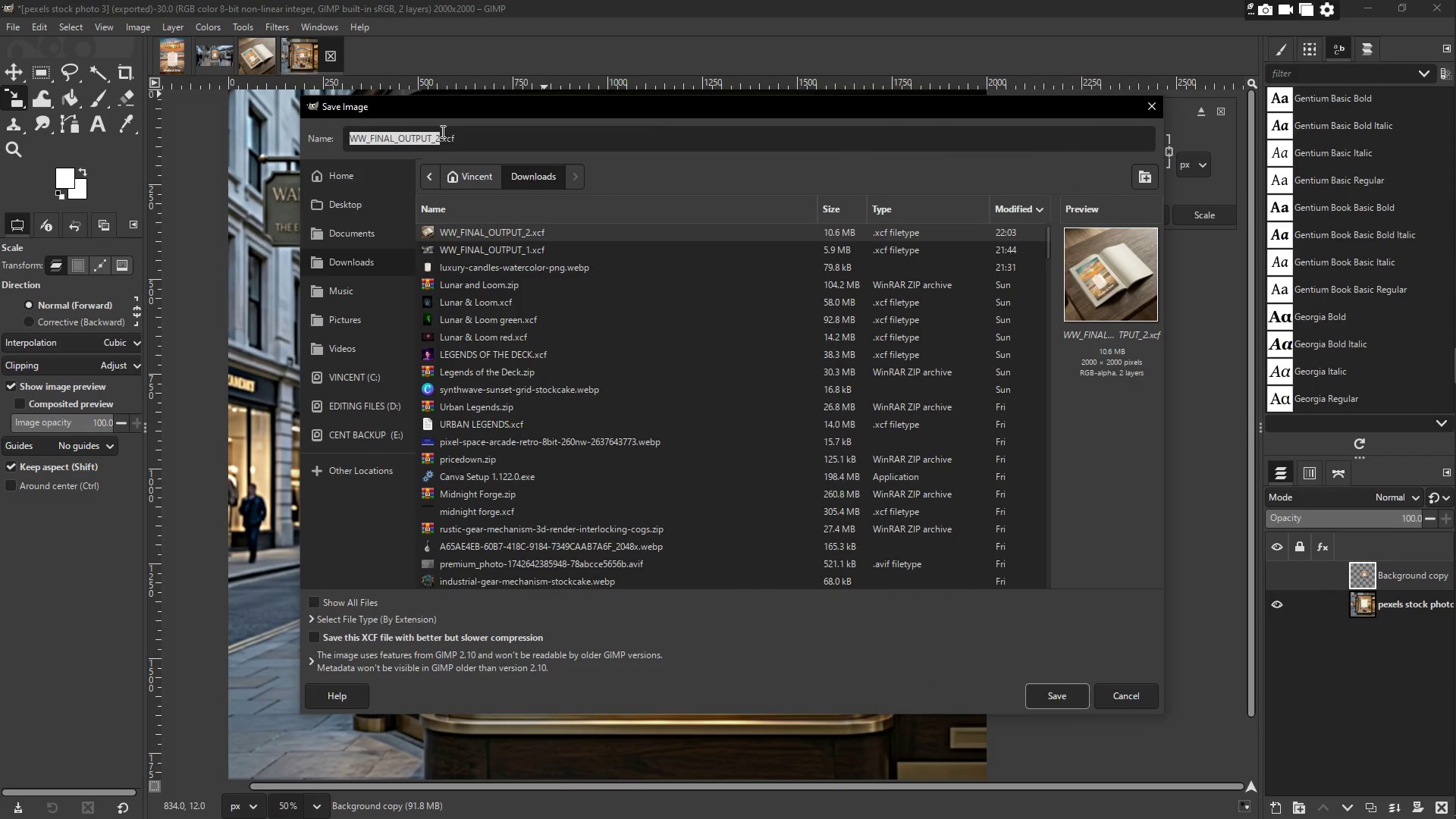 
key(Backspace)
type(33)
key(Backspace)
 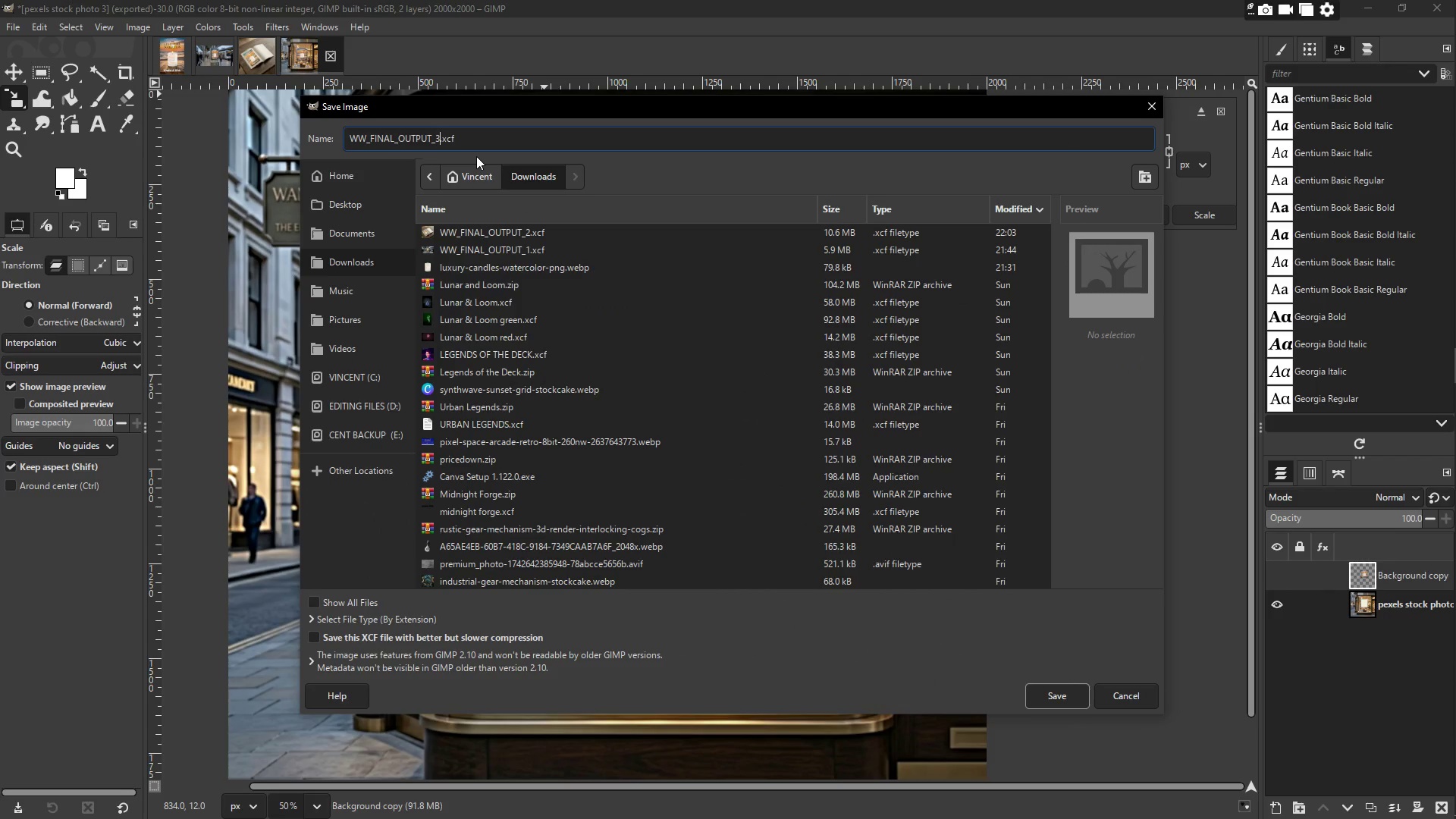 
key(Enter)
 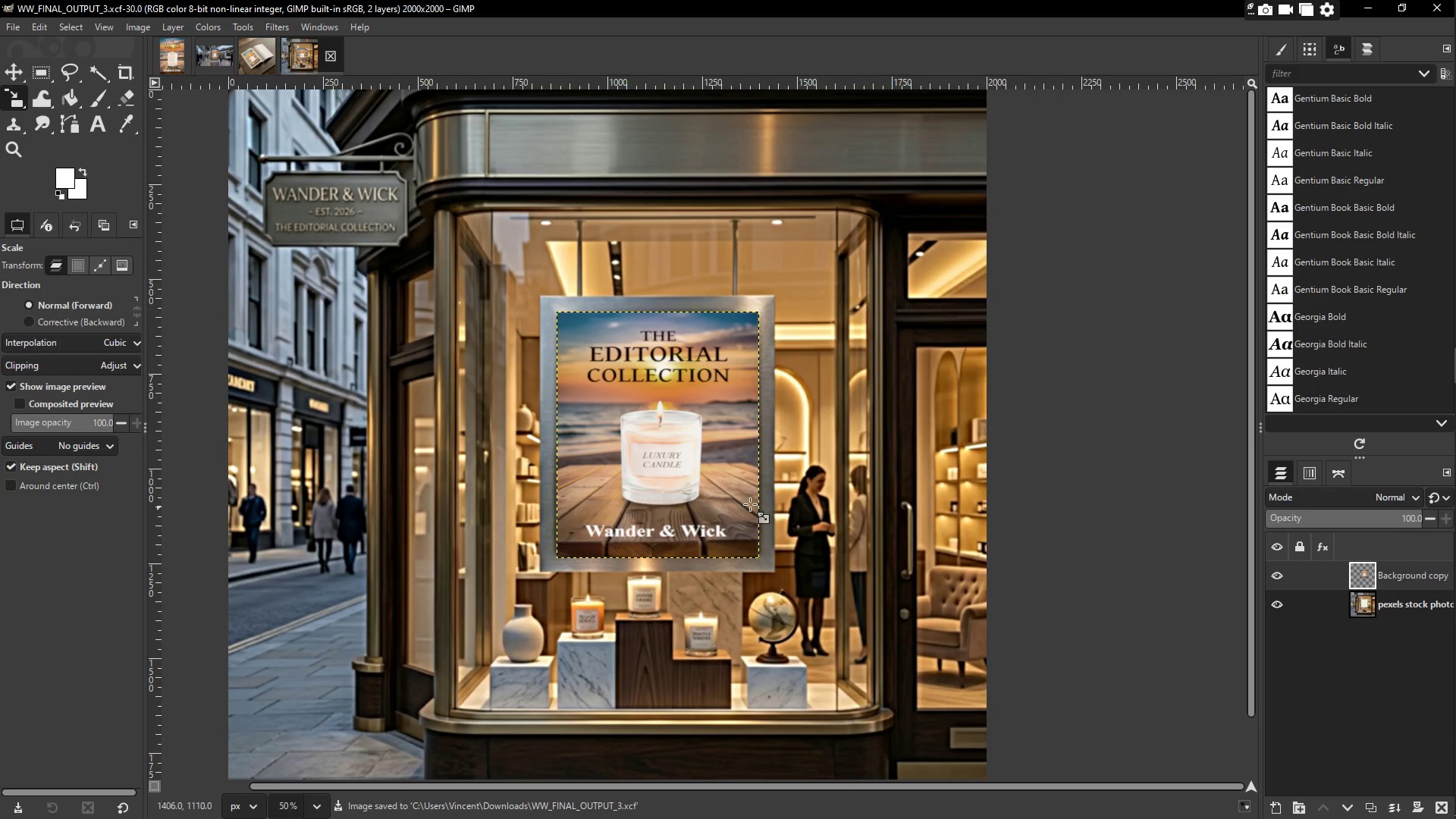 
scroll: coordinate [750, 534], scroll_direction: down, amount: 2.0
 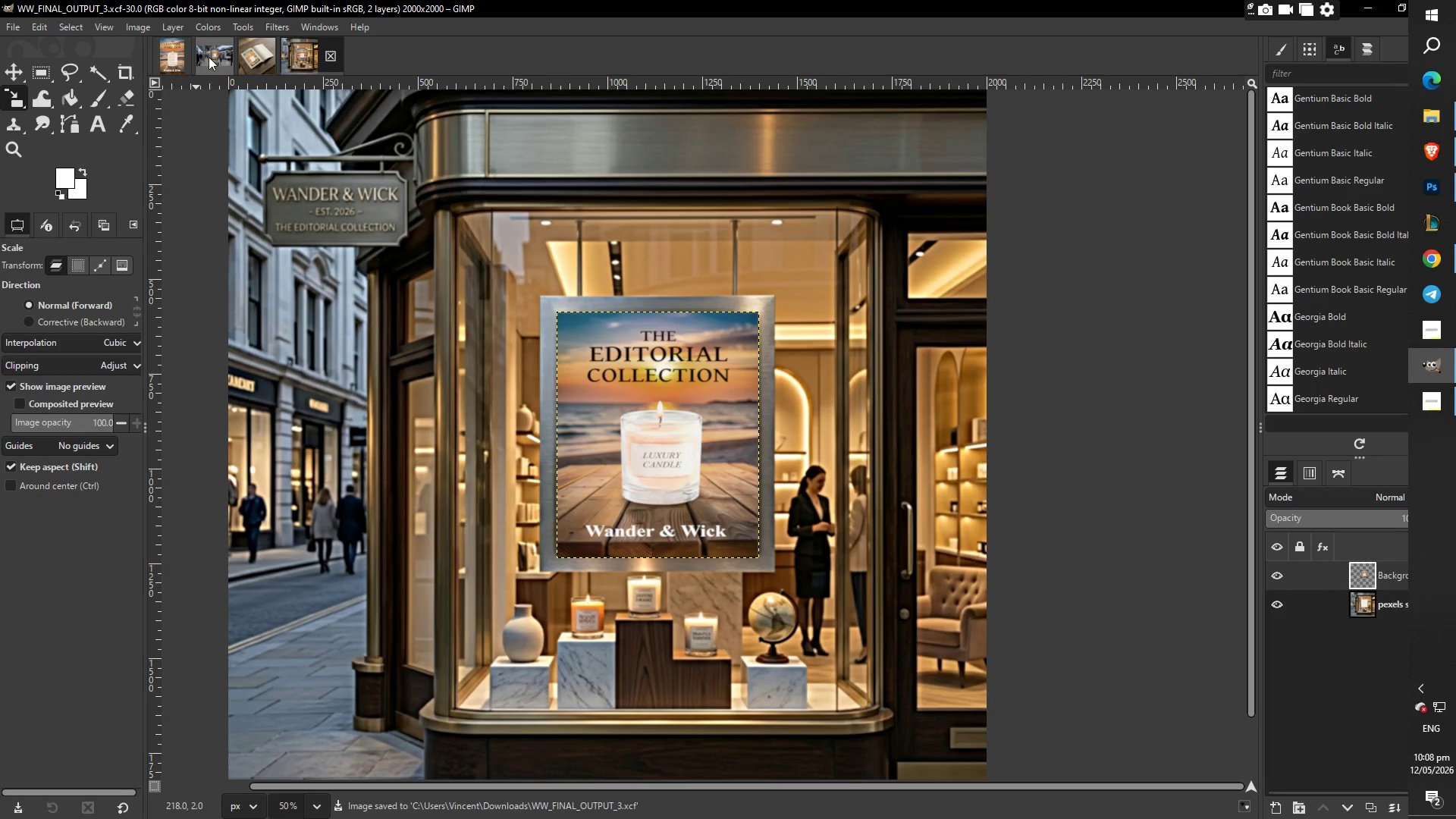 
left_click([246, 67])
 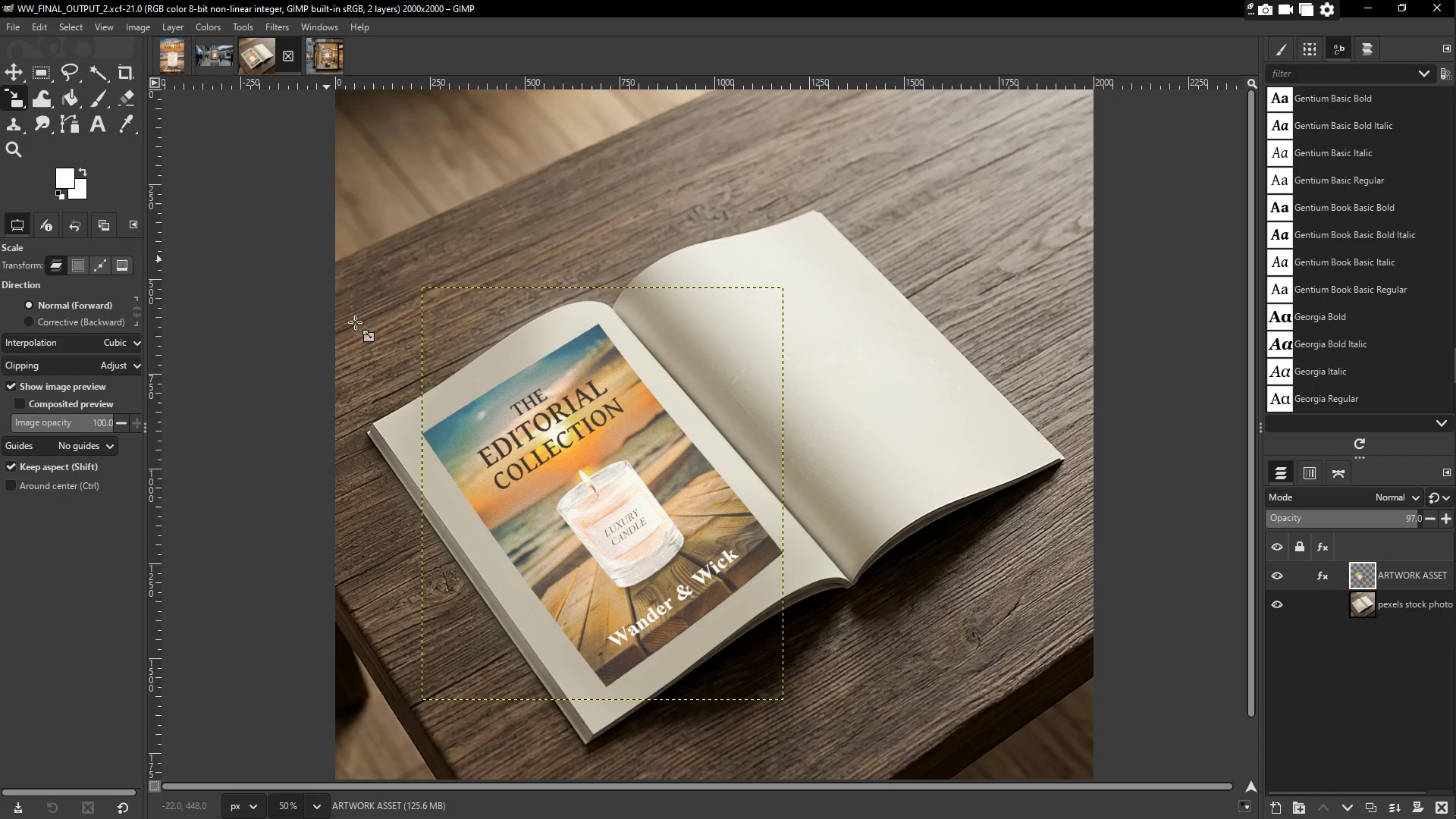 
scroll: coordinate [418, 381], scroll_direction: up, amount: 2.0
 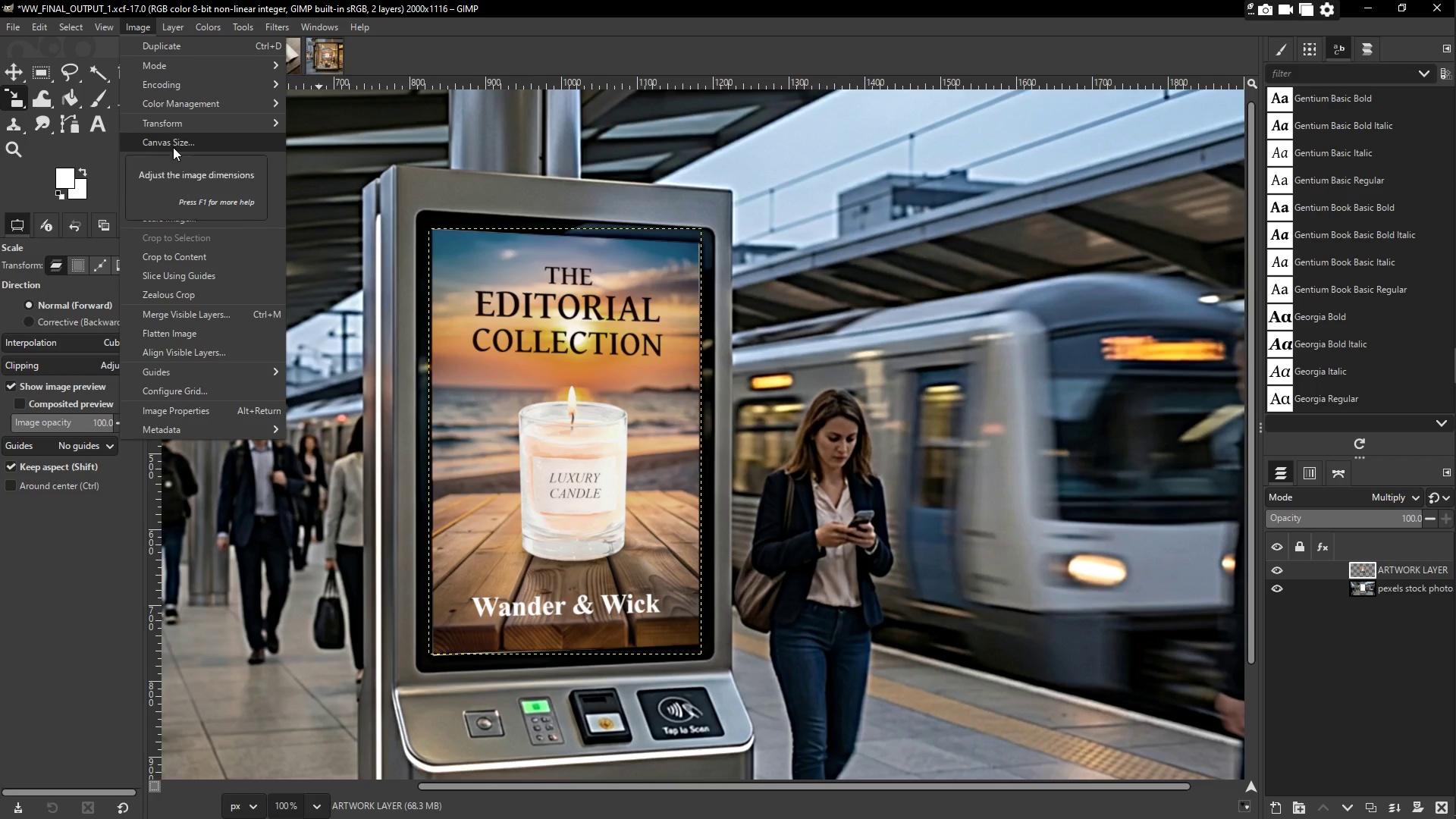 
wait(5.58)
 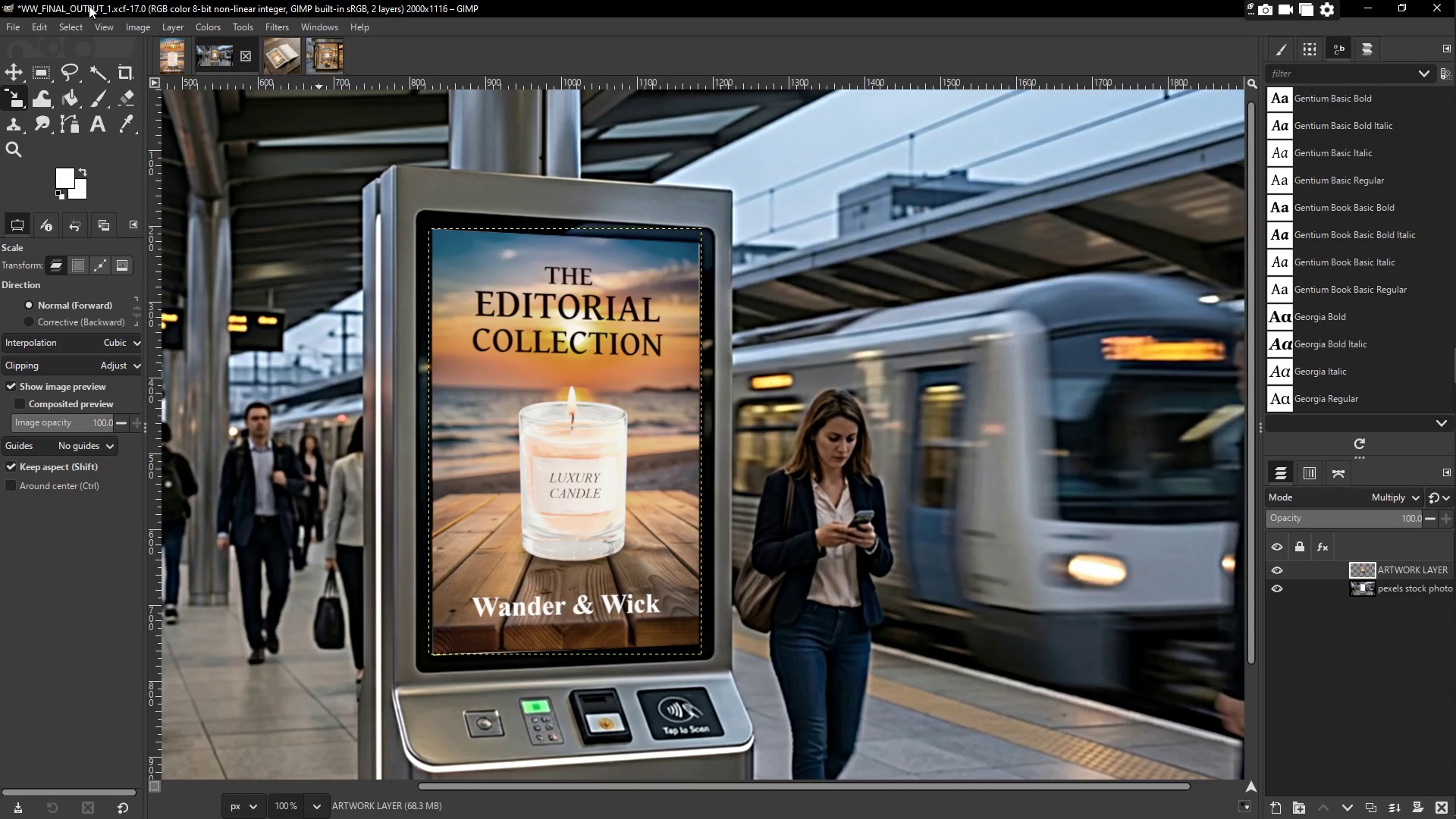 
left_click([177, 202])
 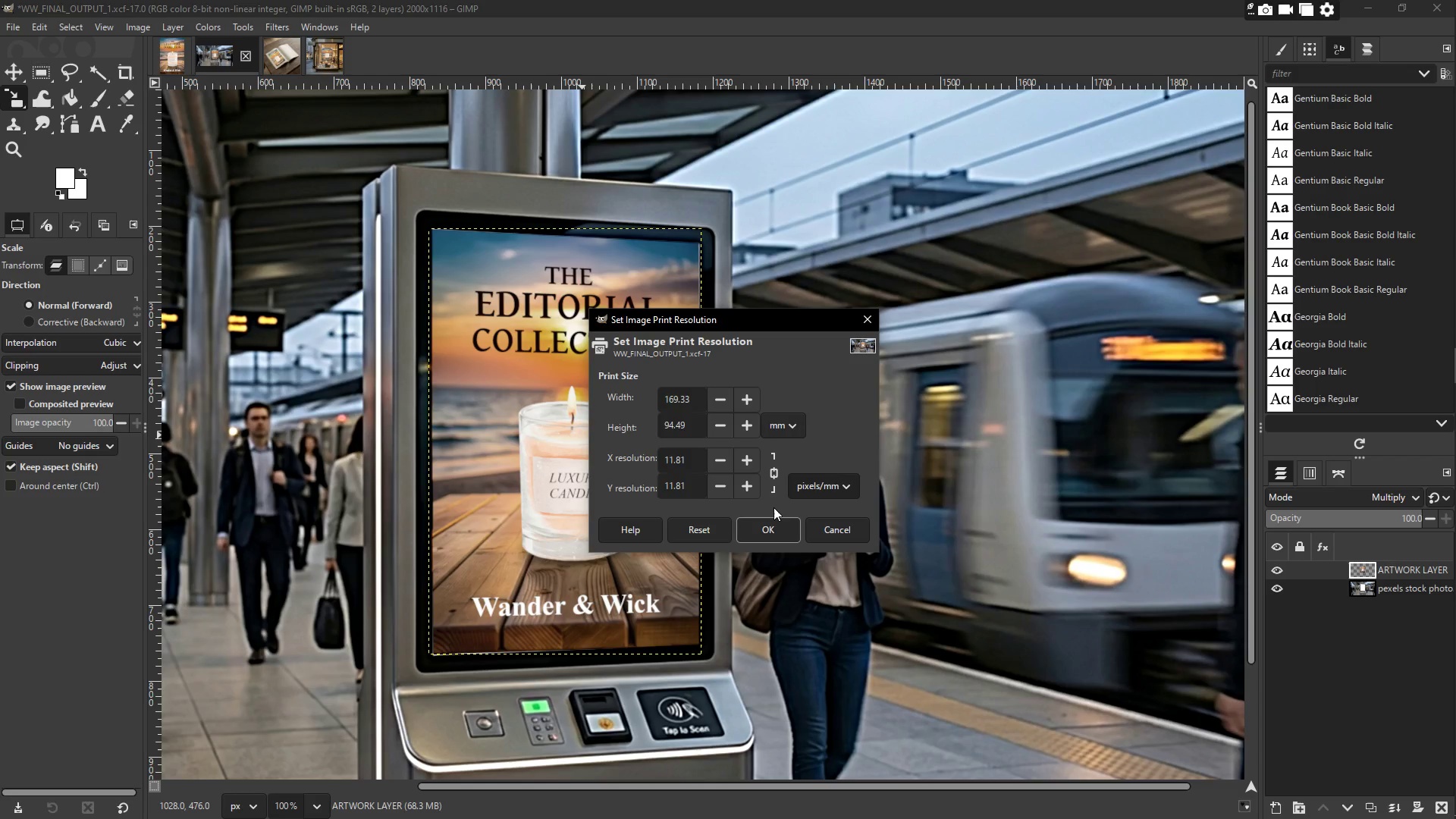 
wait(8.17)
 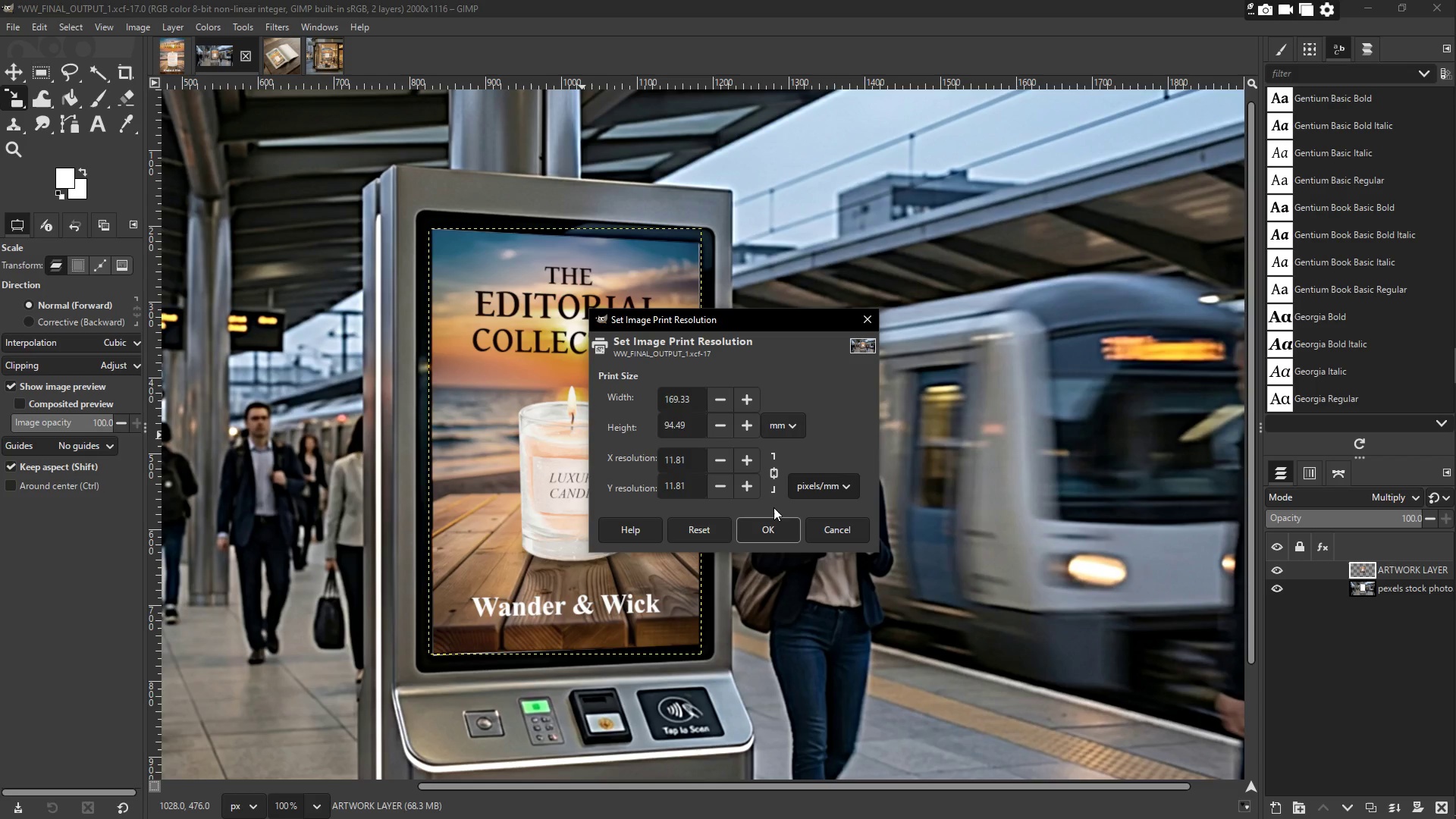 
left_click([816, 493])
 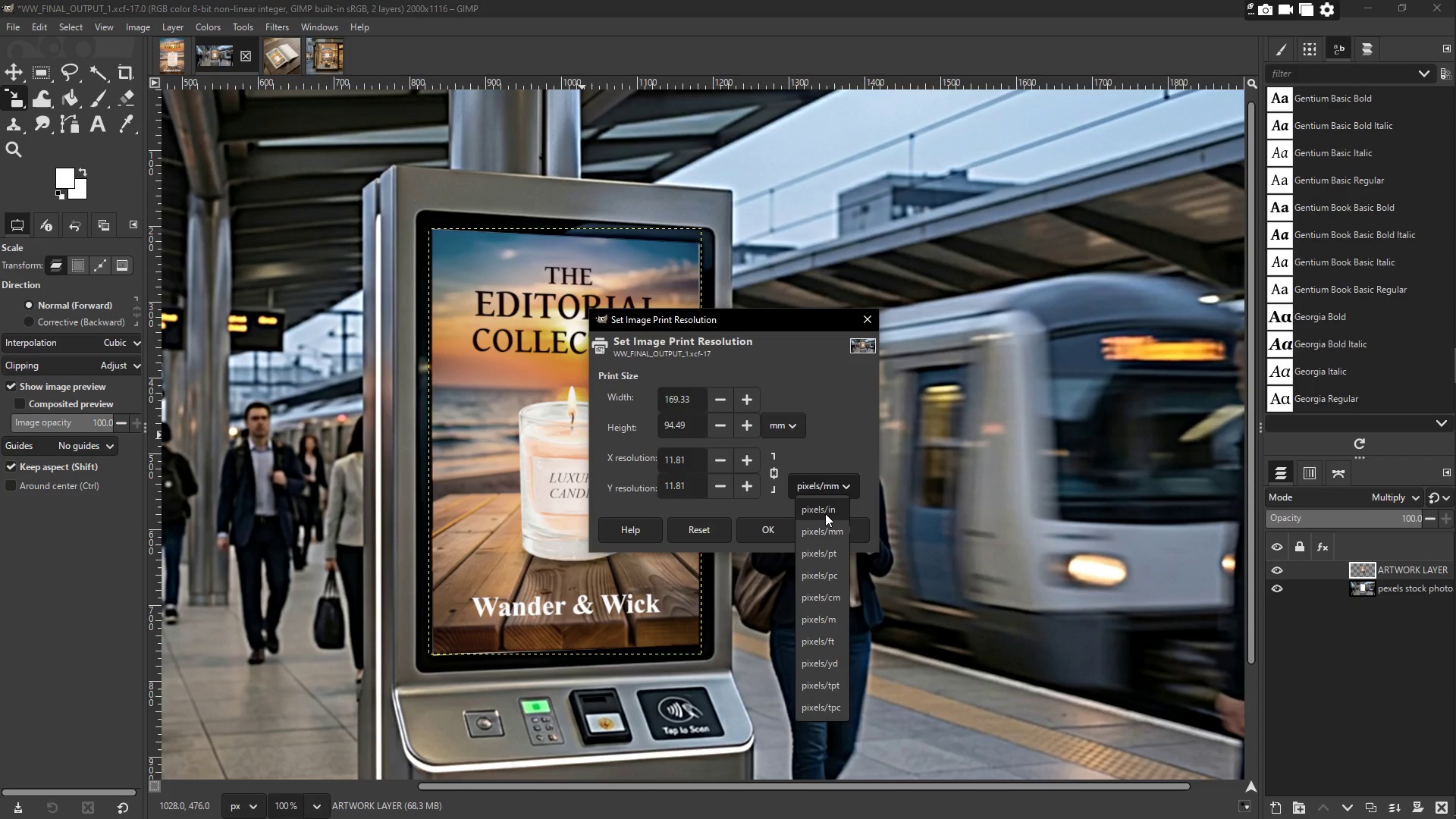 
left_click([825, 513])
 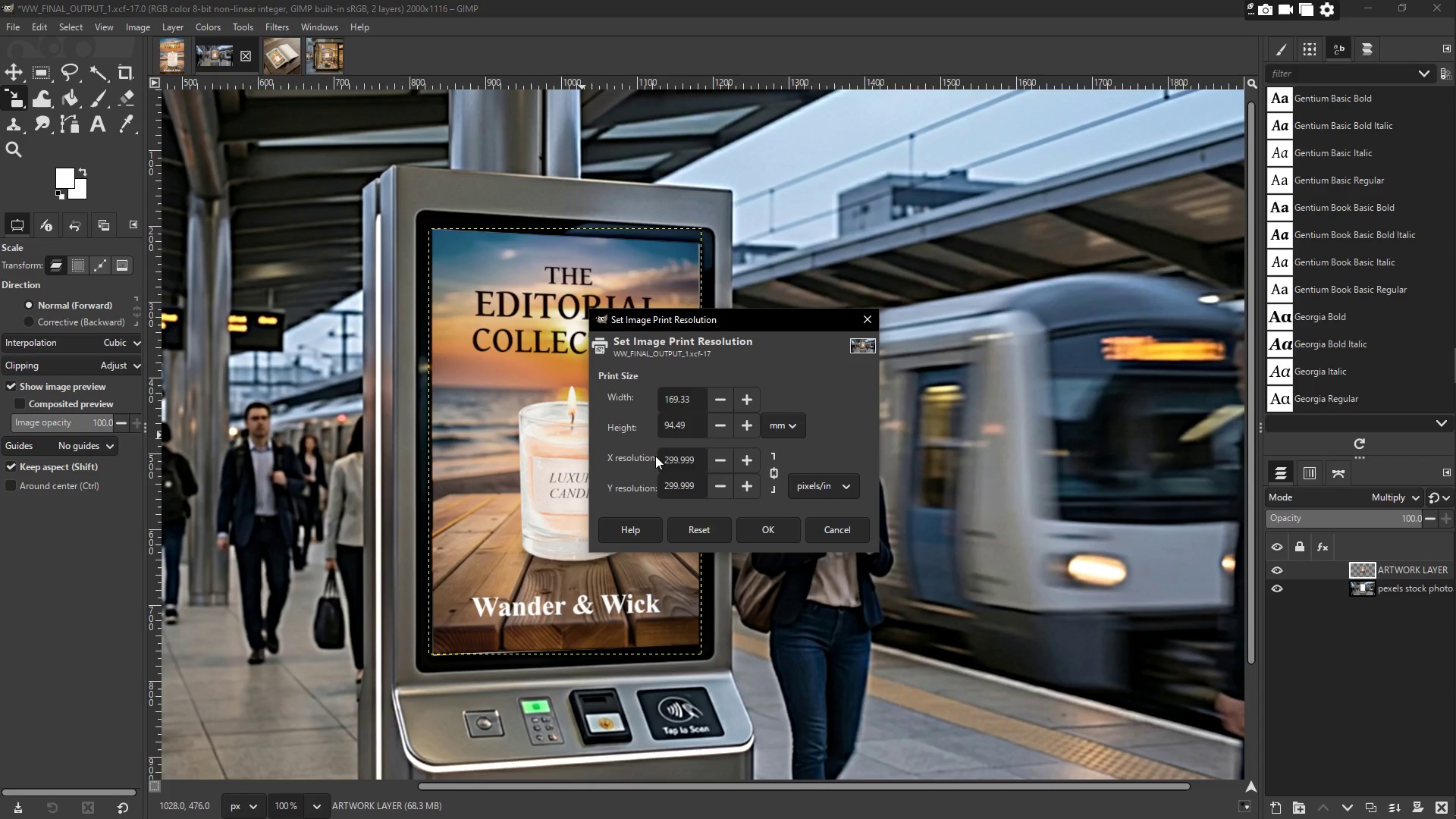 
left_click([687, 455])
 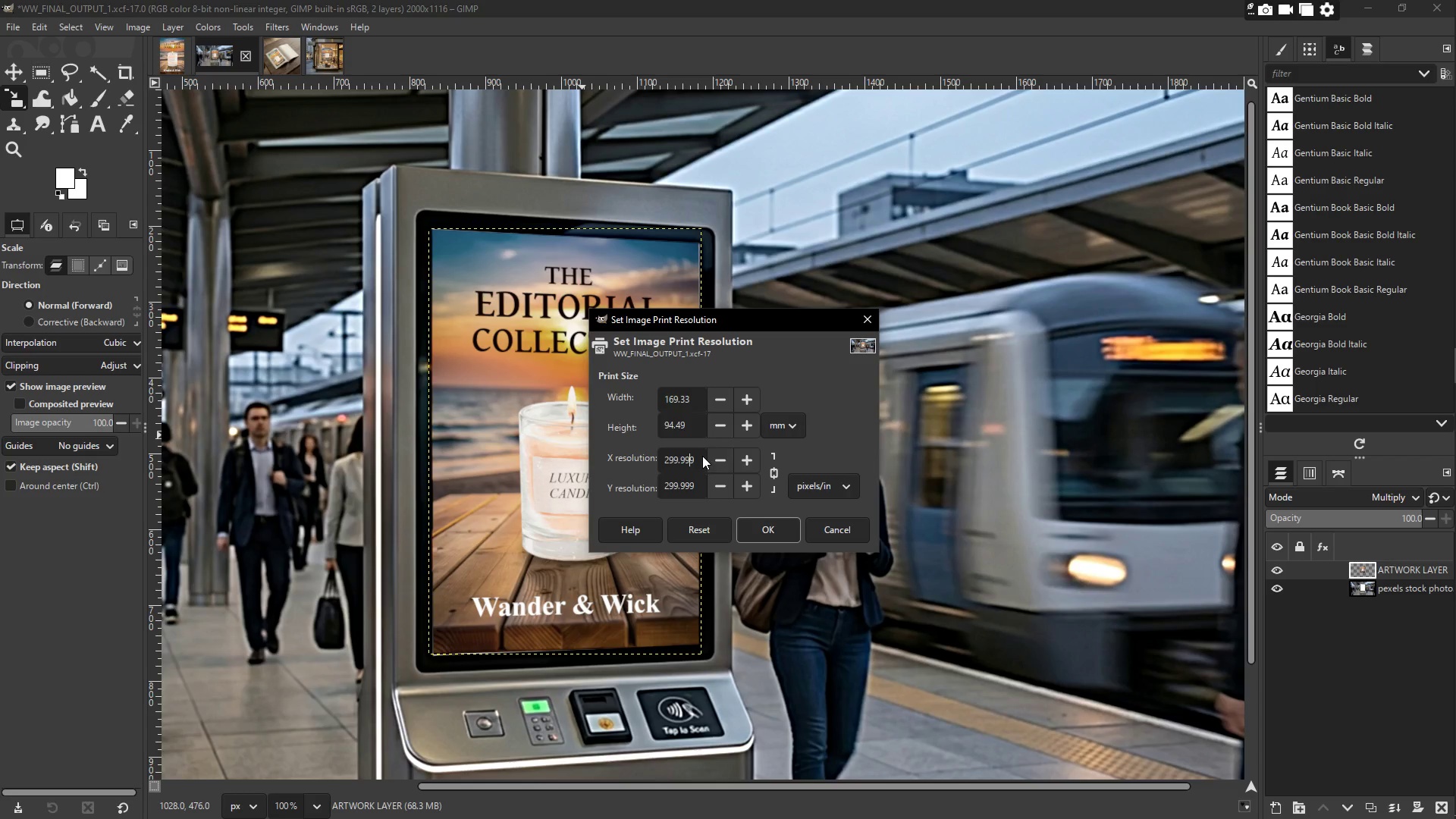 
left_click_drag(start_coordinate=[702, 456], to_coordinate=[636, 454])
 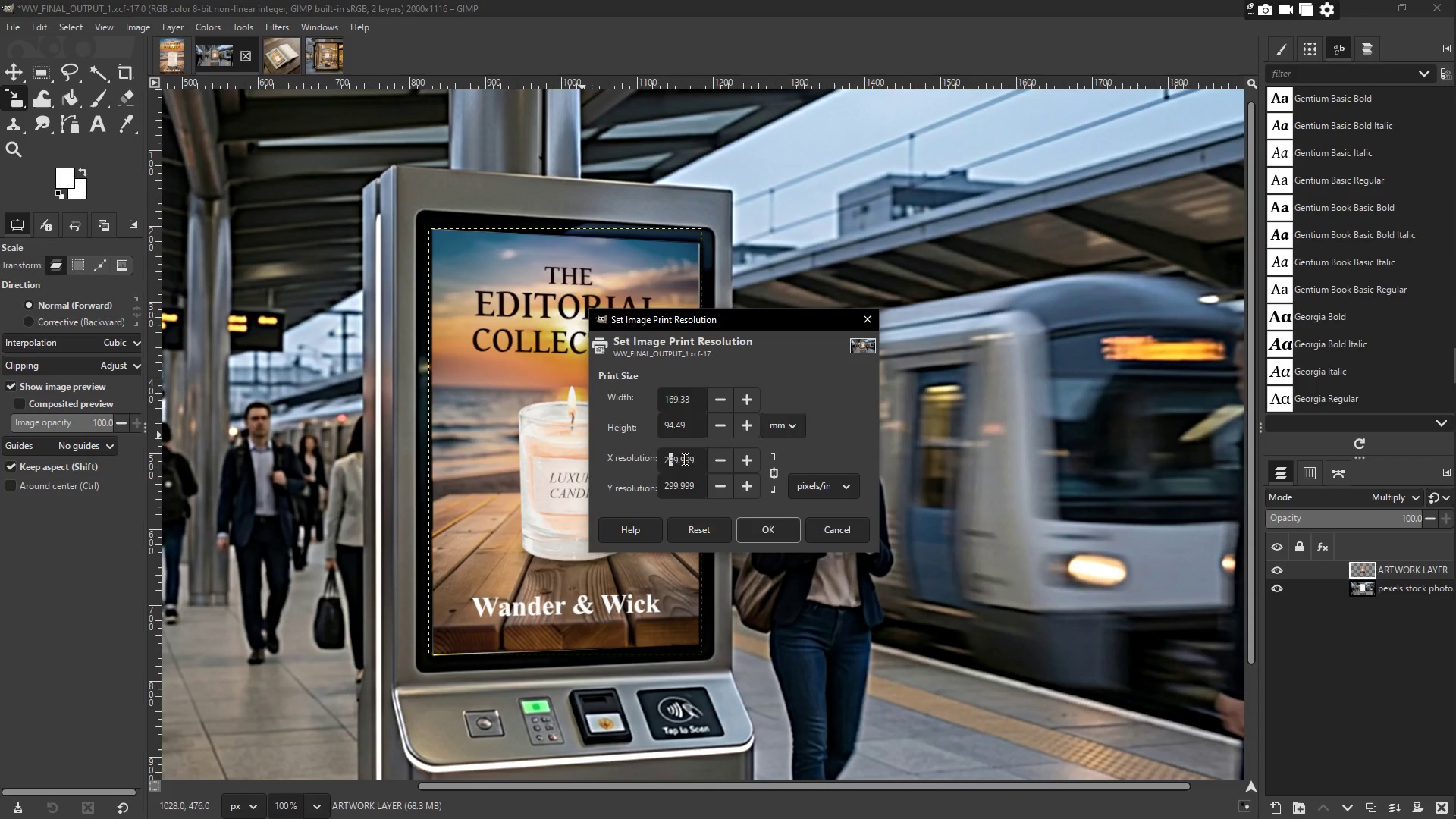 
left_click_drag(start_coordinate=[697, 458], to_coordinate=[651, 455])
 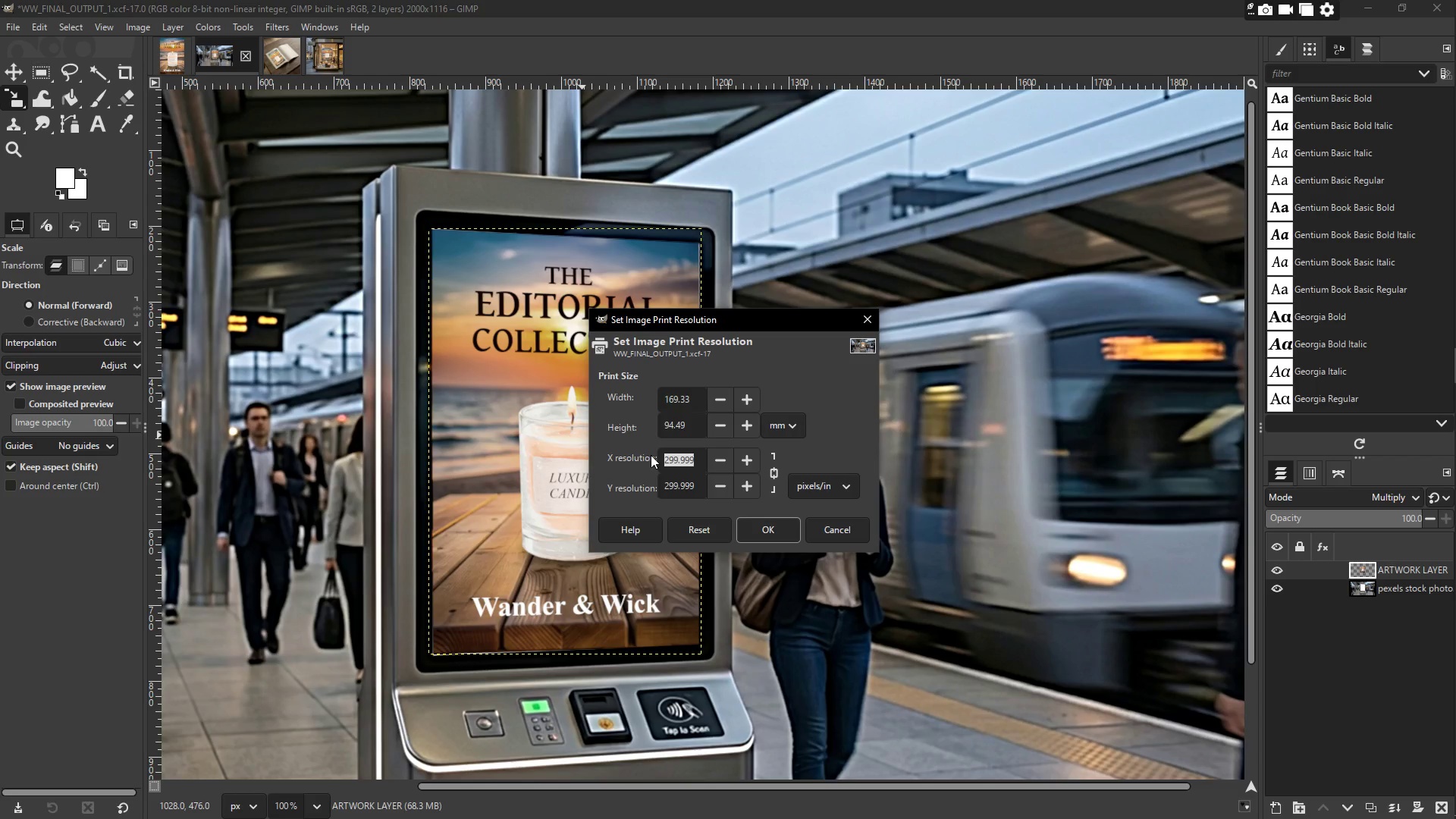 
key(Numpad7)
 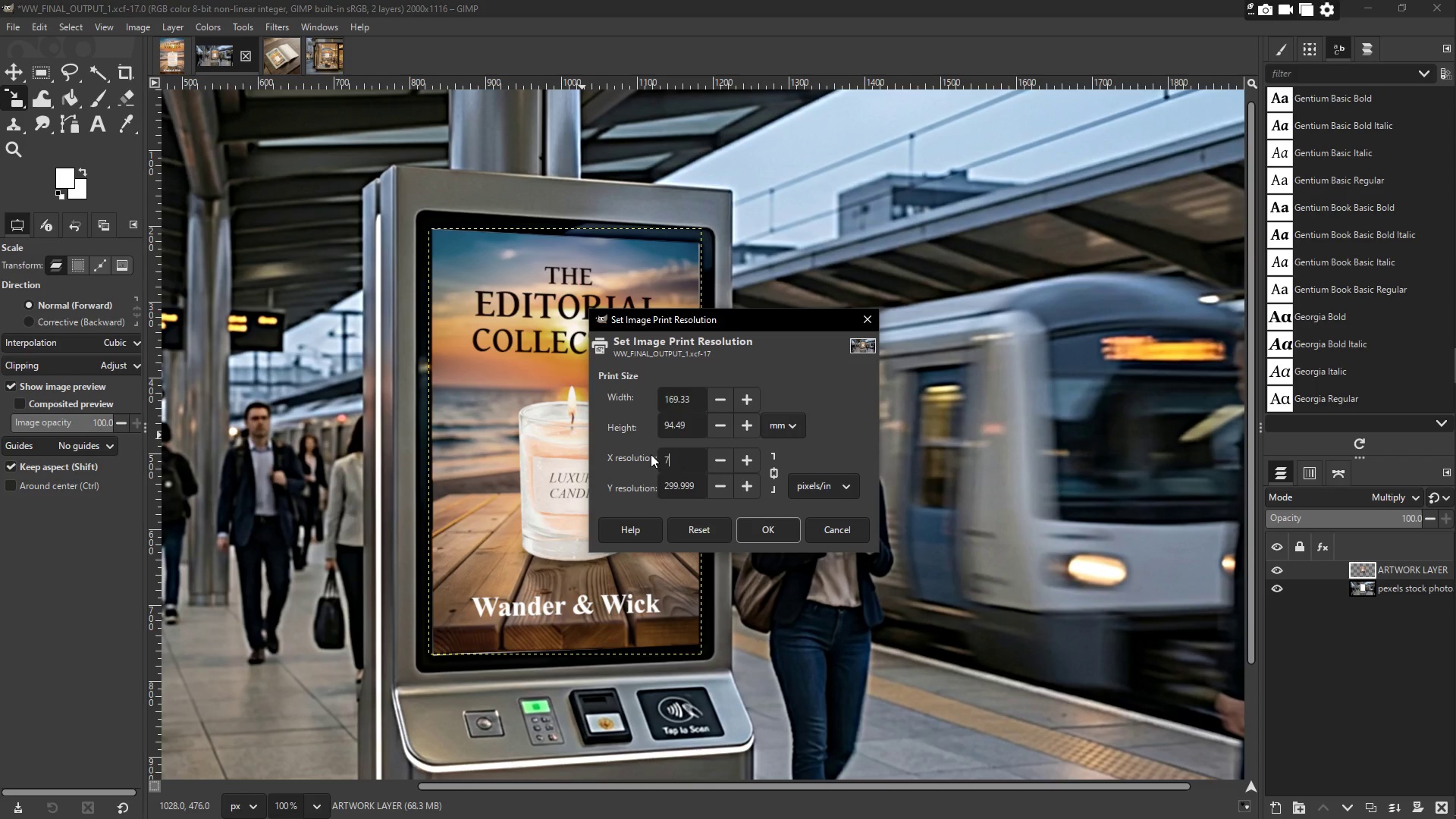 
key(Numpad2)
 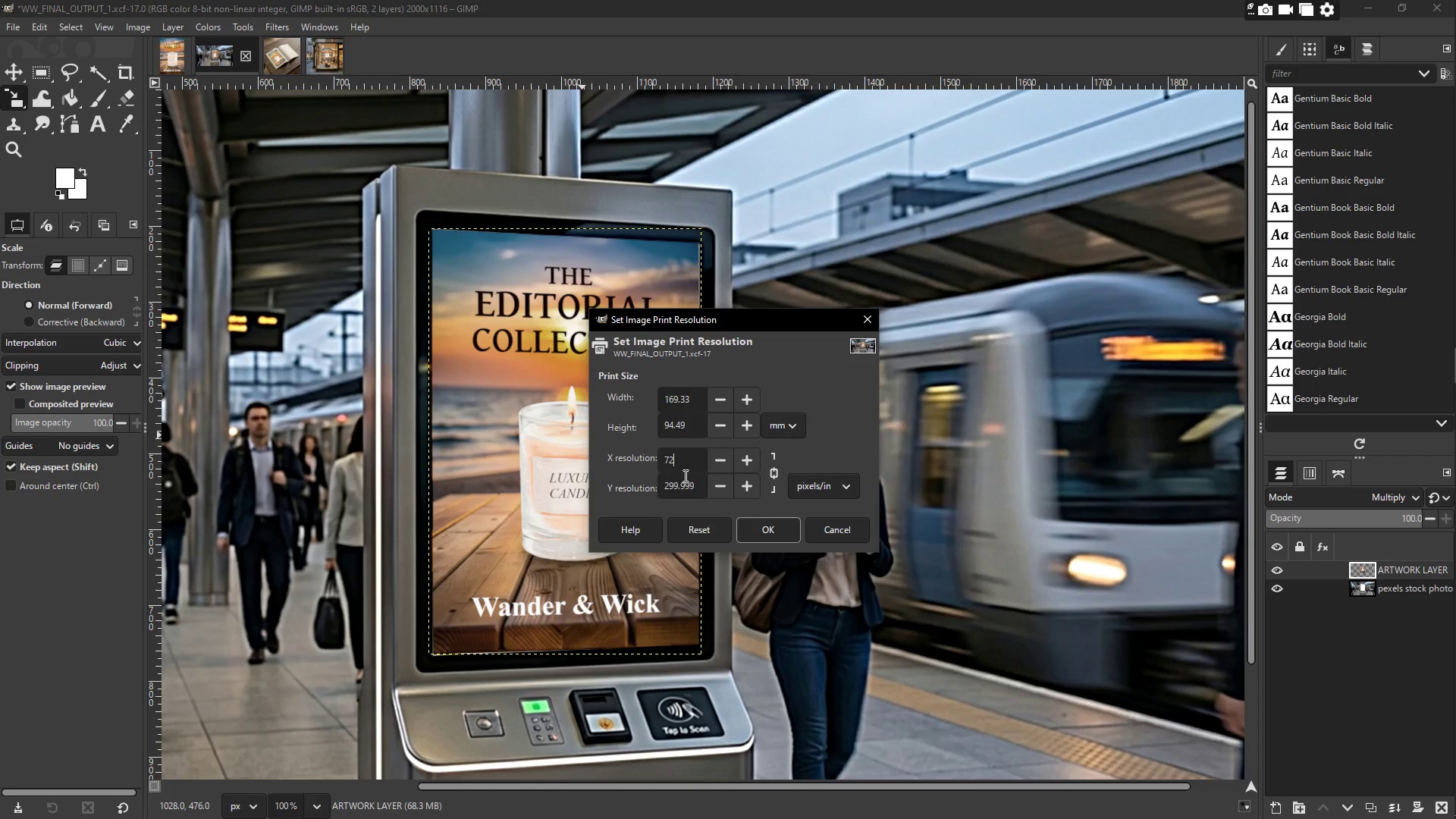 
left_click([696, 484])
 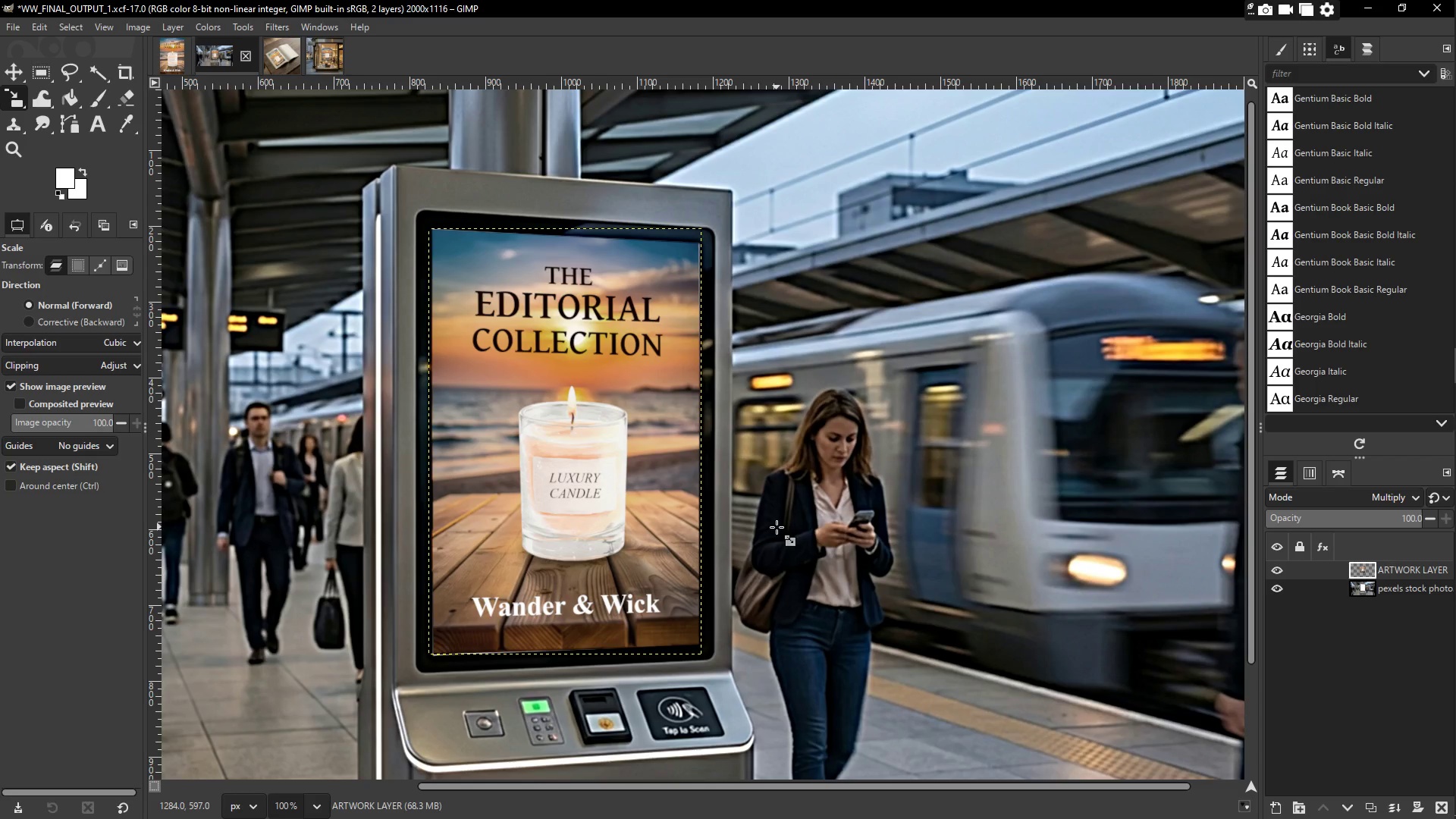 
scroll: coordinate [828, 568], scroll_direction: down, amount: 1.0
 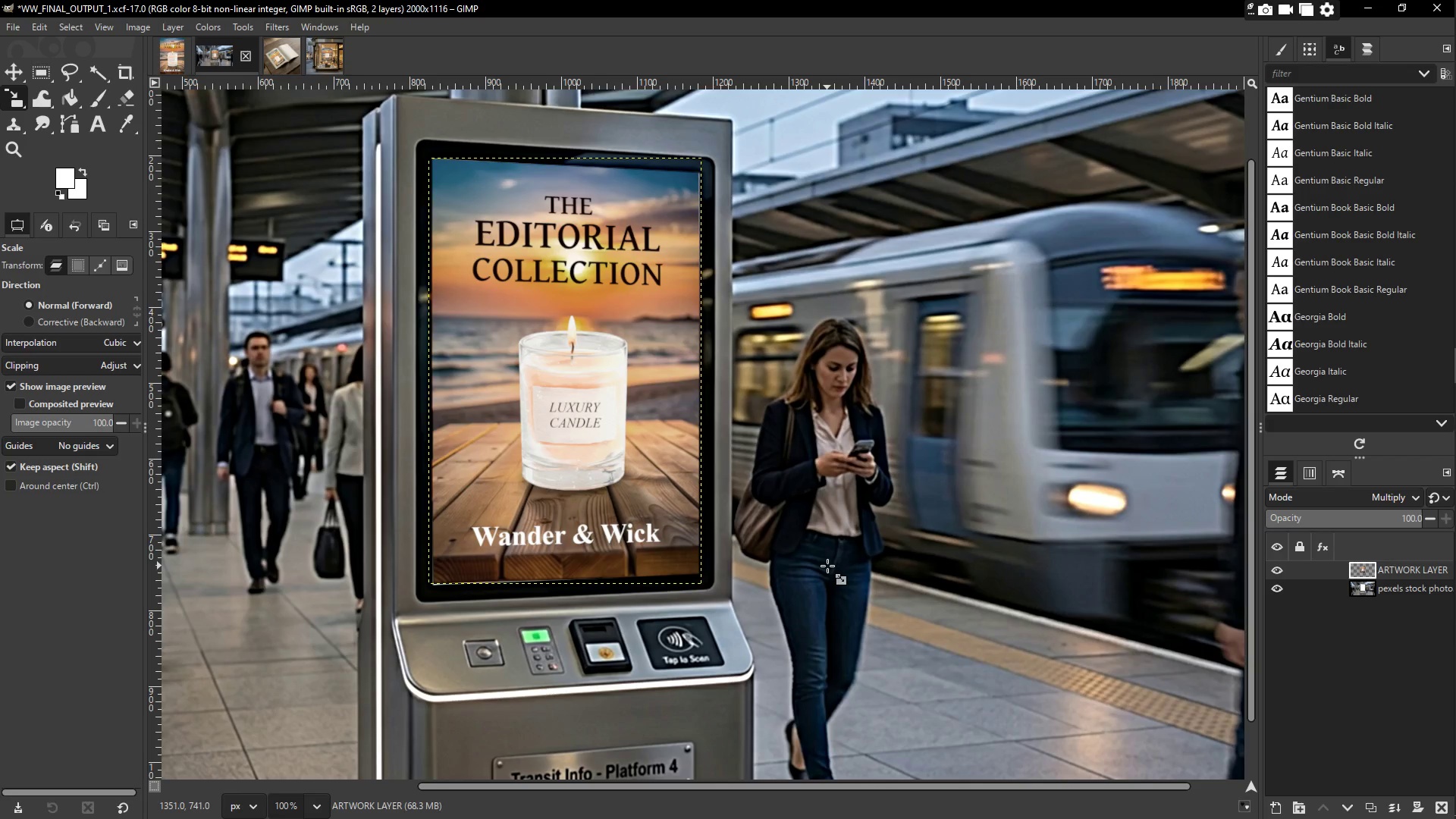 
scroll: coordinate [827, 566], scroll_direction: up, amount: 1.0
 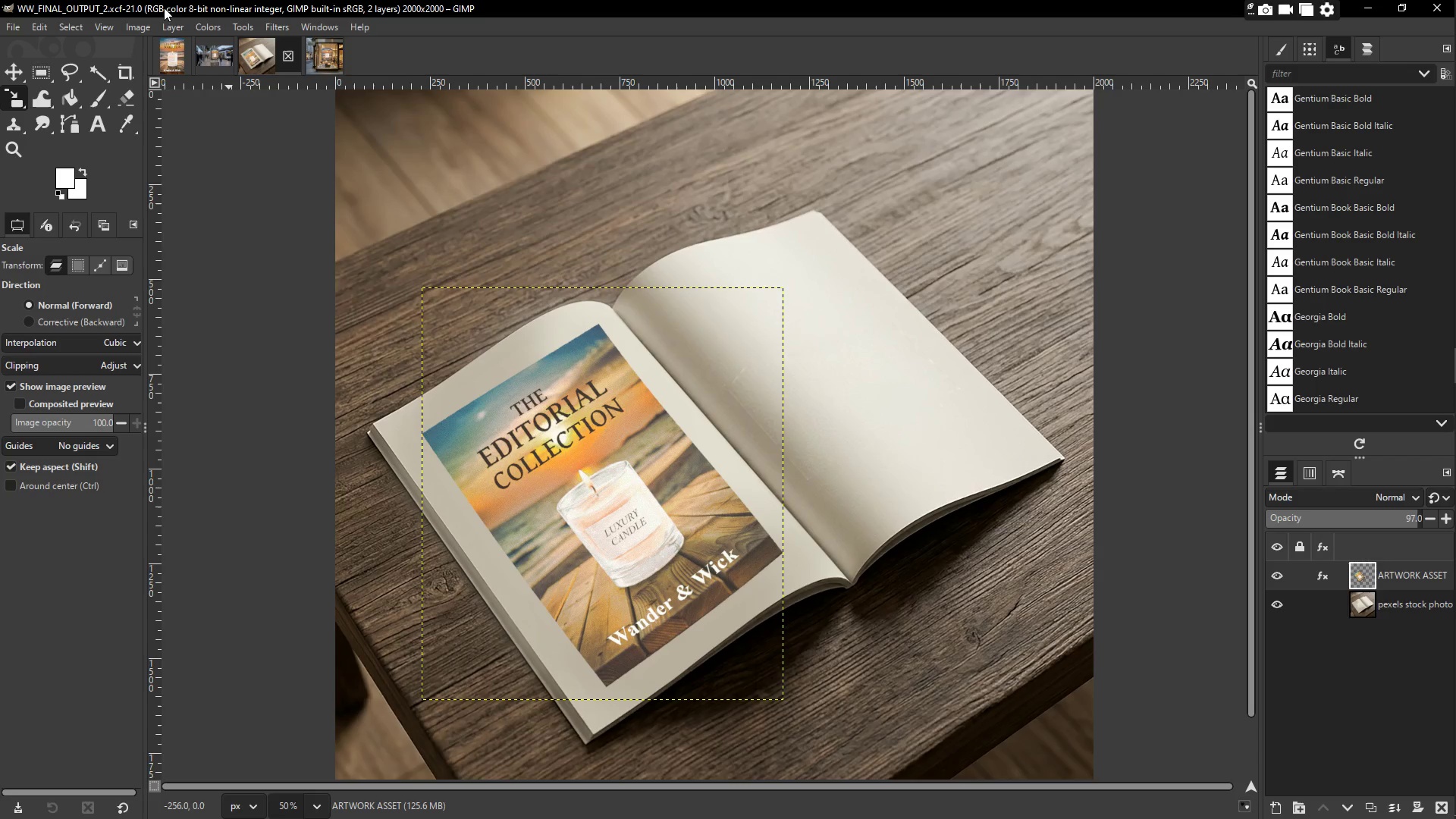 
left_click([219, 53])
 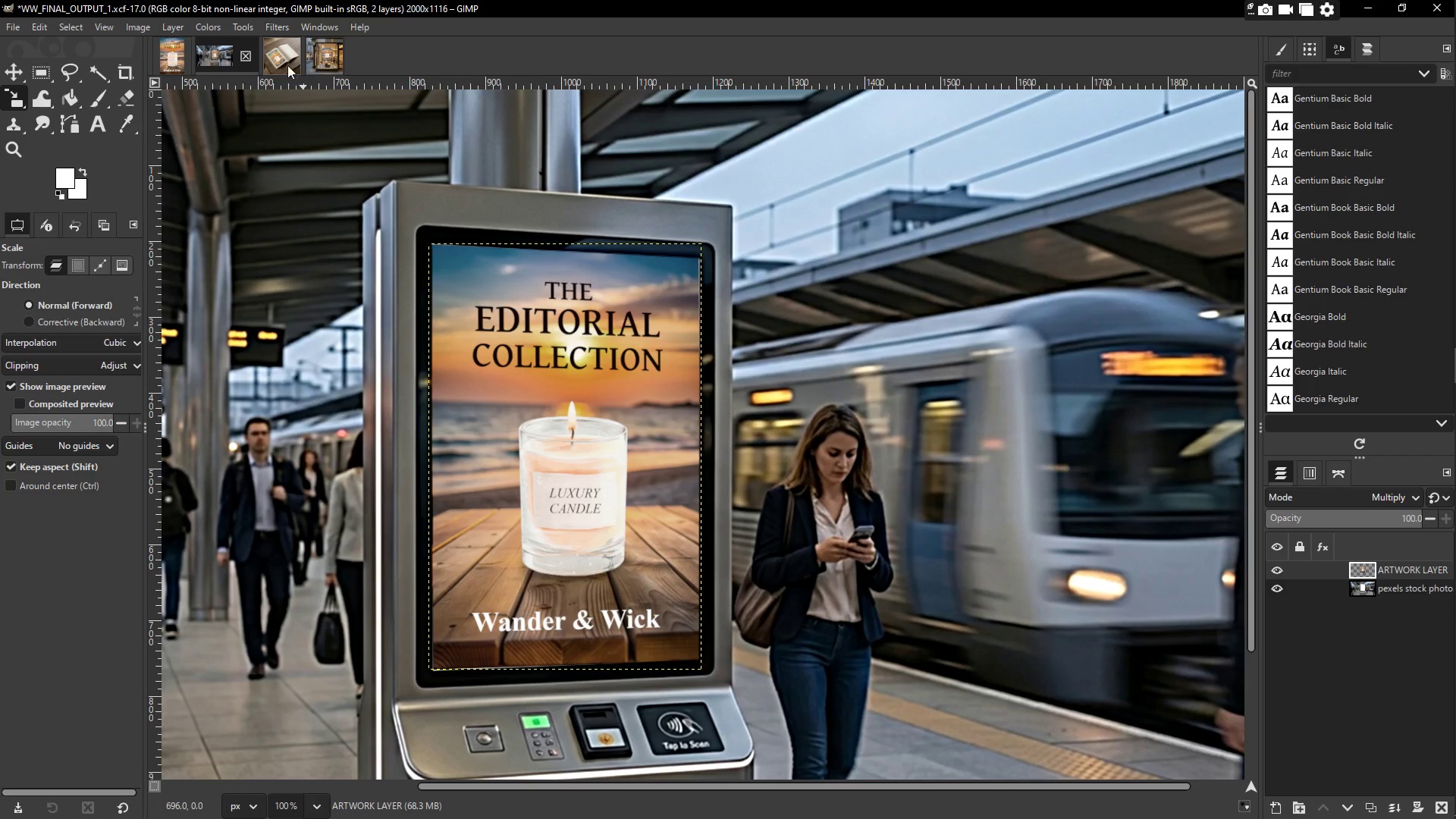 
left_click([275, 59])
 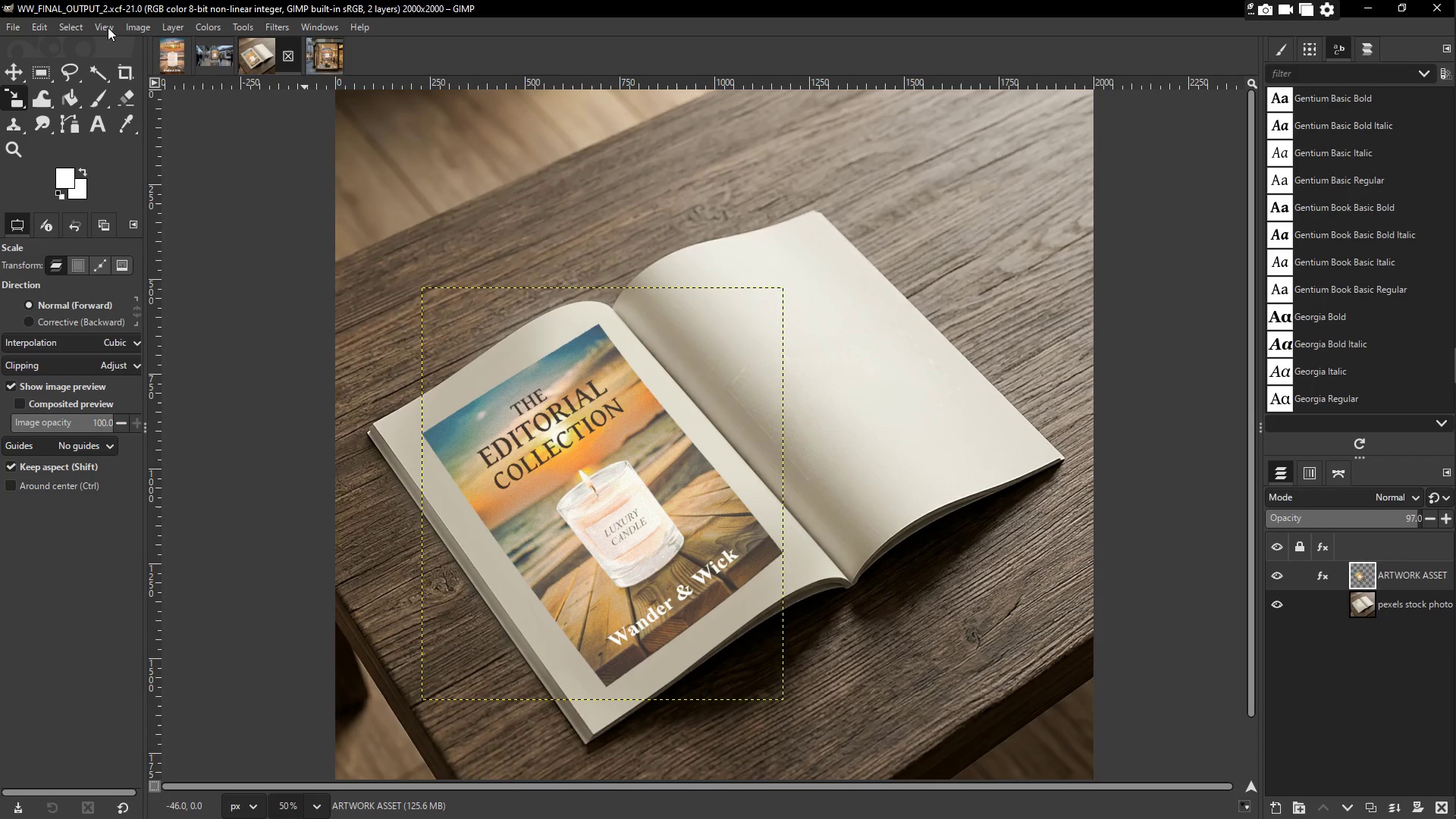 
left_click([143, 22])
 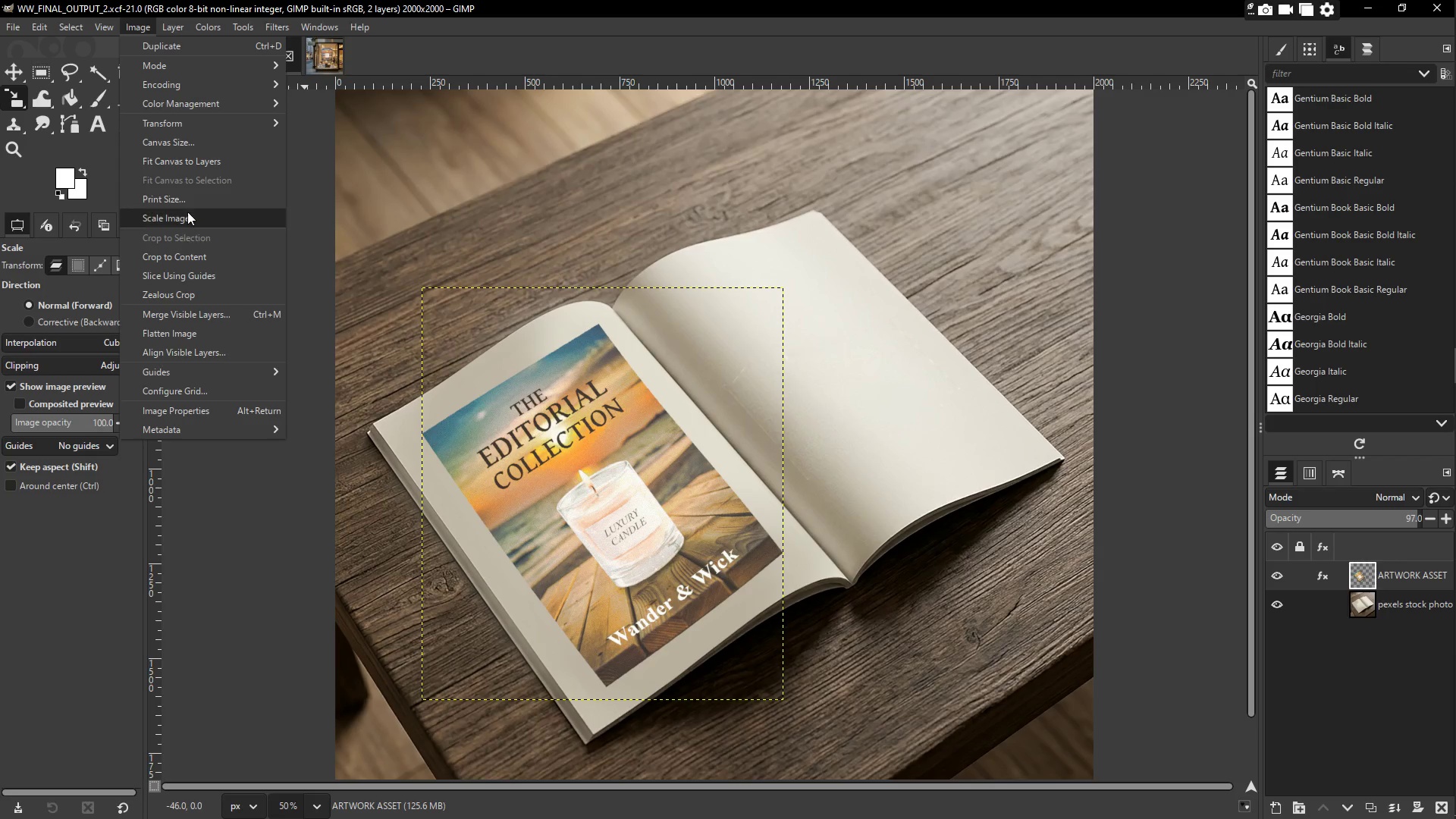 
left_click([183, 199])
 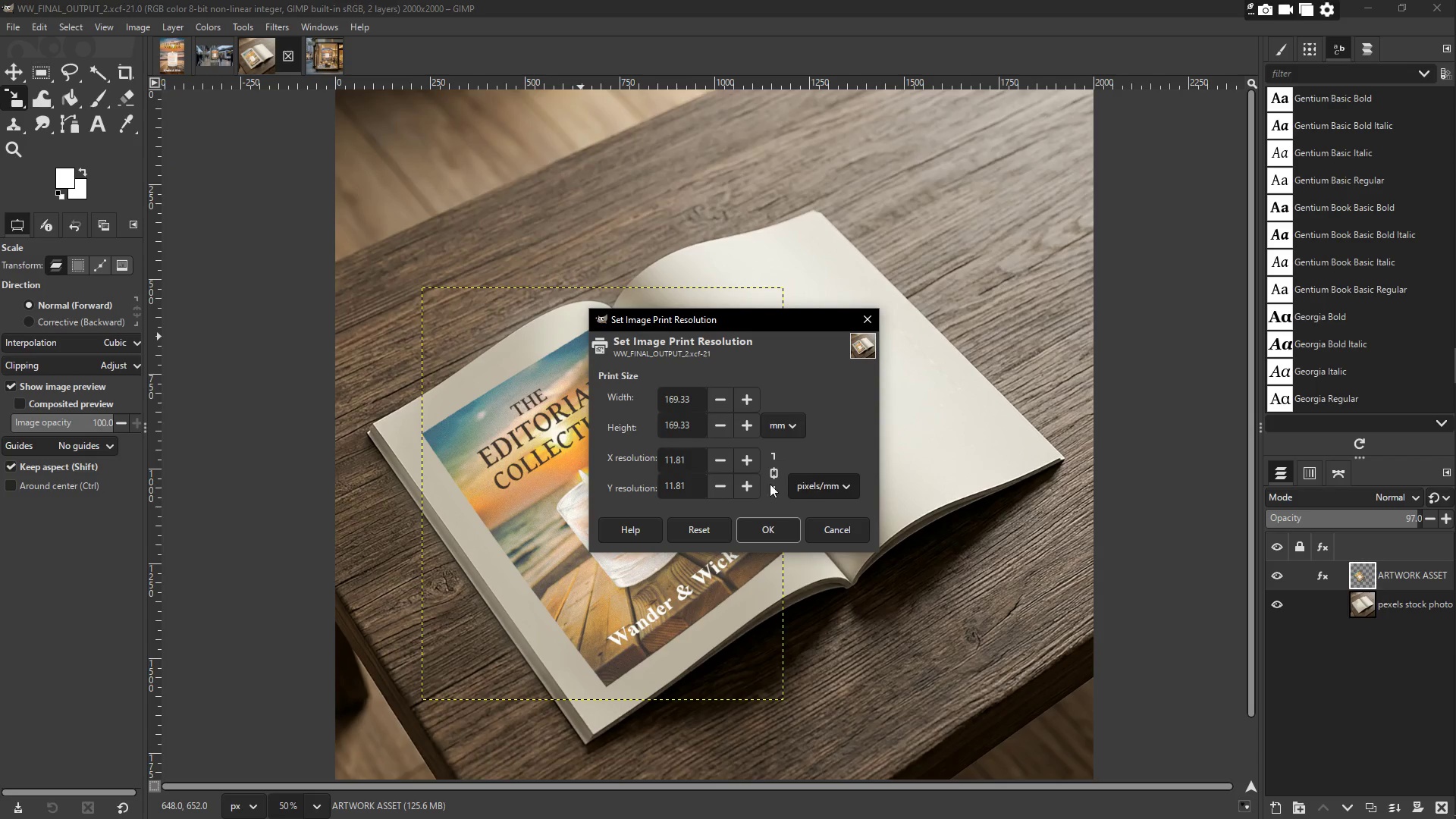 
left_click_drag(start_coordinate=[802, 487], to_coordinate=[807, 486])
 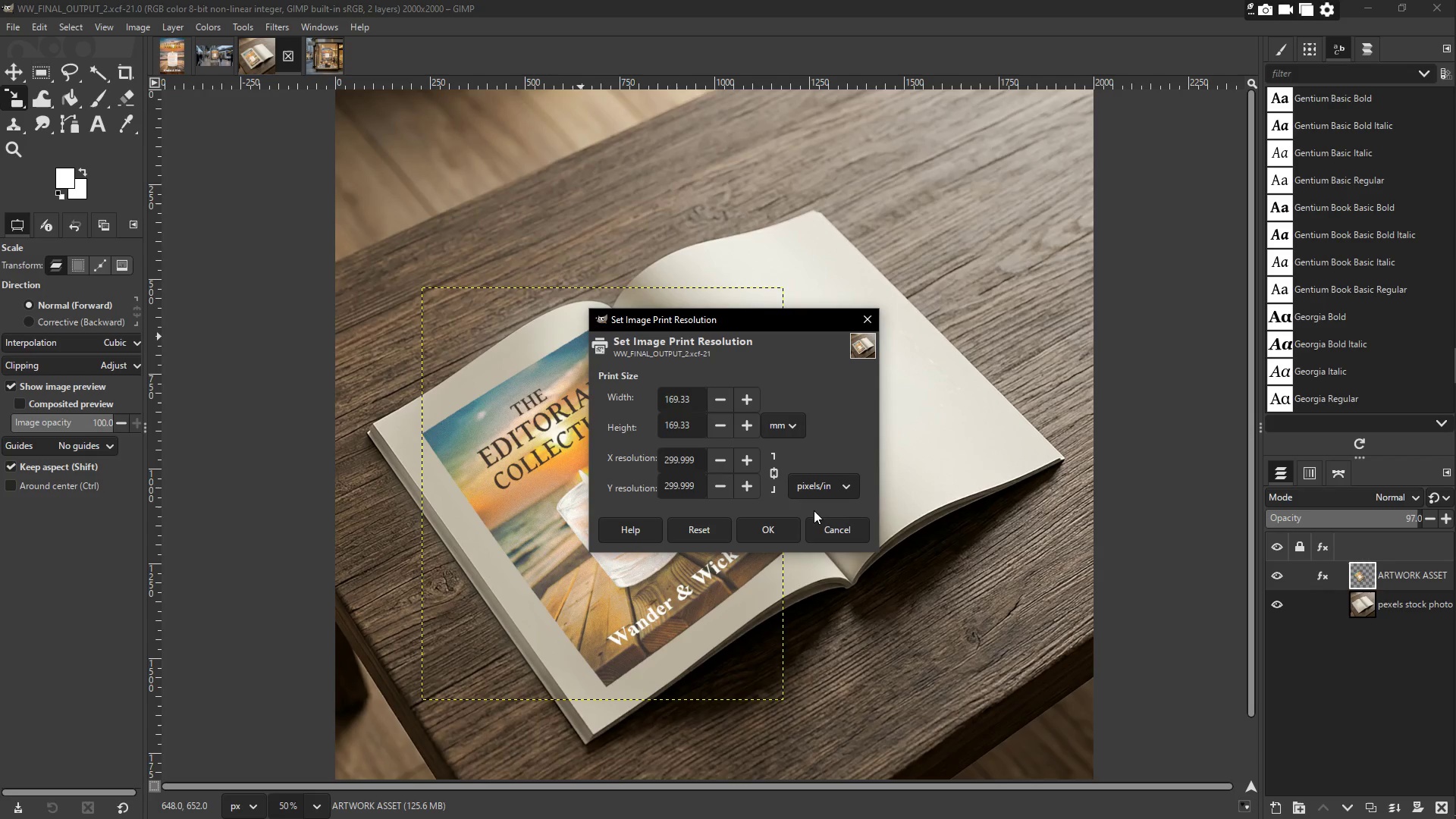 
left_click([698, 463])
 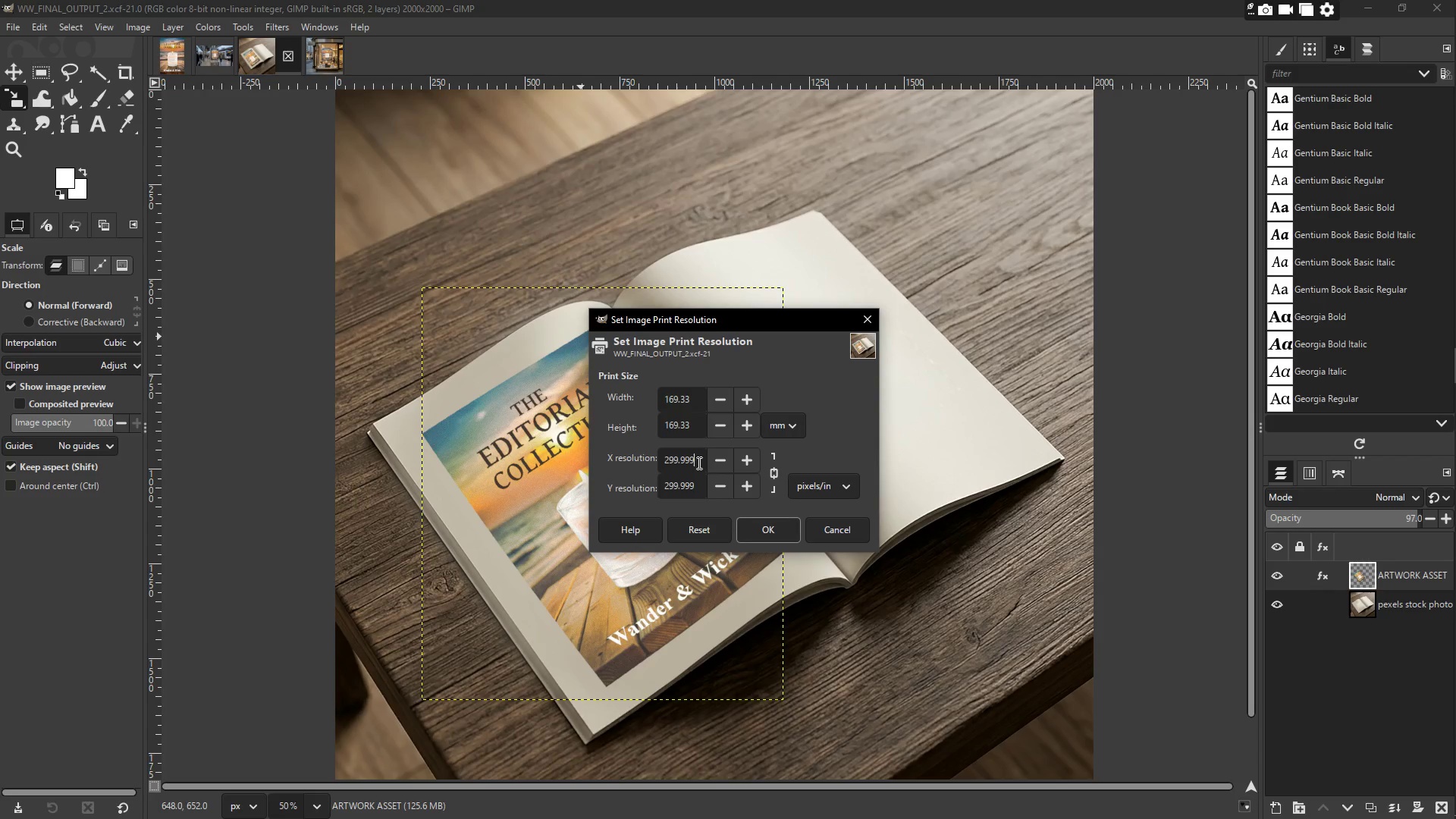 
left_click_drag(start_coordinate=[696, 461], to_coordinate=[635, 452])
 